 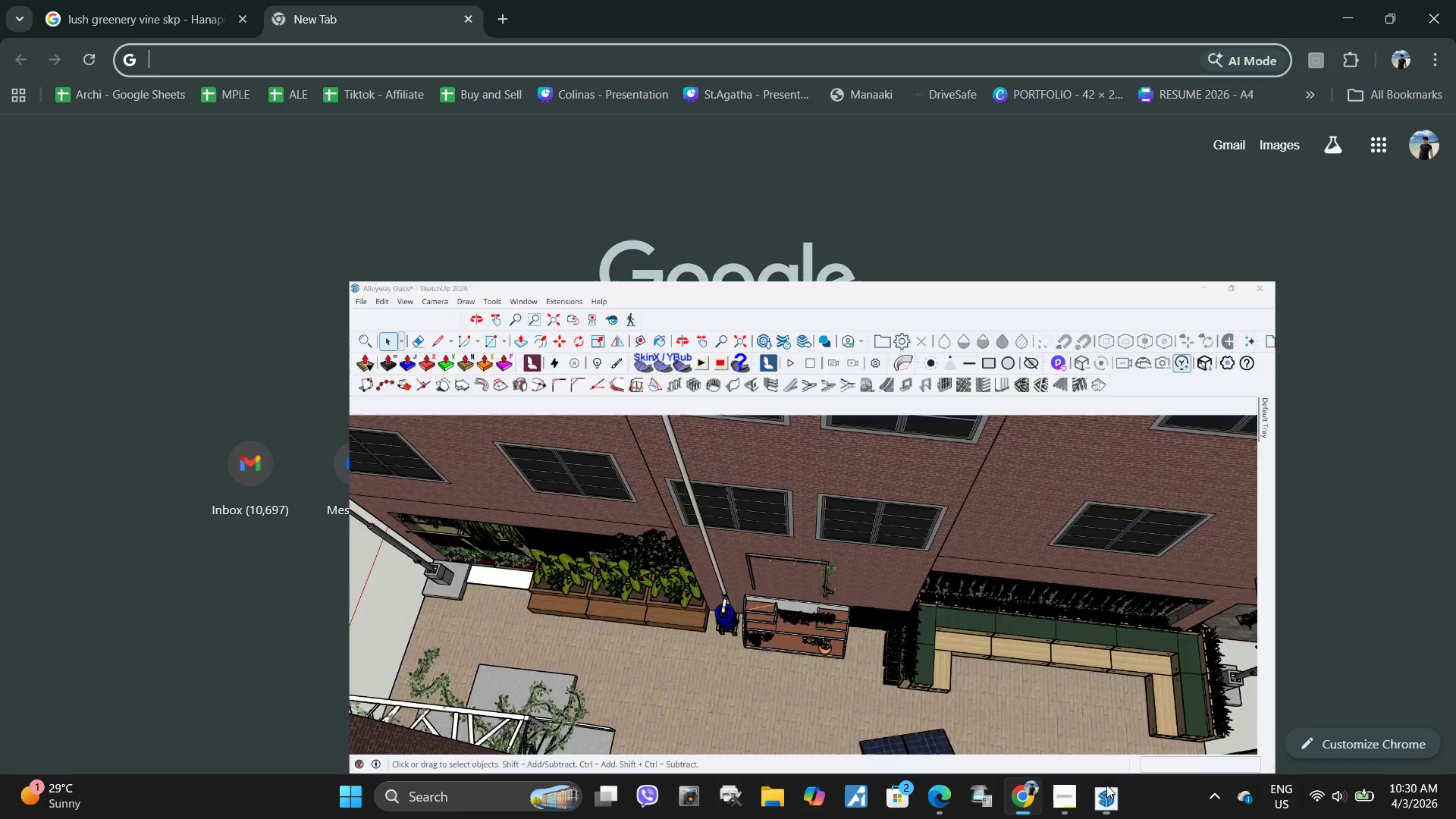 
left_click([1096, 799])
 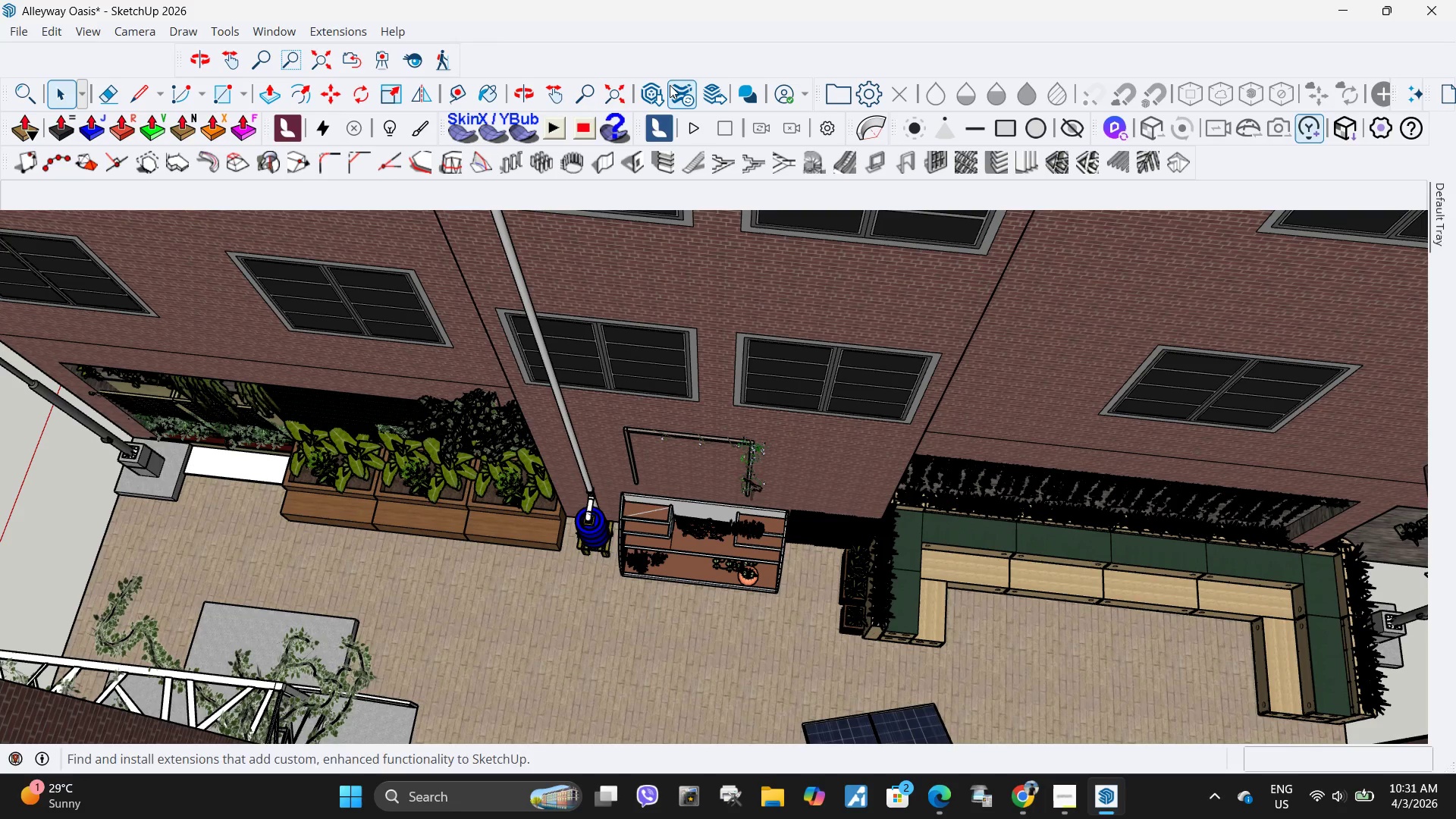 
left_click([647, 95])
 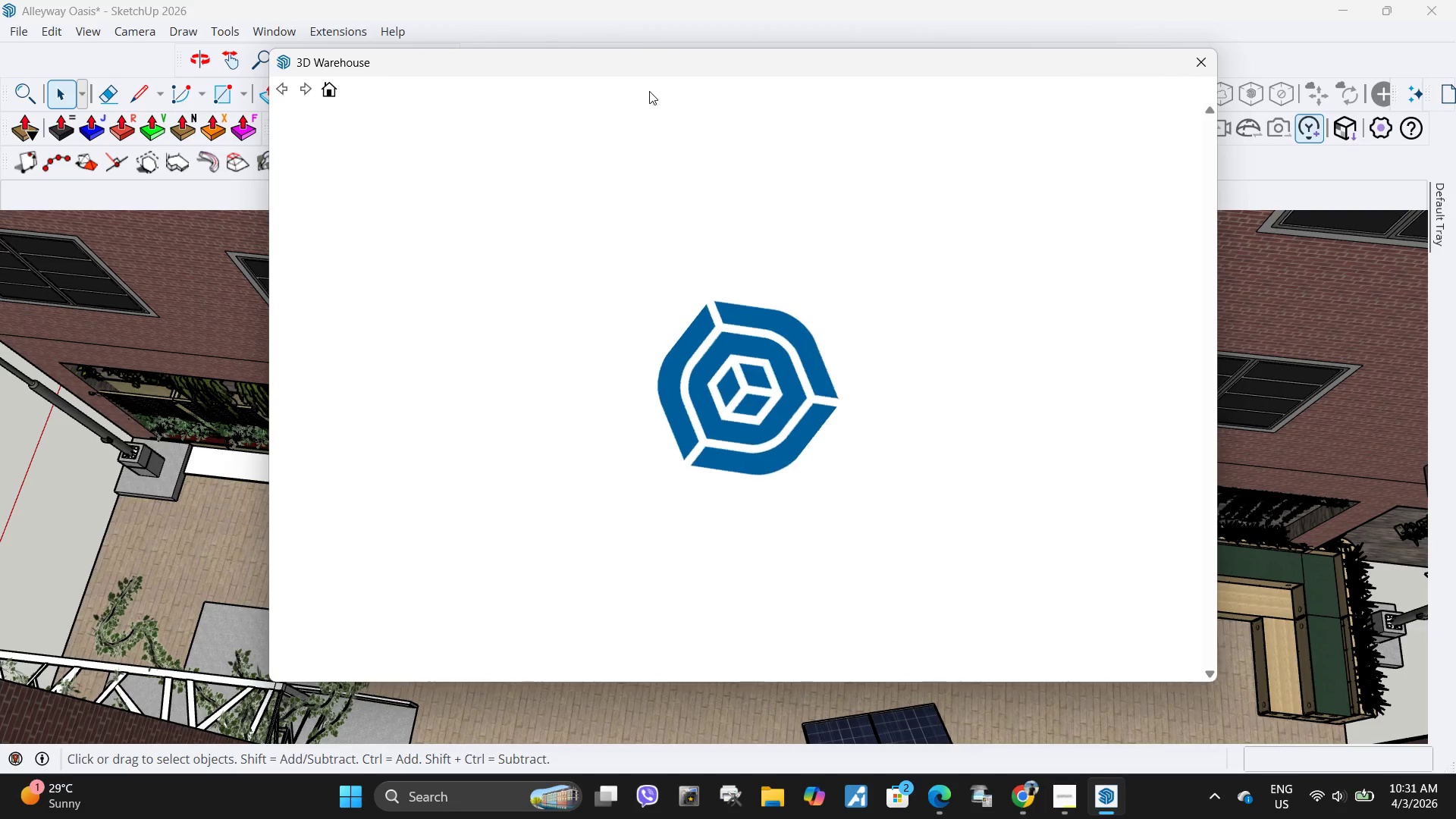 
mouse_move([698, 239])
 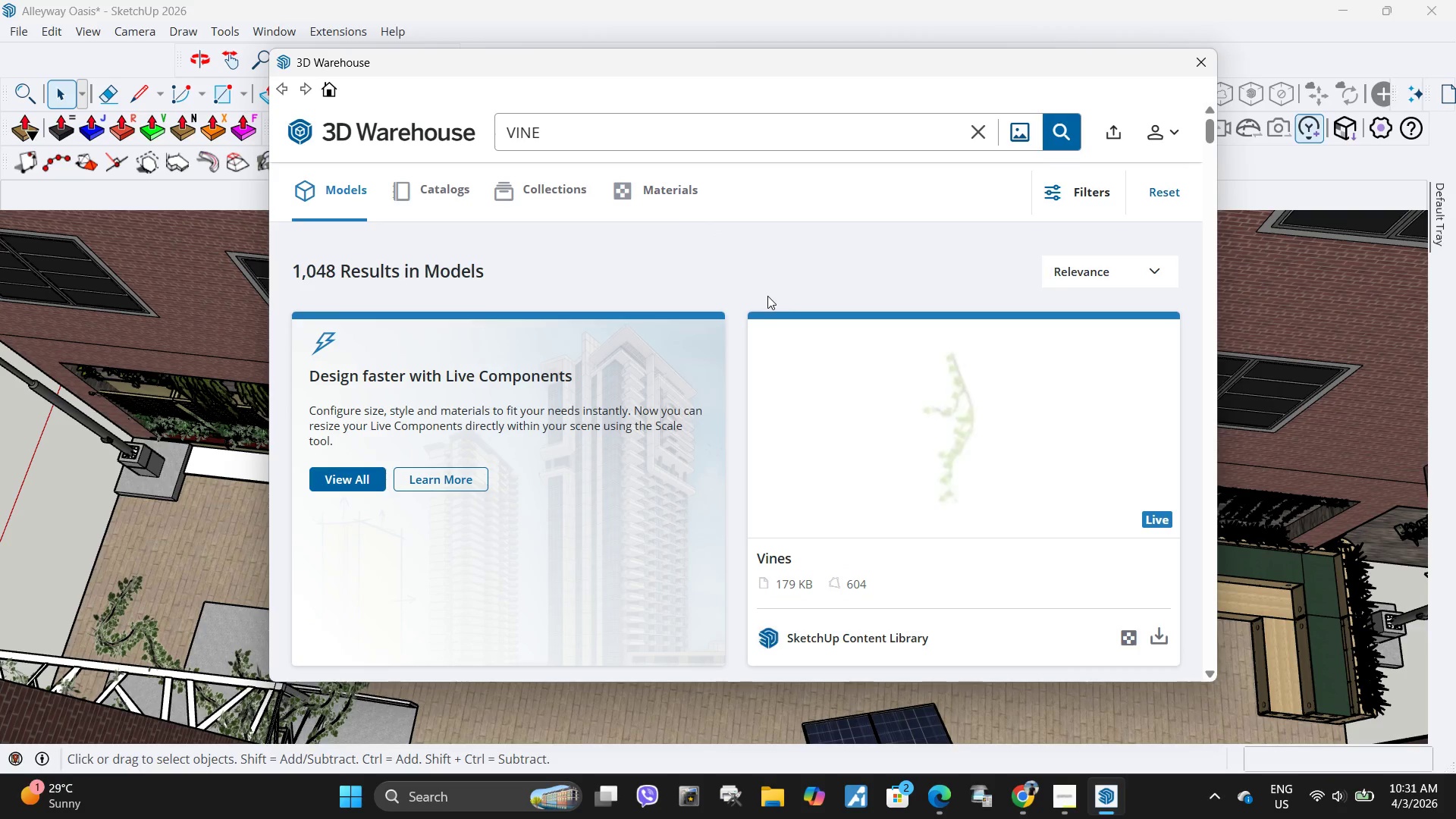 
scroll: coordinate [924, 501], scroll_direction: down, amount: 28.0
 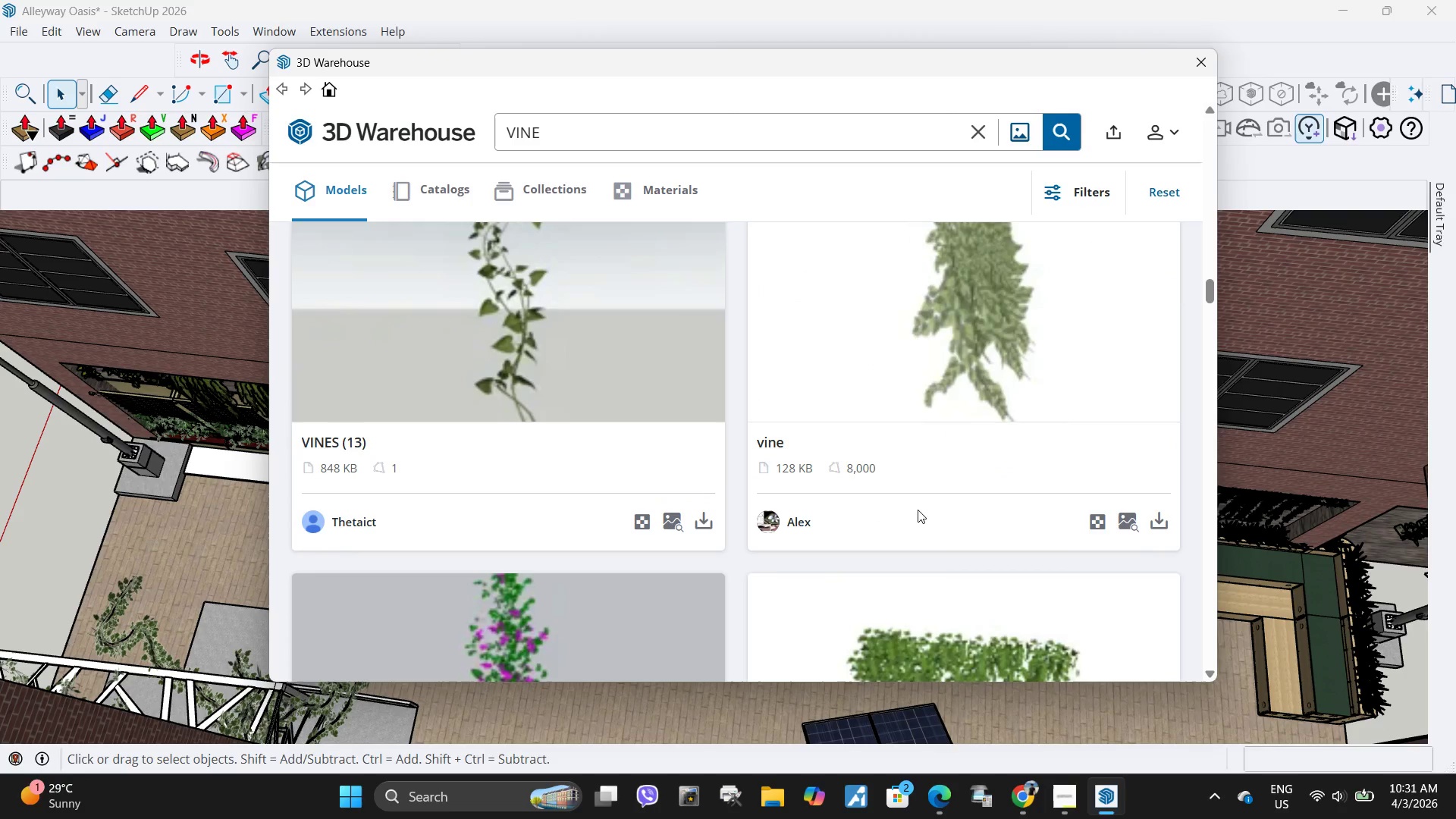 
scroll: coordinate [915, 512], scroll_direction: up, amount: 5.0
 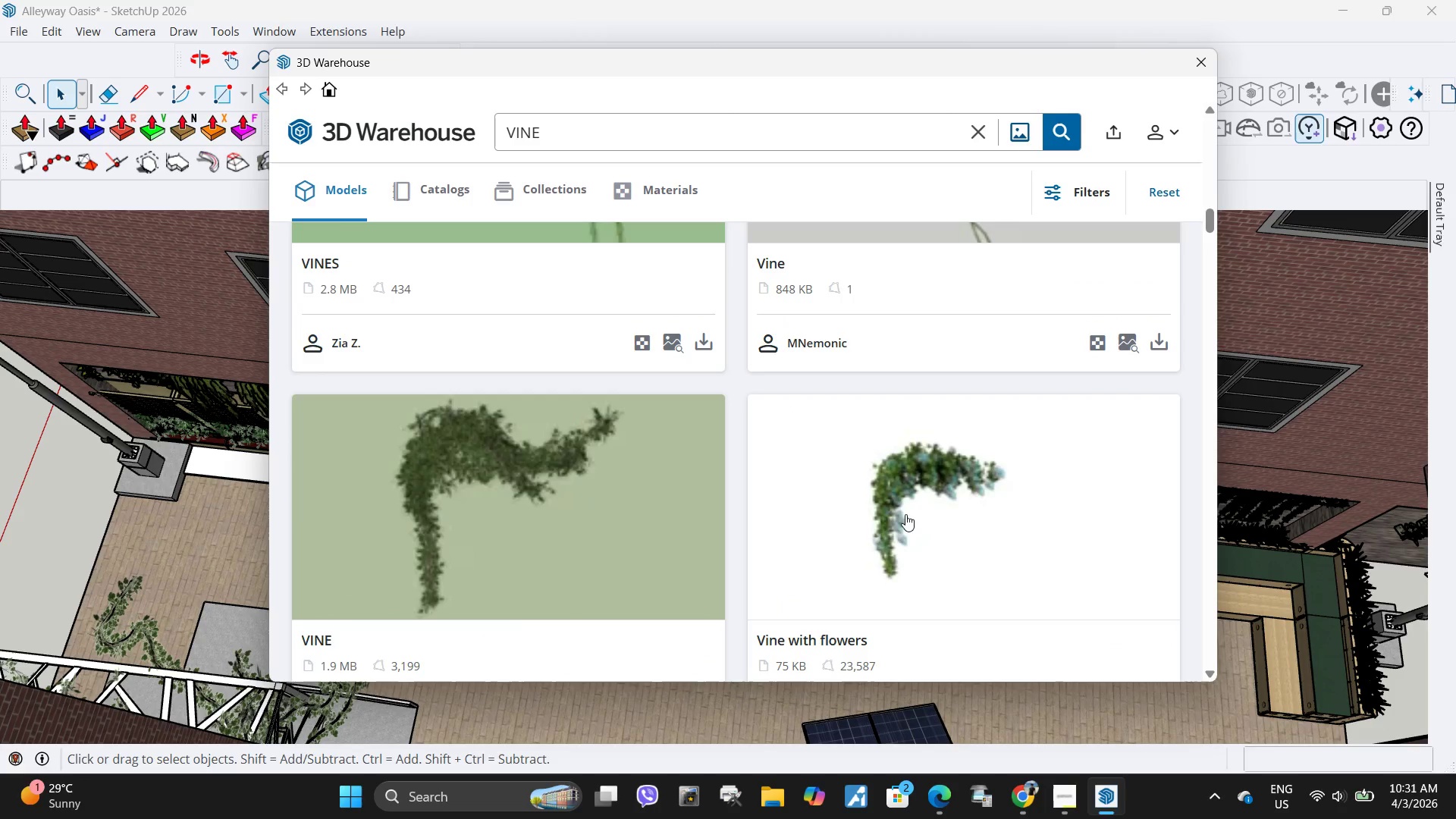 
scroll: coordinate [906, 511], scroll_direction: down, amount: 2.0
 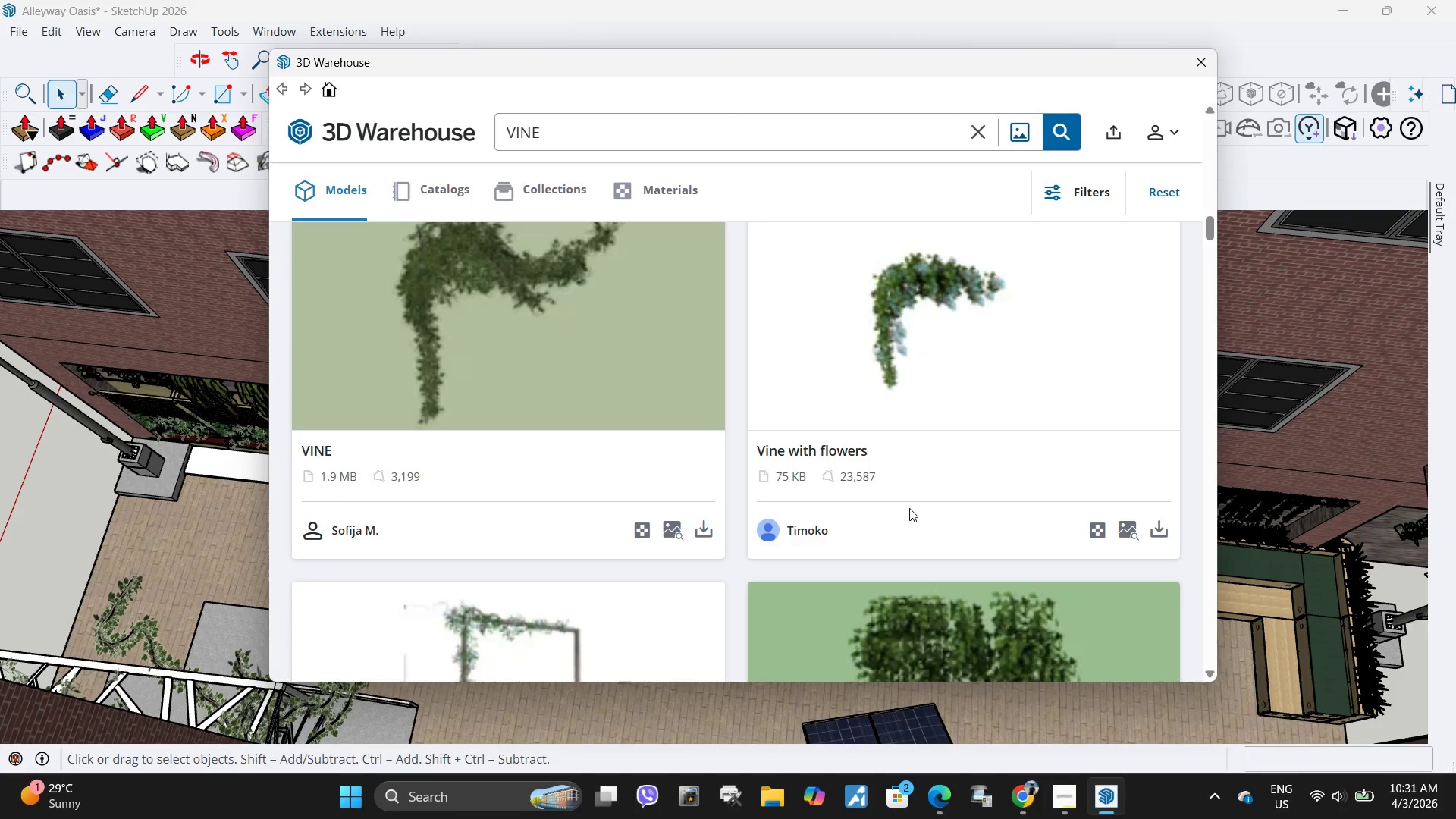 
scroll: coordinate [909, 508], scroll_direction: up, amount: 4.0
 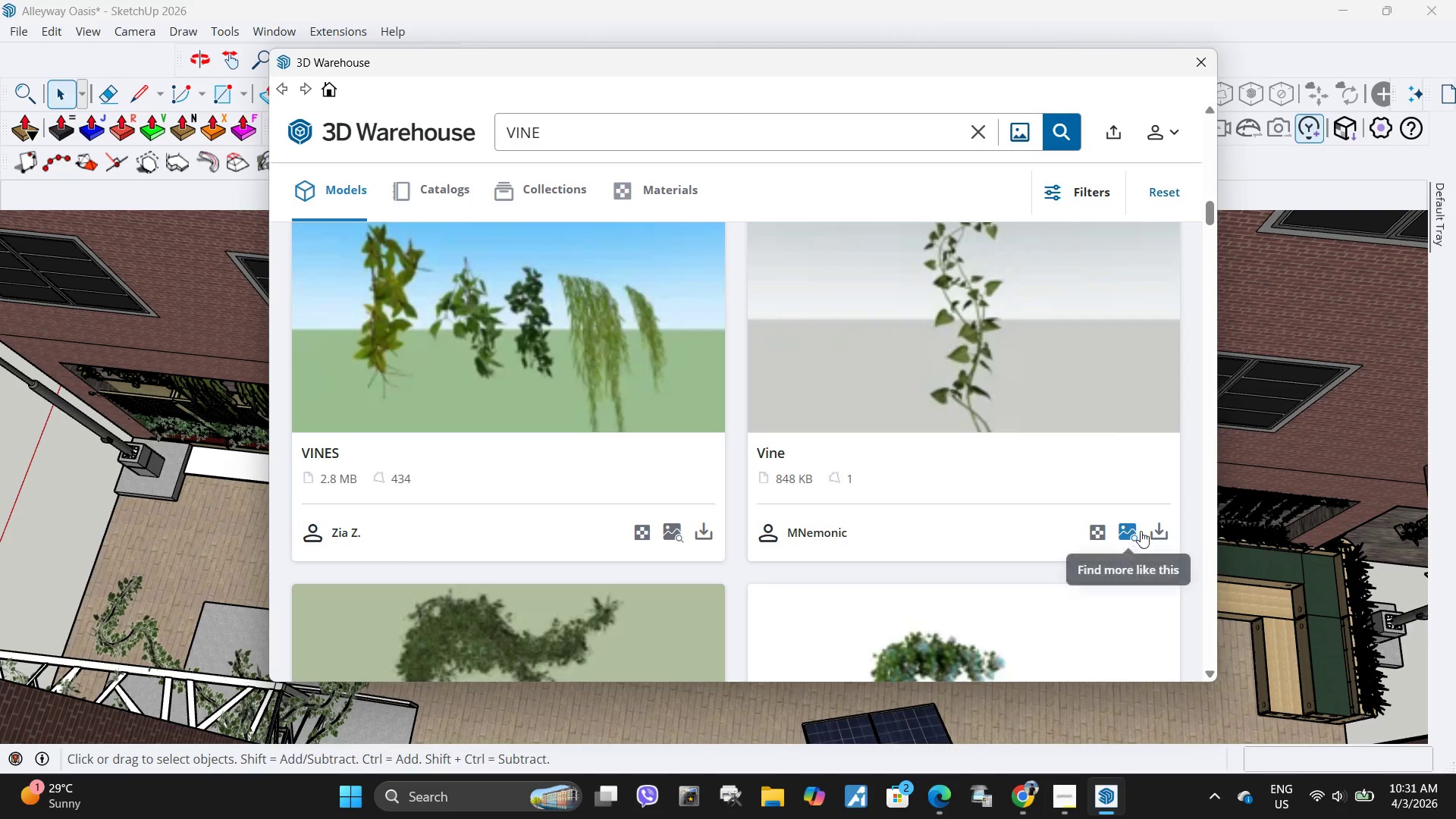 
left_click([1168, 526])
 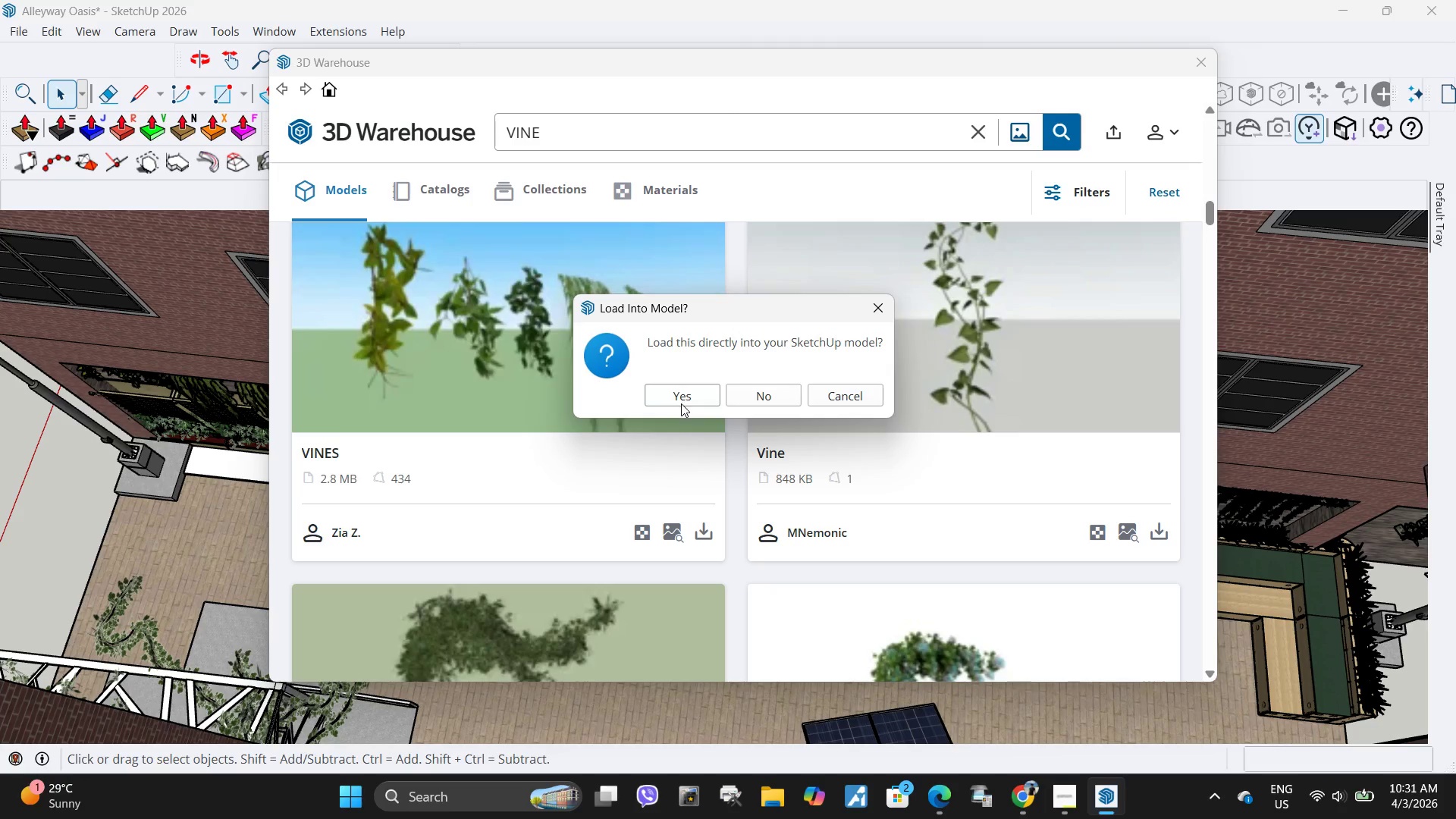 
left_click([683, 402])
 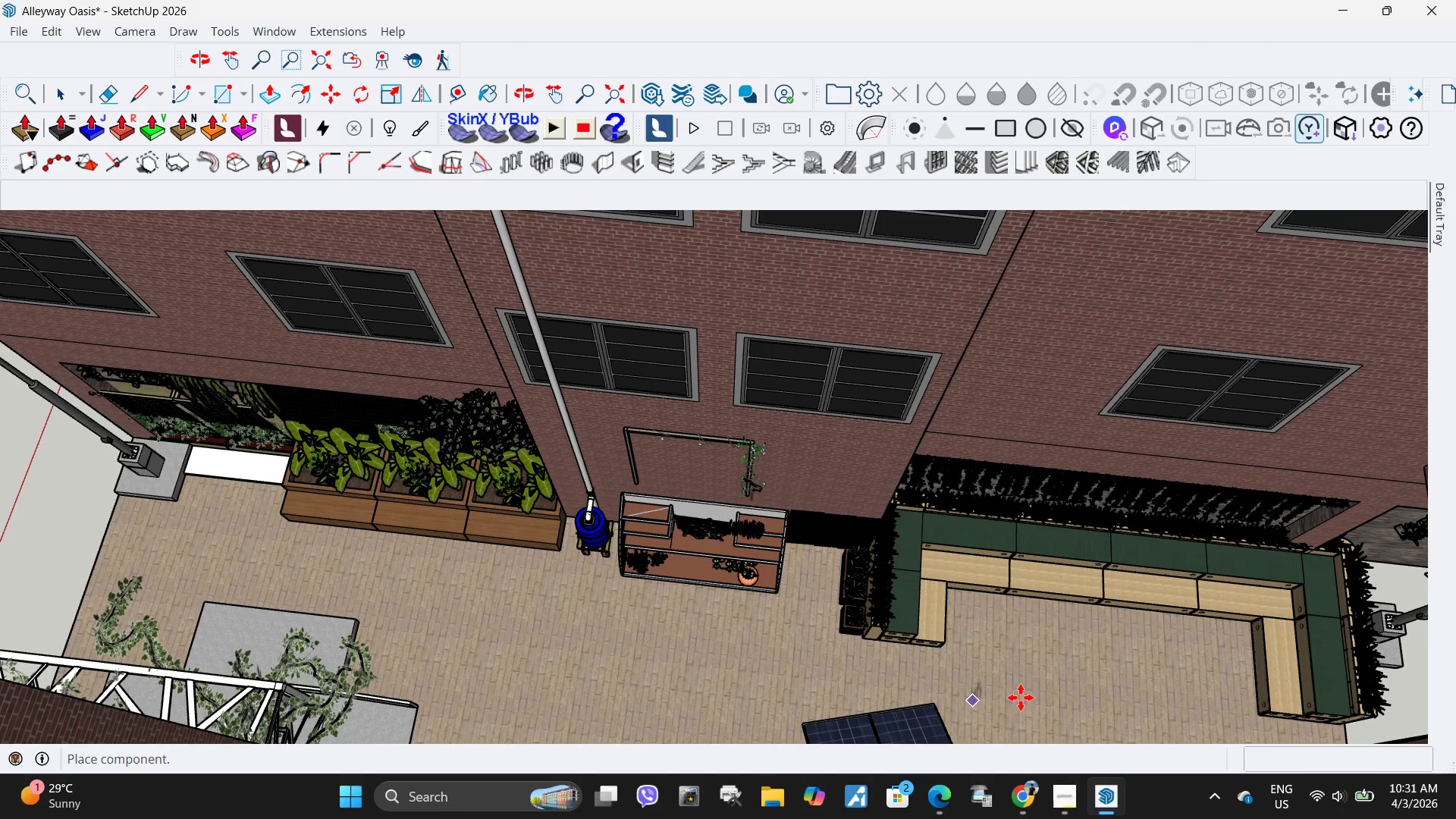 
wait(5.52)
 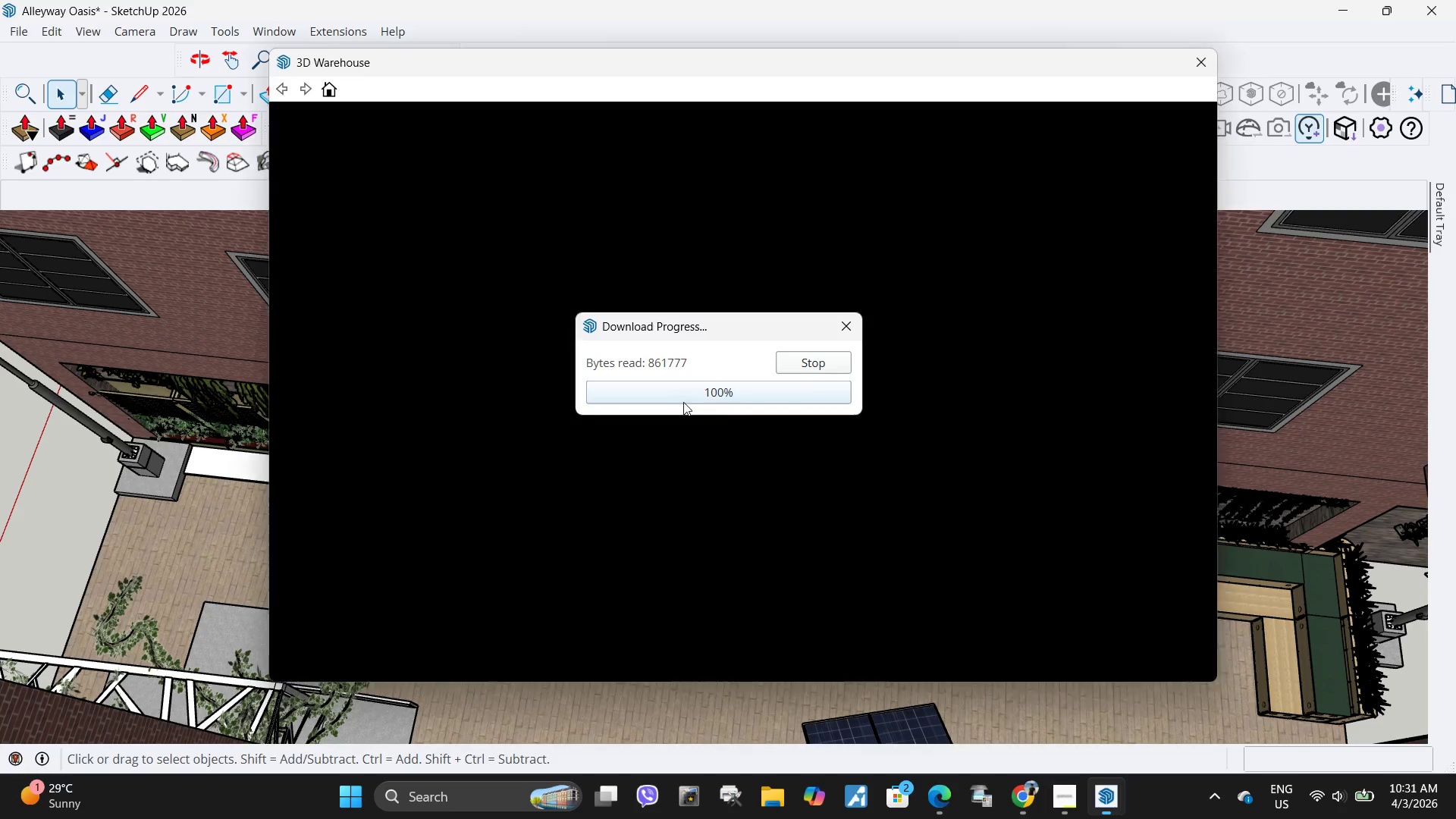 
left_click([1031, 812])
 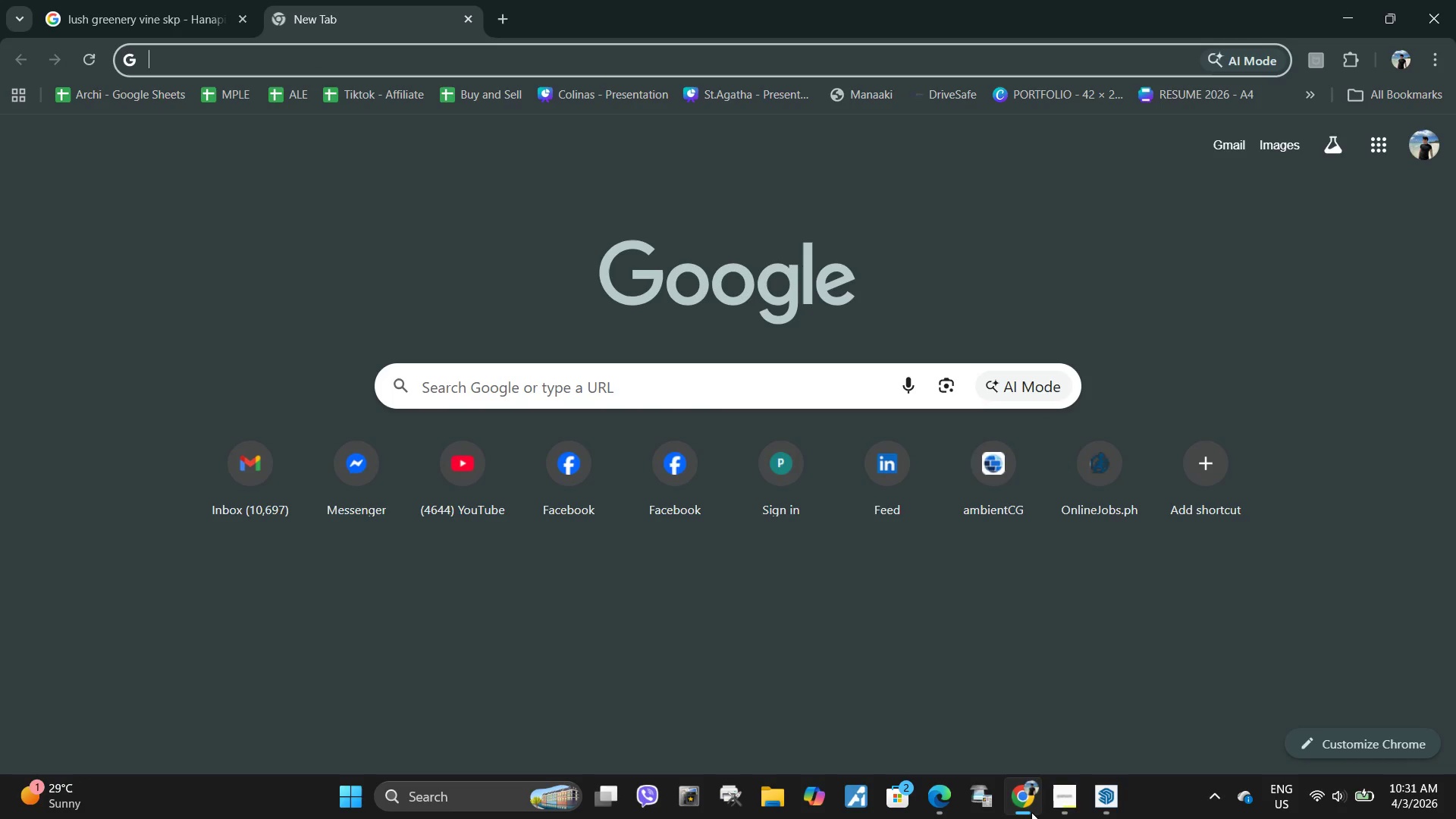 
left_click([1031, 812])
 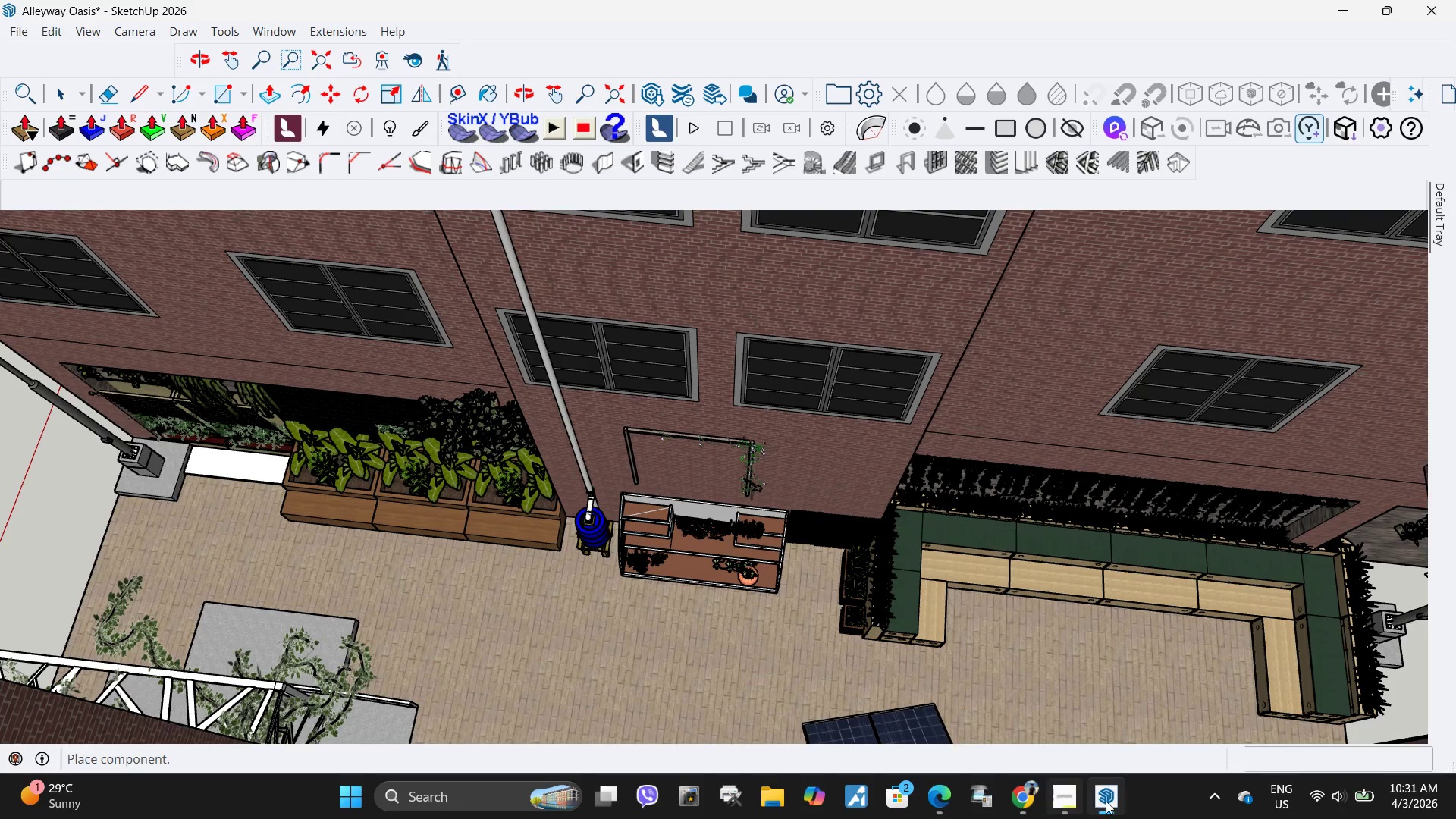 
left_click([1109, 800])
 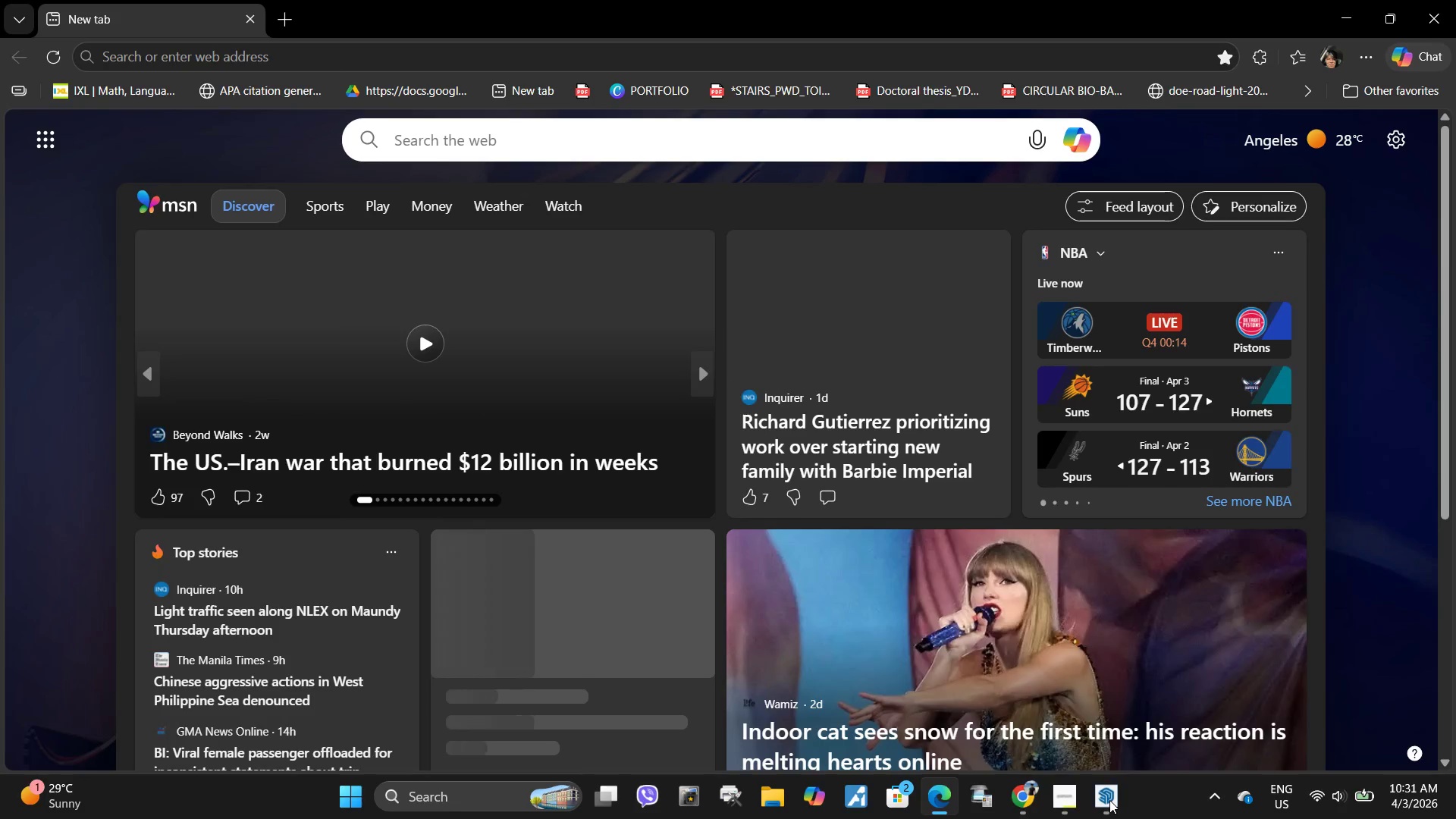 
left_click([1109, 800])
 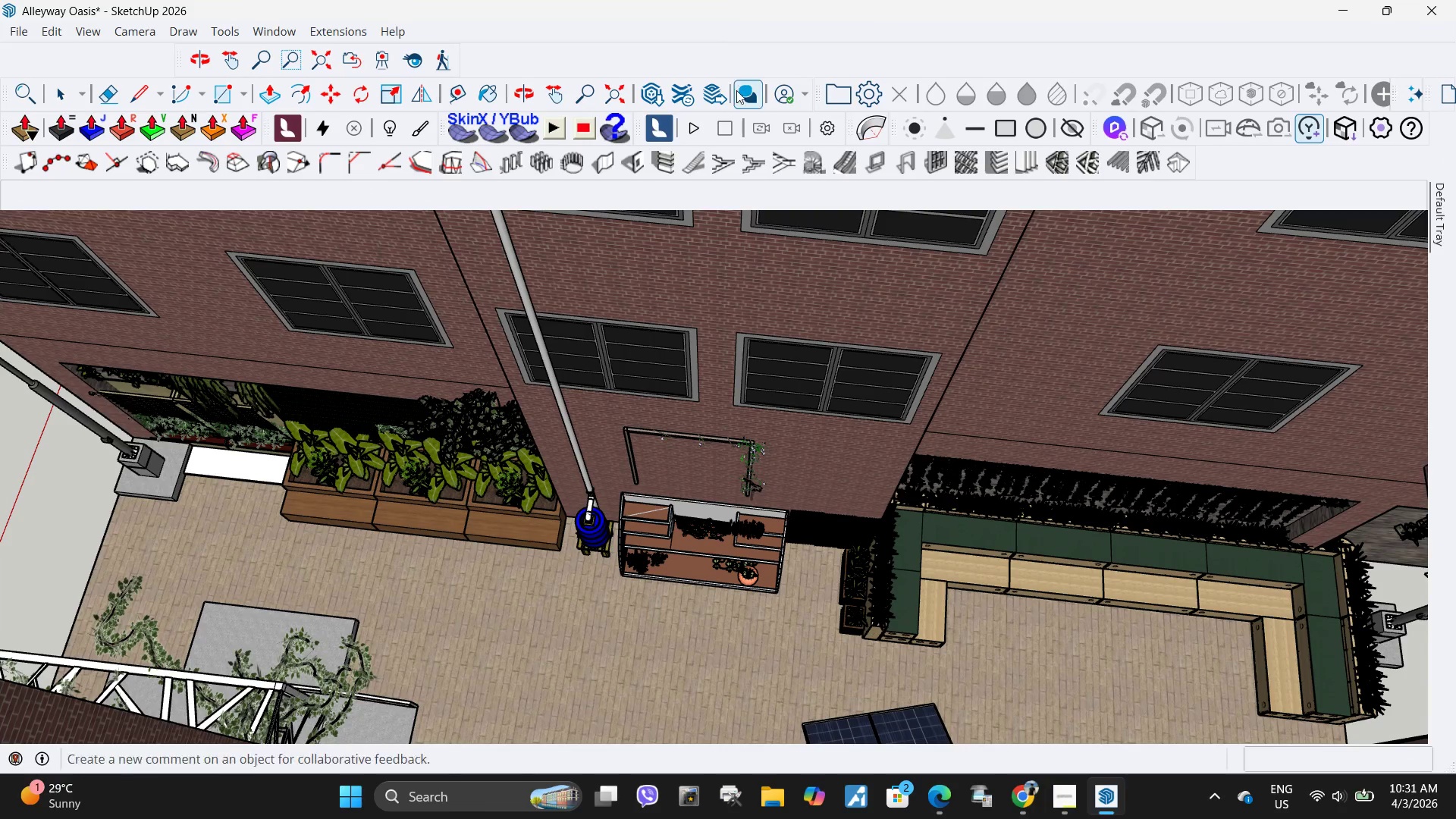 
left_click([652, 96])
 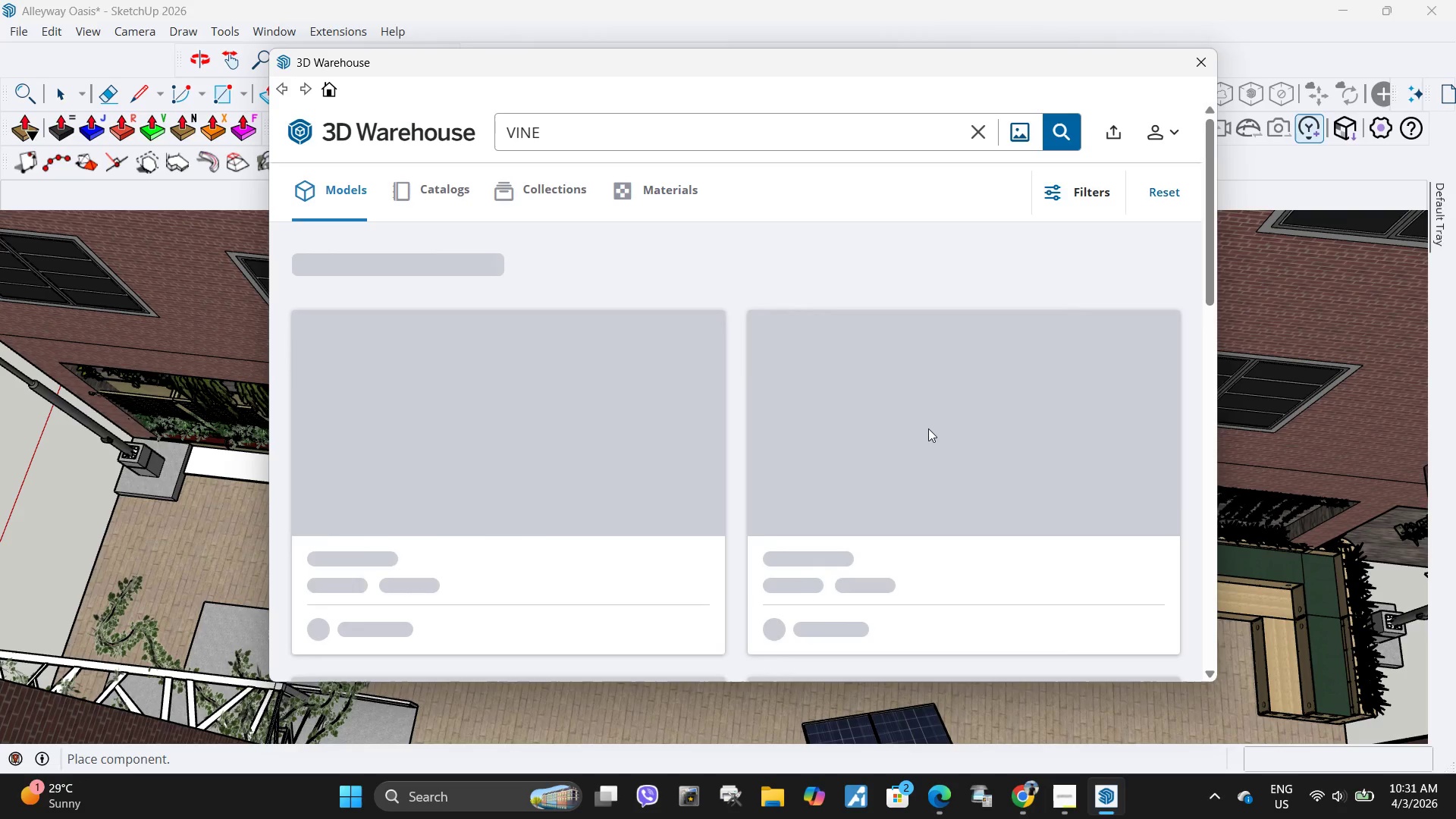 
scroll: coordinate [902, 451], scroll_direction: down, amount: 9.0
 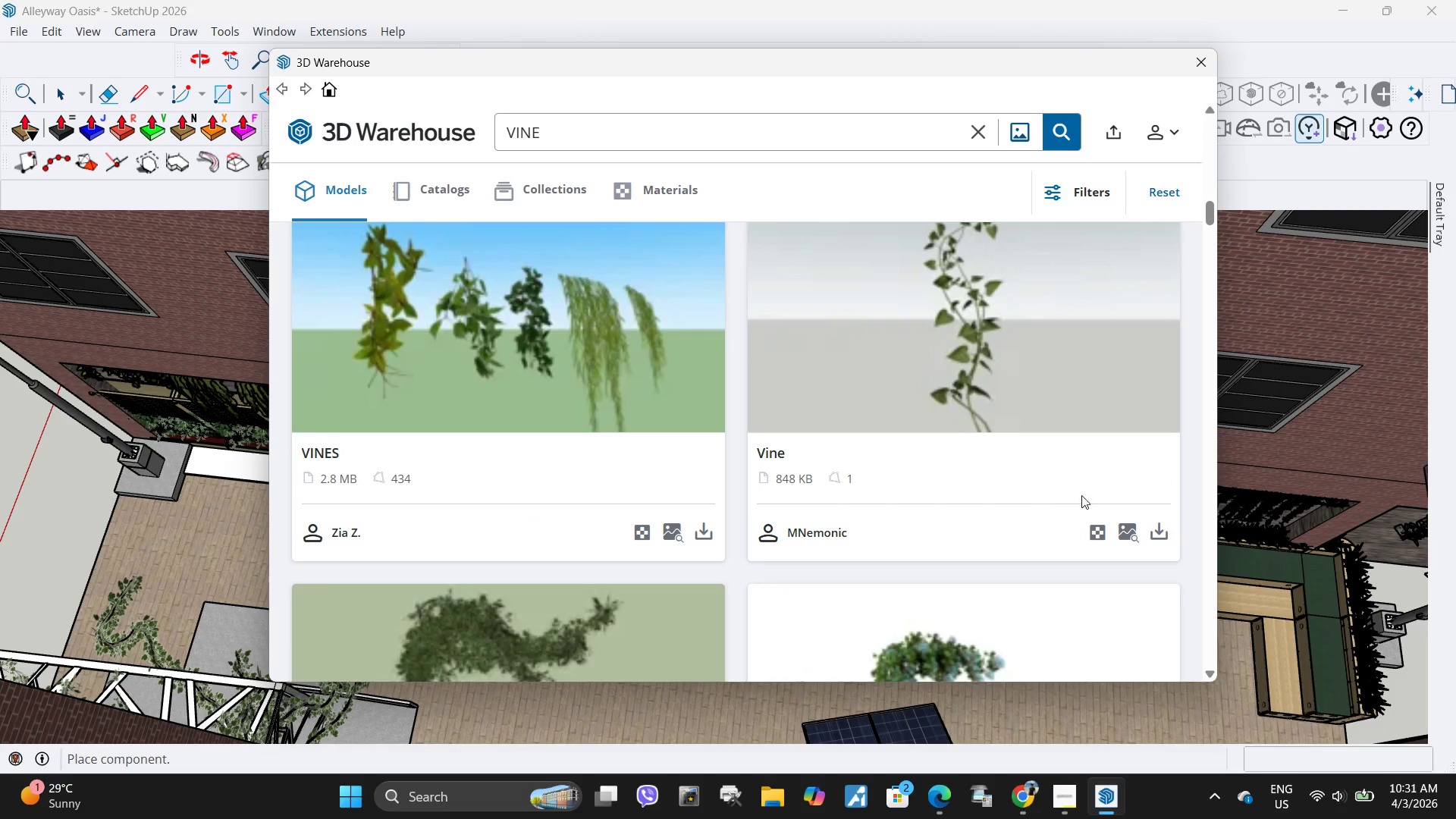 
left_click([1164, 535])
 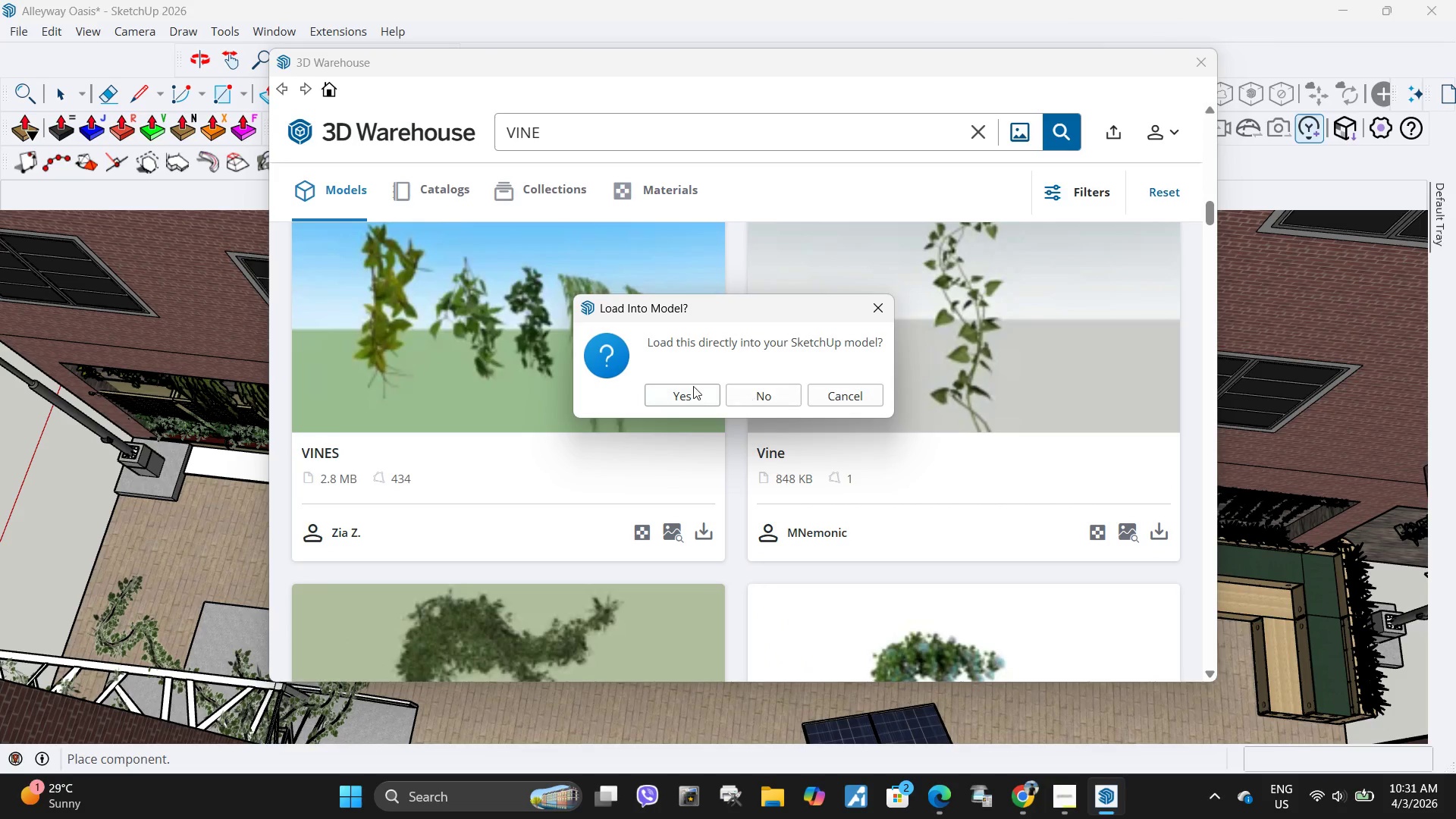 
left_click([698, 393])
 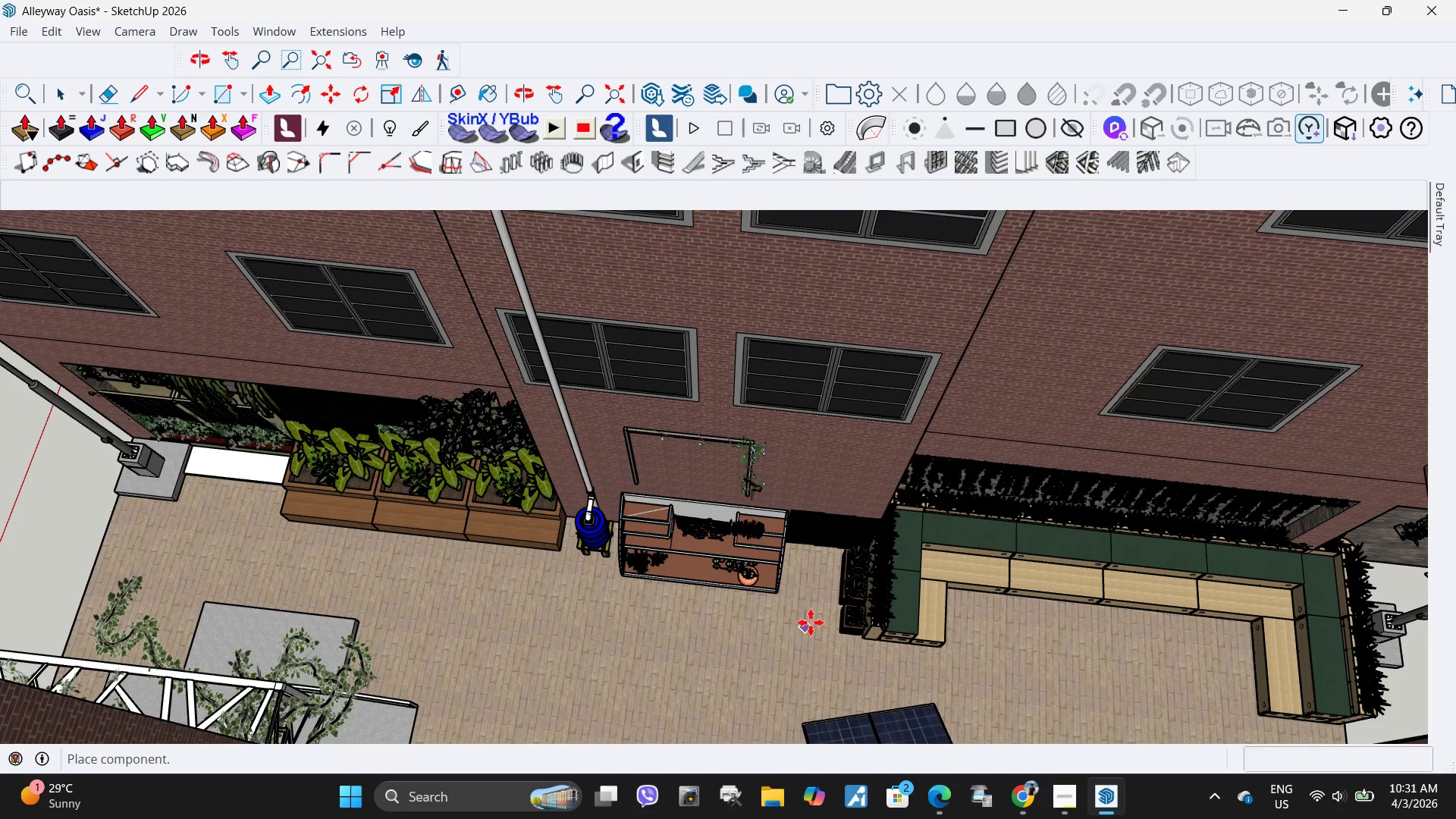 
scroll: coordinate [838, 582], scroll_direction: down, amount: 3.0
 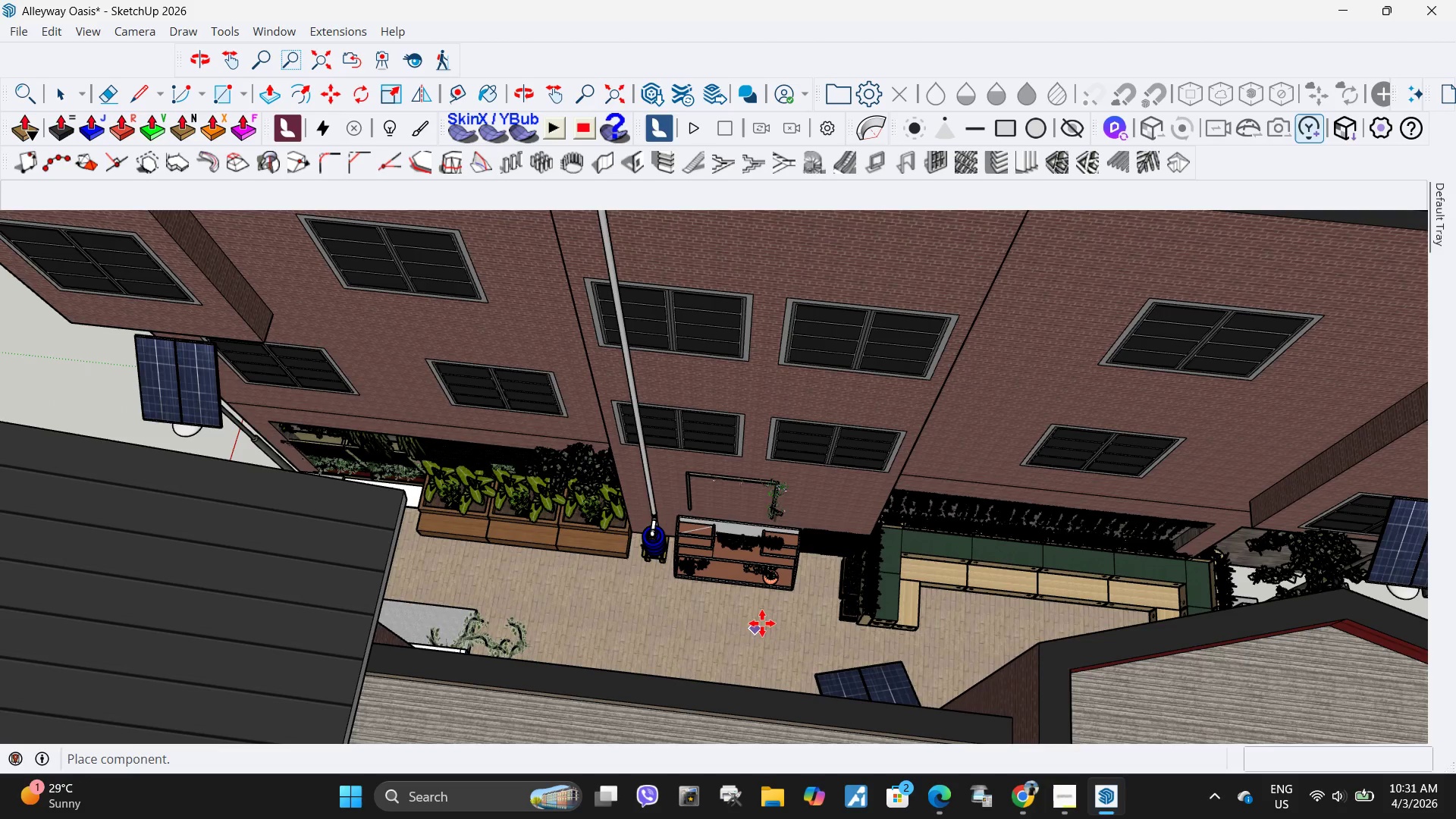 
scroll: coordinate [790, 605], scroll_direction: up, amount: 15.0
 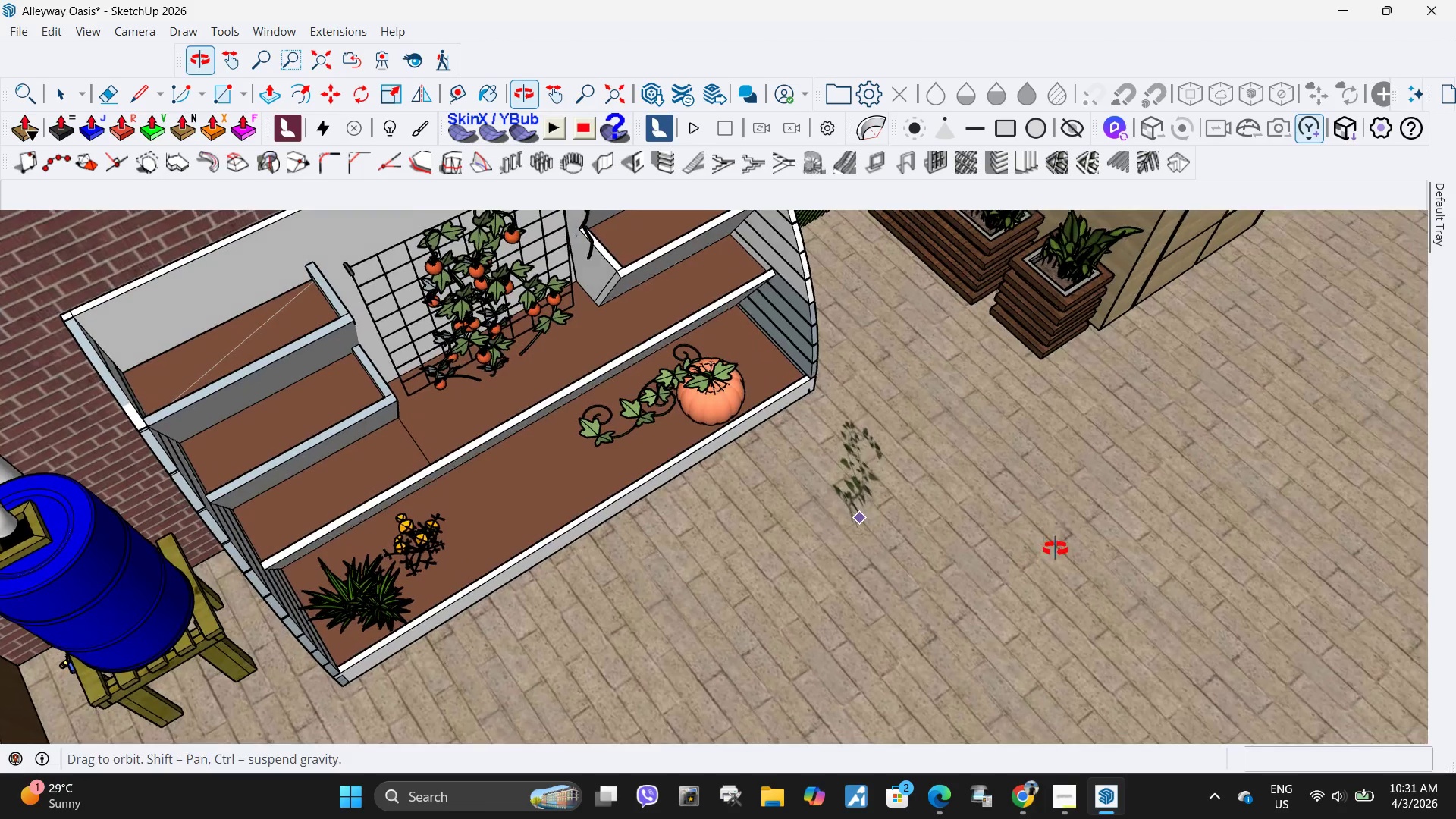 
key(Escape)
 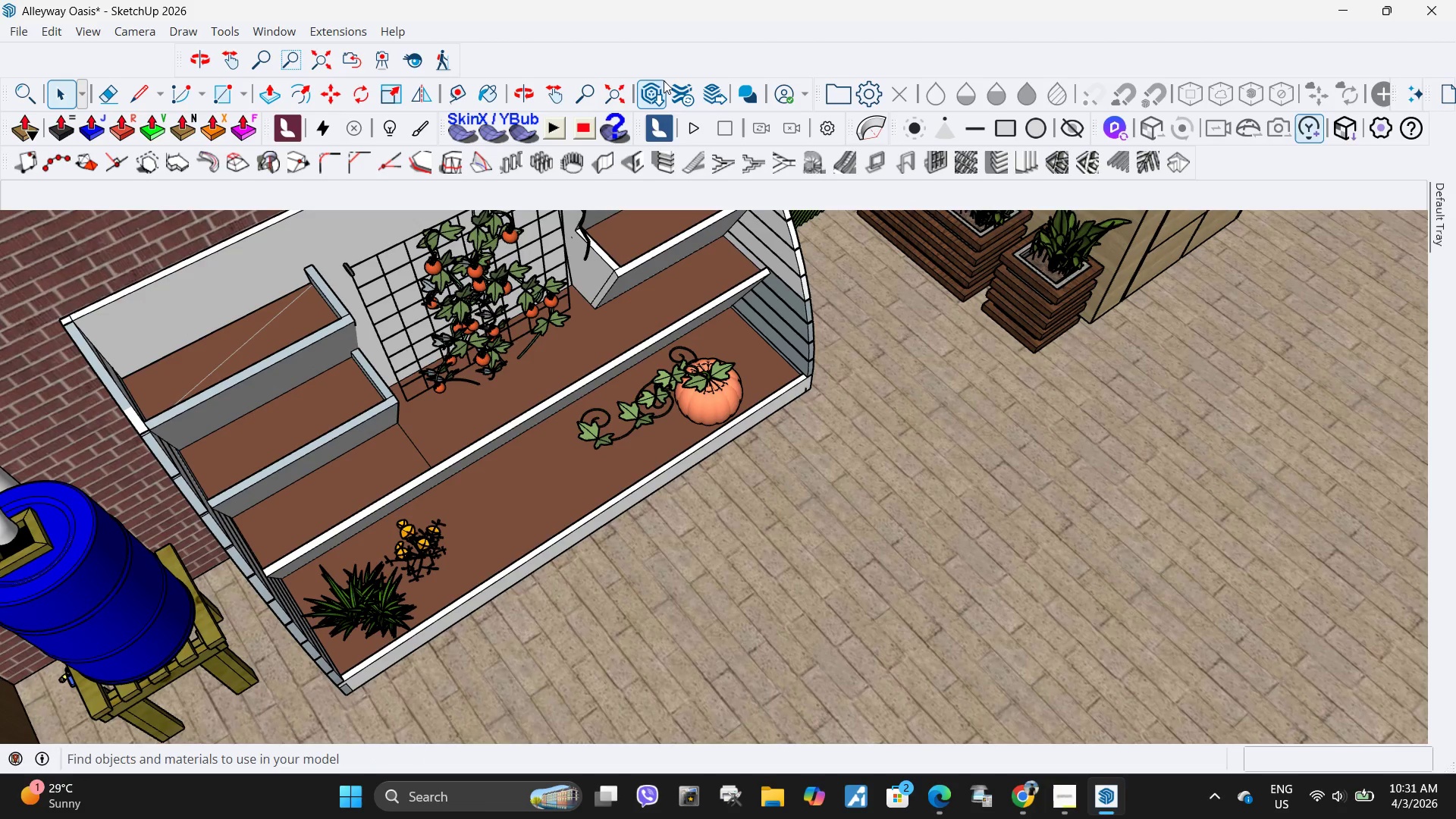 
left_click([649, 86])
 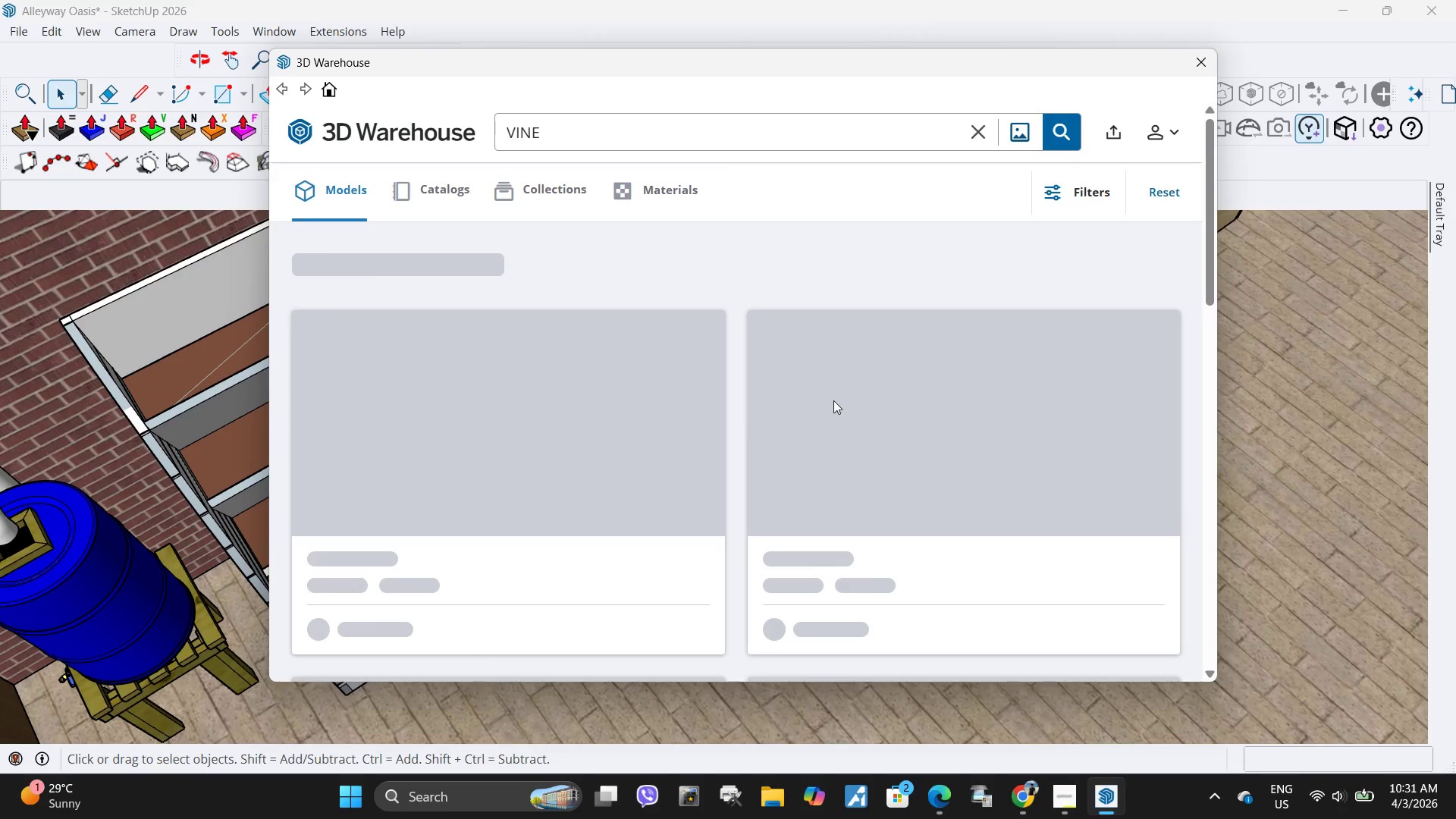 
scroll: coordinate [916, 455], scroll_direction: down, amount: 19.0
 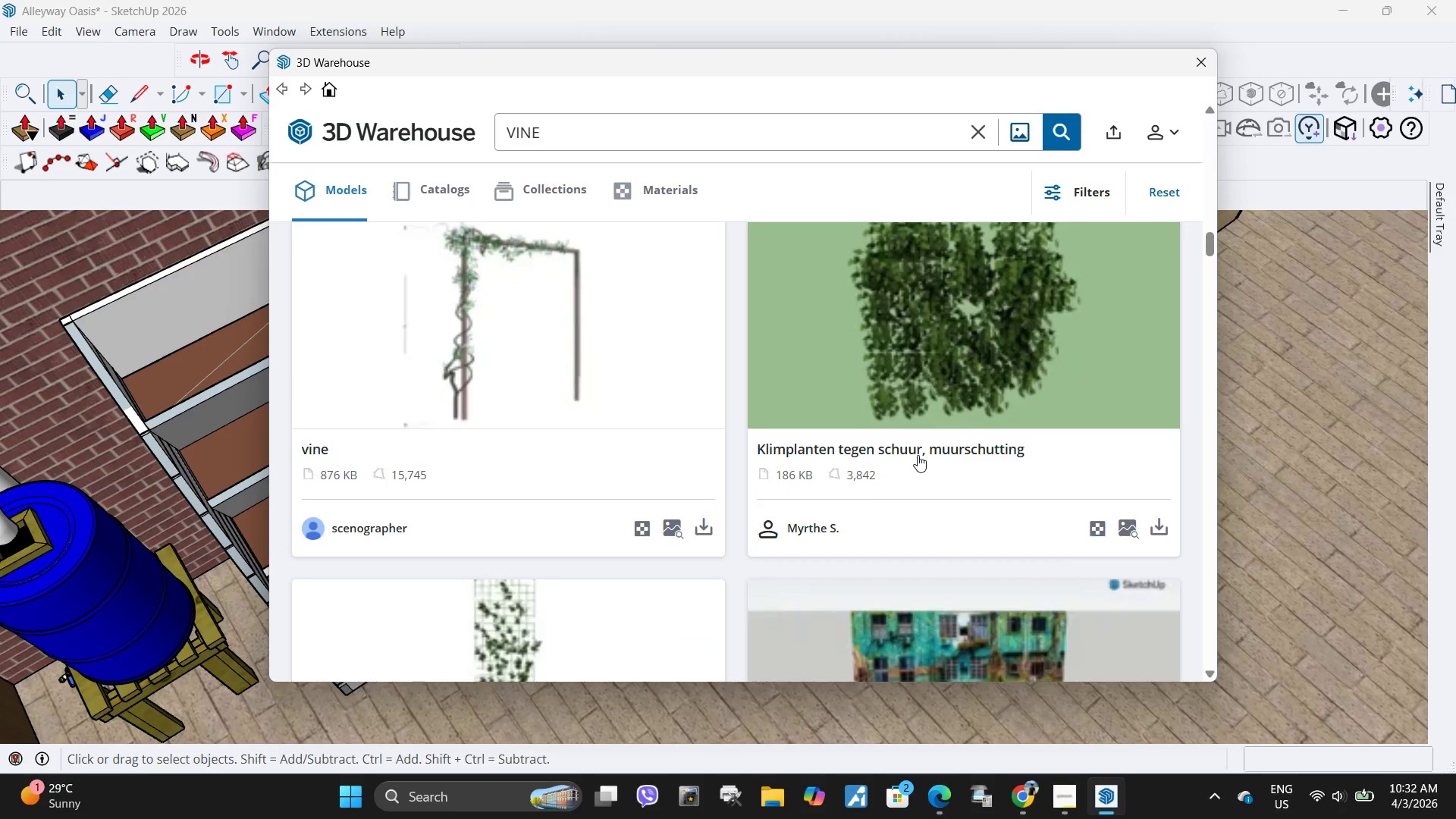 
scroll: coordinate [896, 460], scroll_direction: down, amount: 21.0
 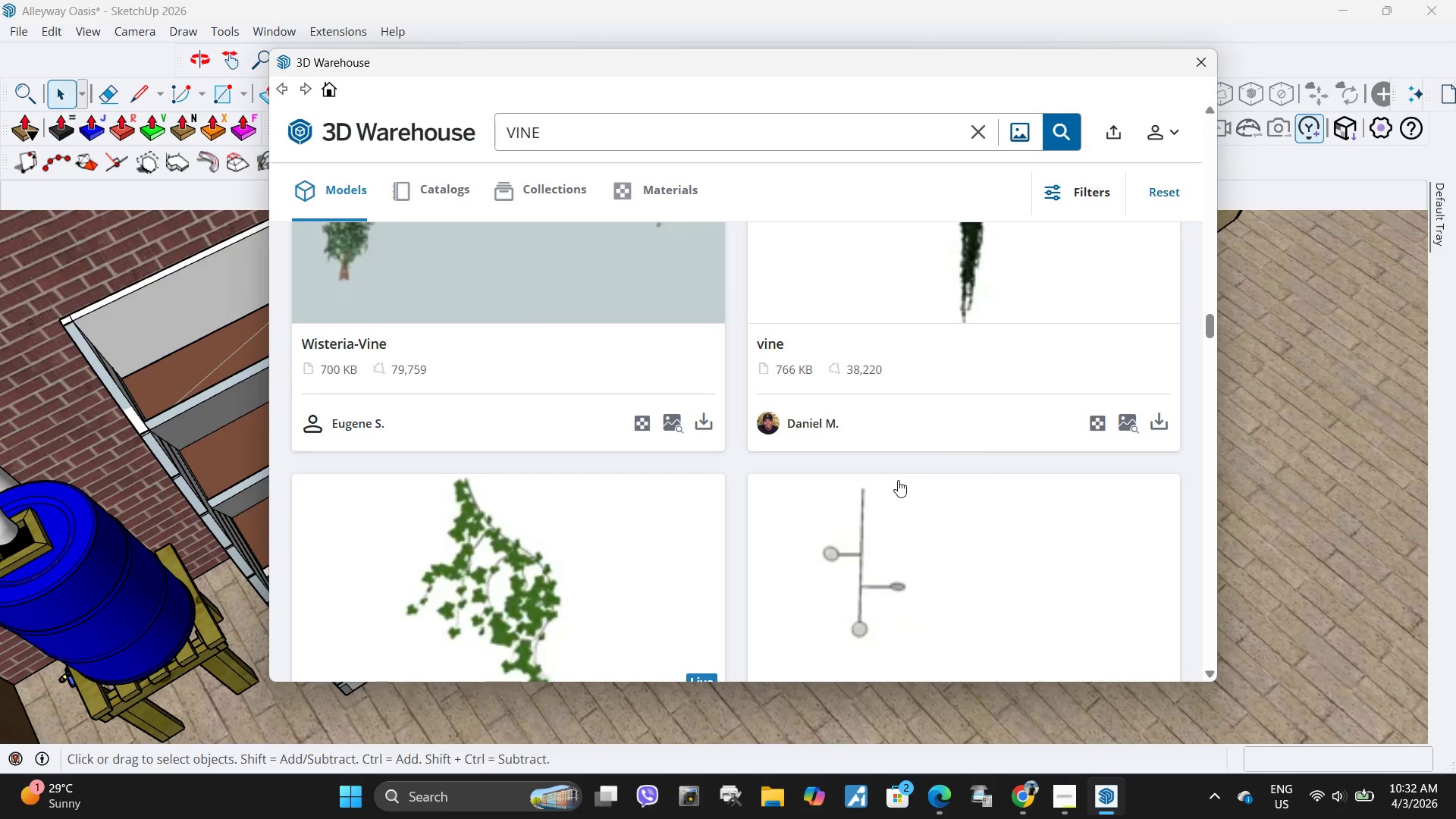 
scroll: coordinate [893, 444], scroll_direction: down, amount: 8.0
 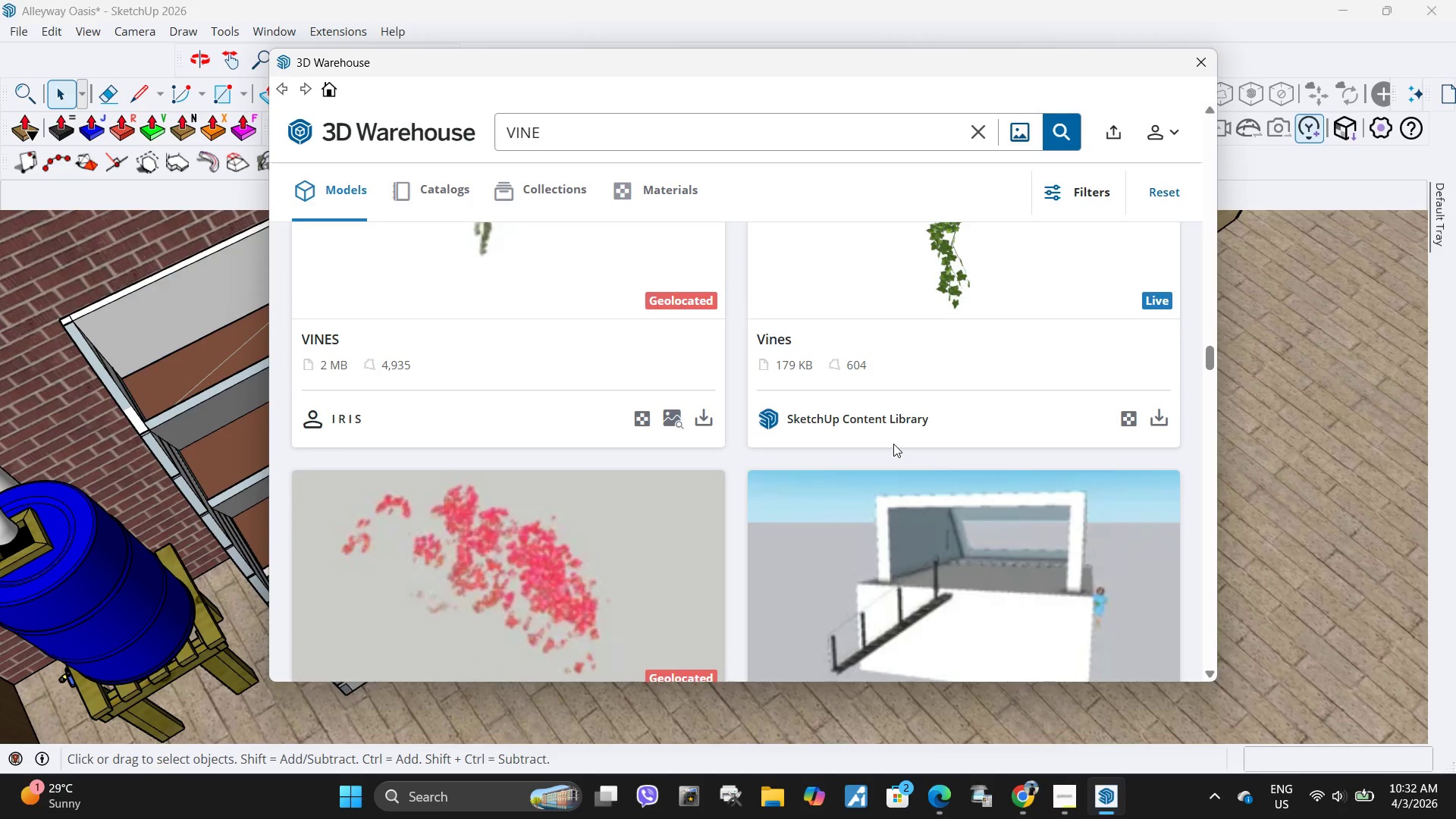 
scroll: coordinate [893, 444], scroll_direction: up, amount: 3.0
 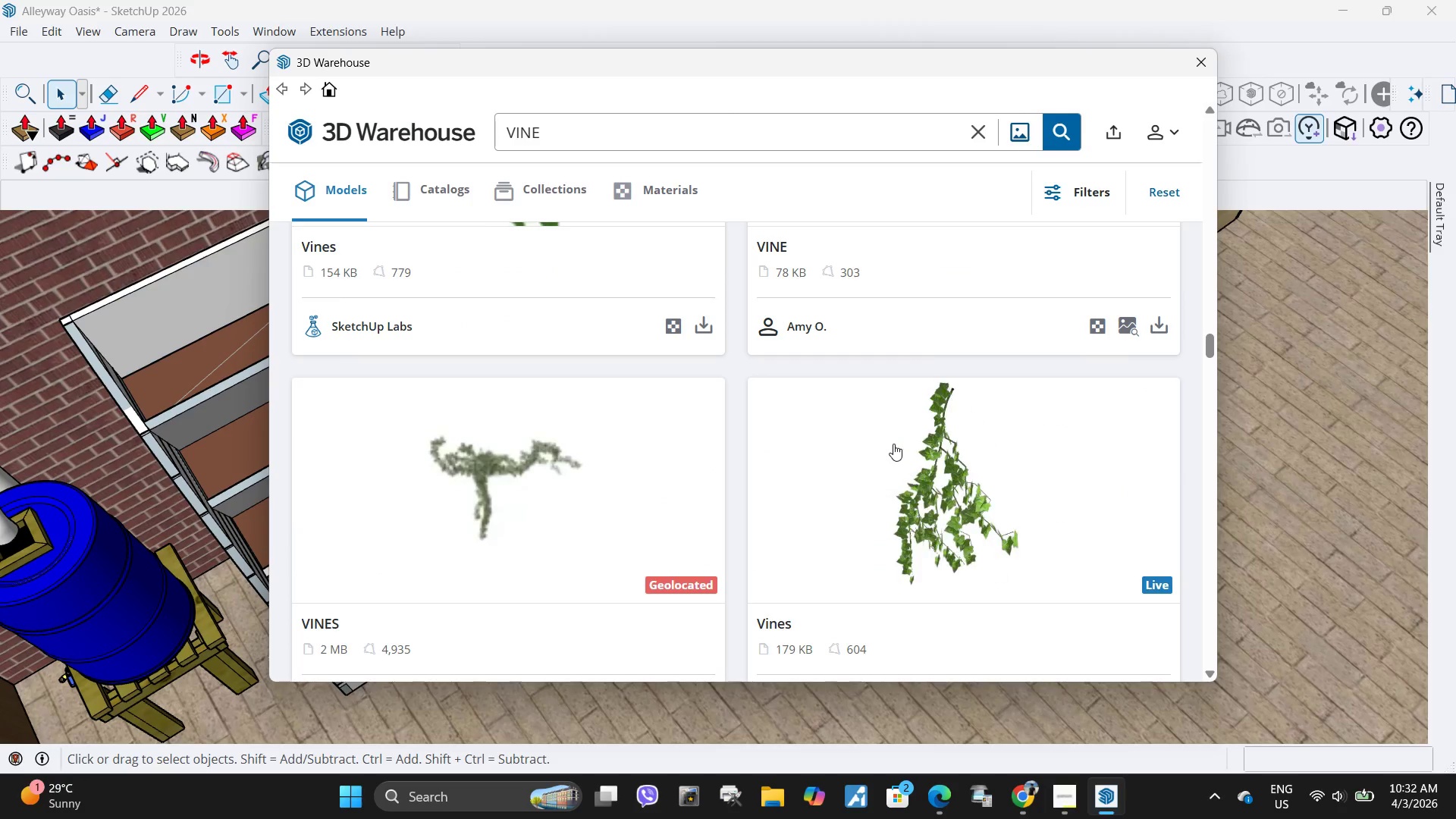 
scroll: coordinate [880, 447], scroll_direction: down, amount: 5.0
 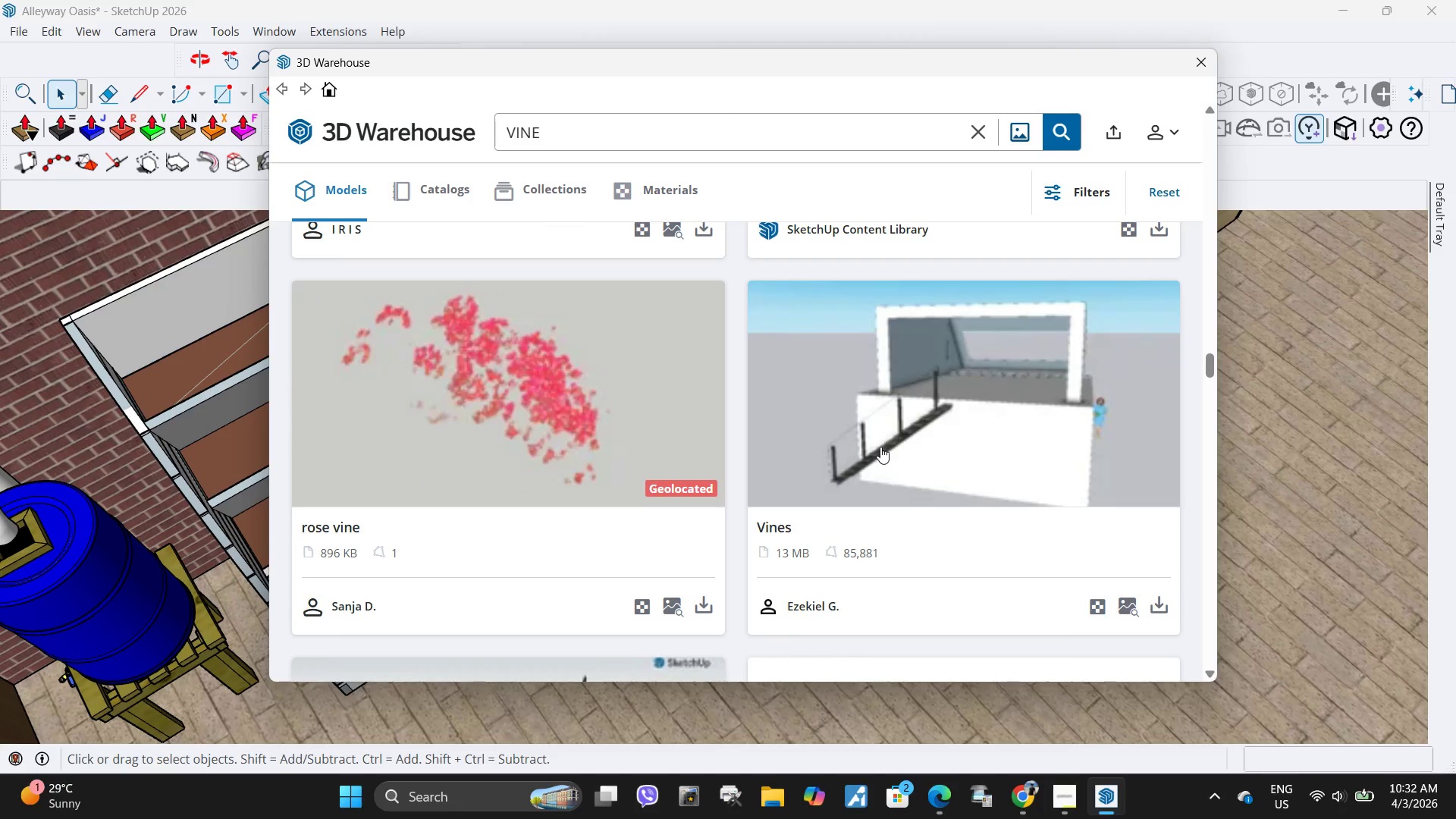 
scroll: coordinate [880, 447], scroll_direction: up, amount: 4.0
 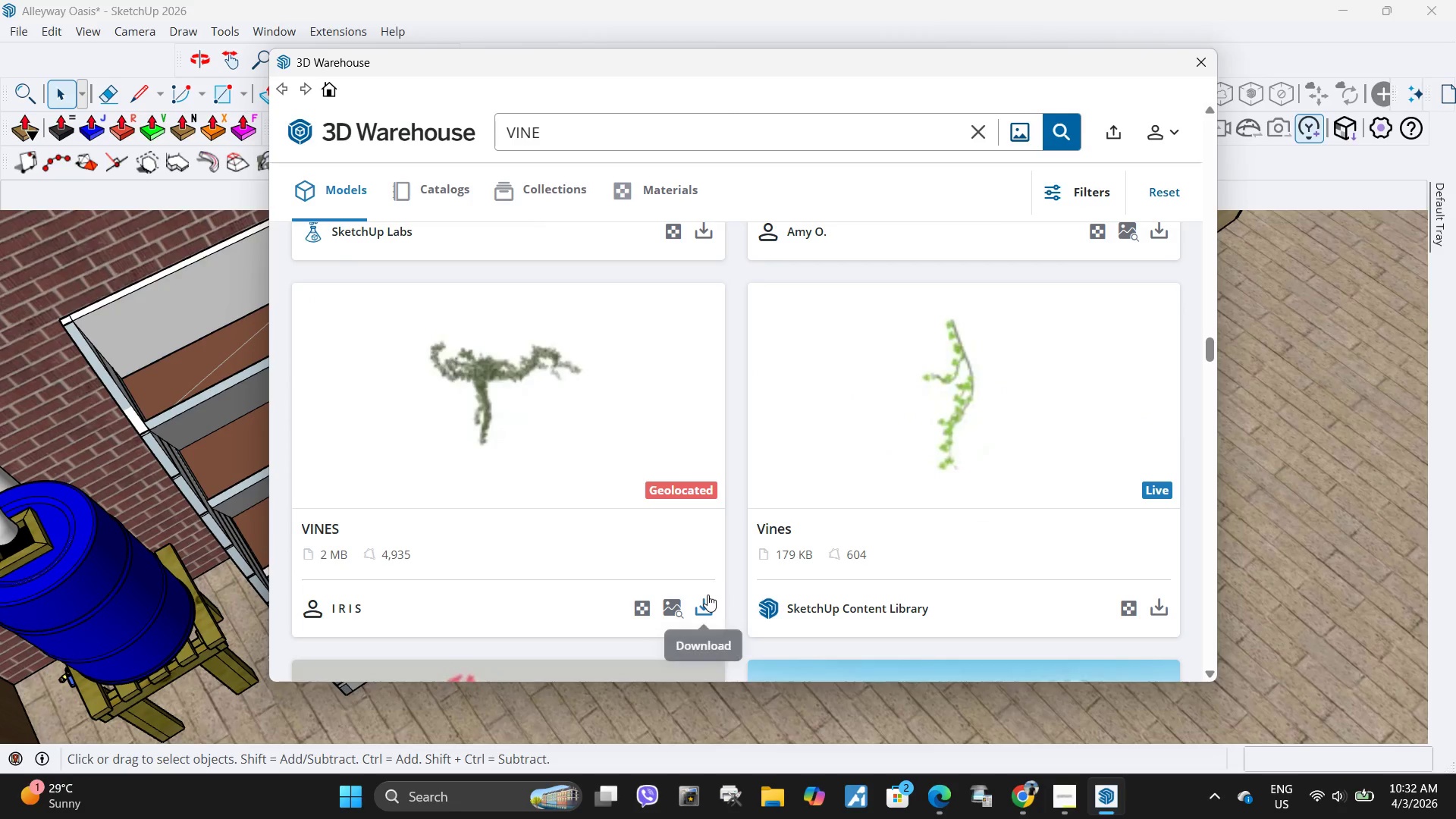 
double_click([708, 598])
 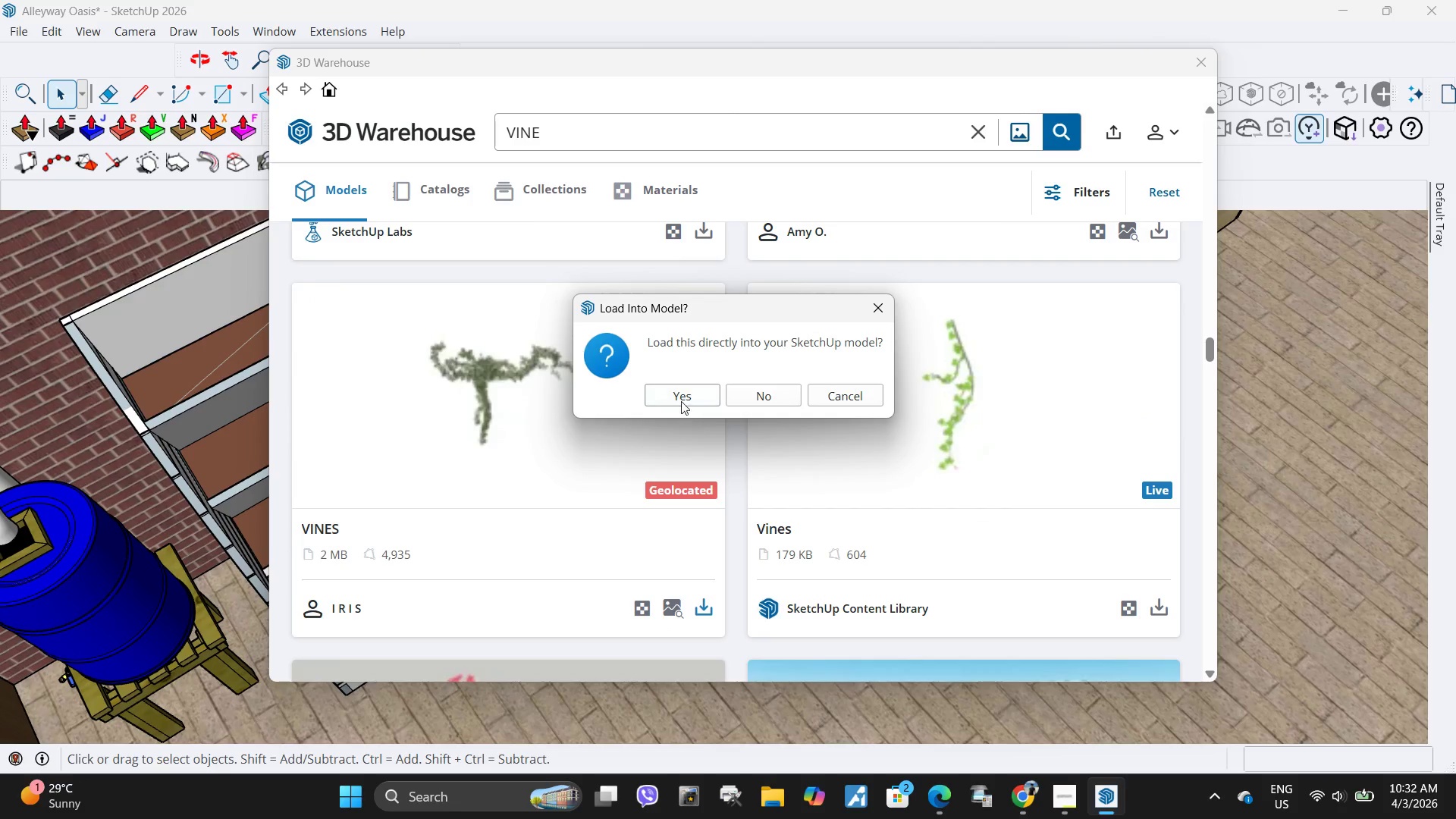 
double_click([680, 397])
 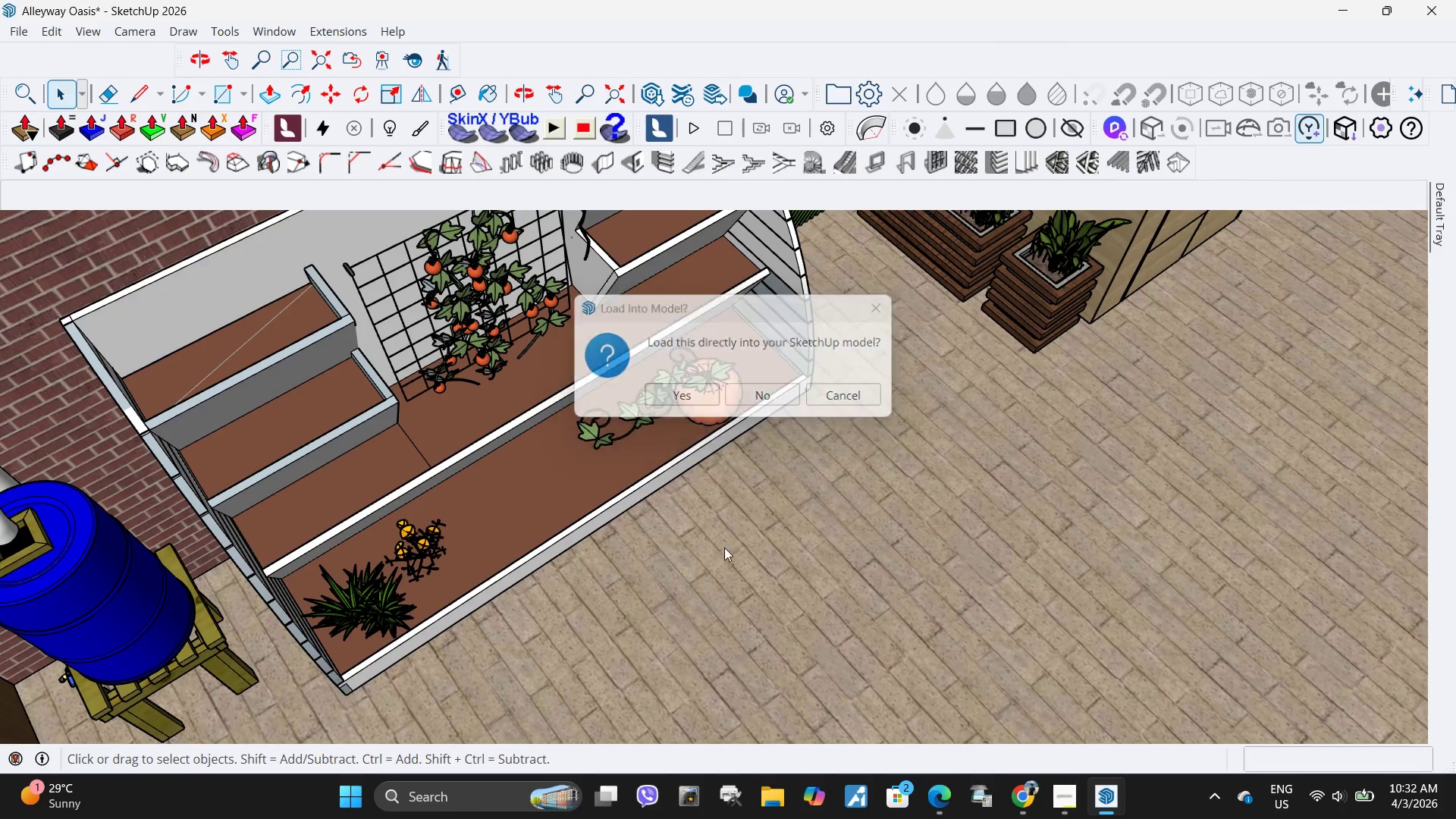 
scroll: coordinate [852, 579], scroll_direction: down, amount: 51.0
 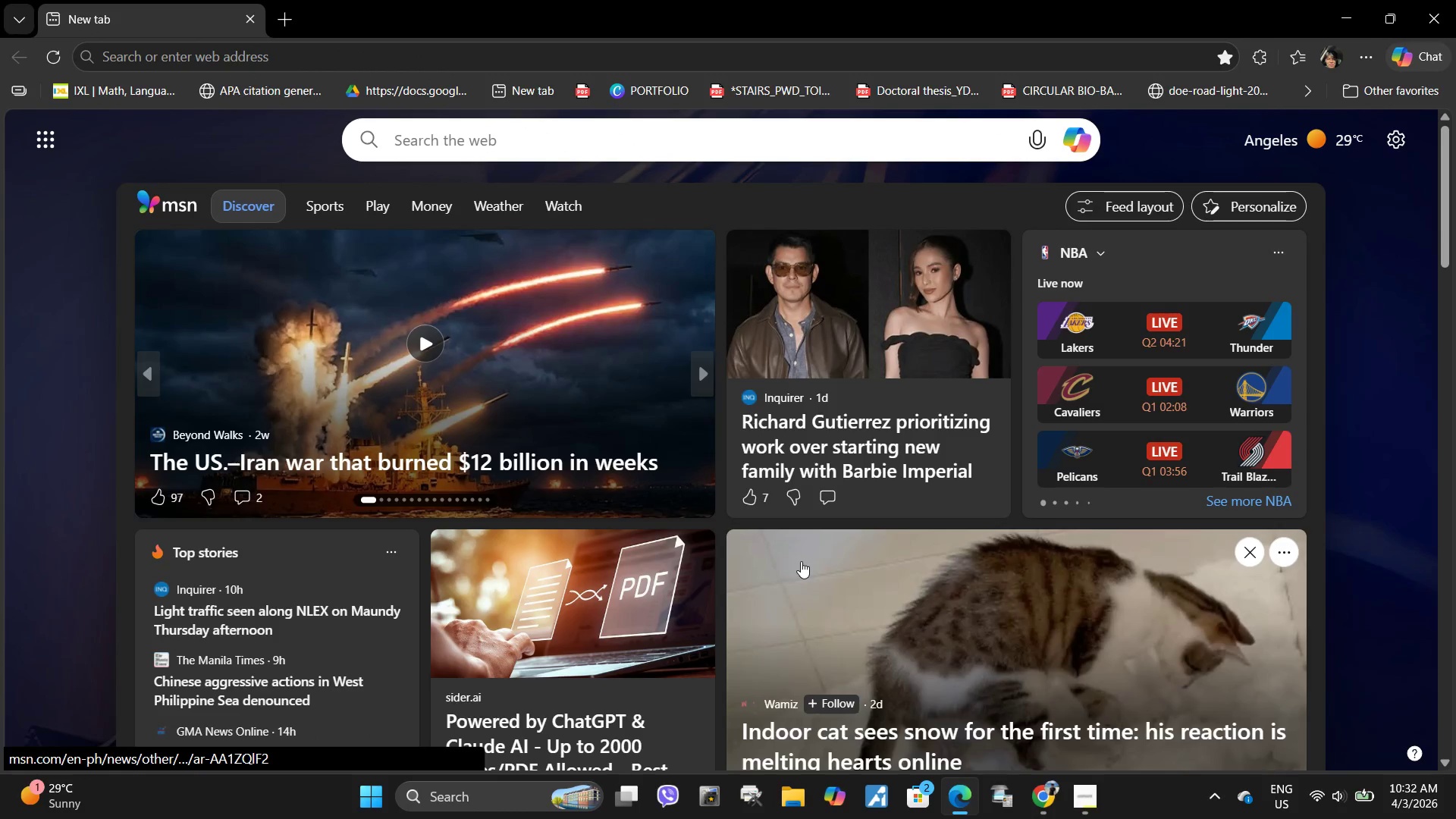 
left_click([463, 788])
 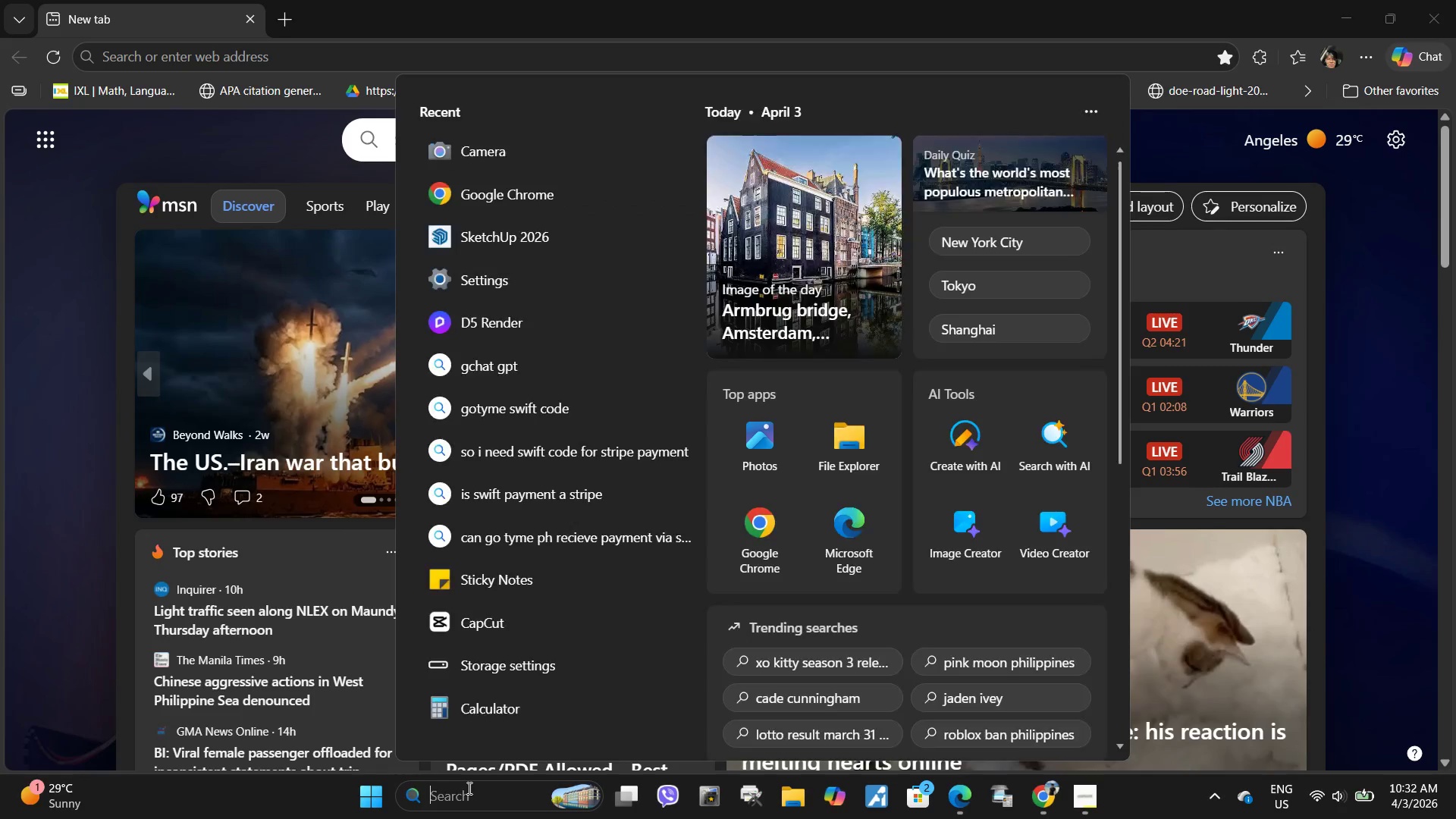 
key(S)
 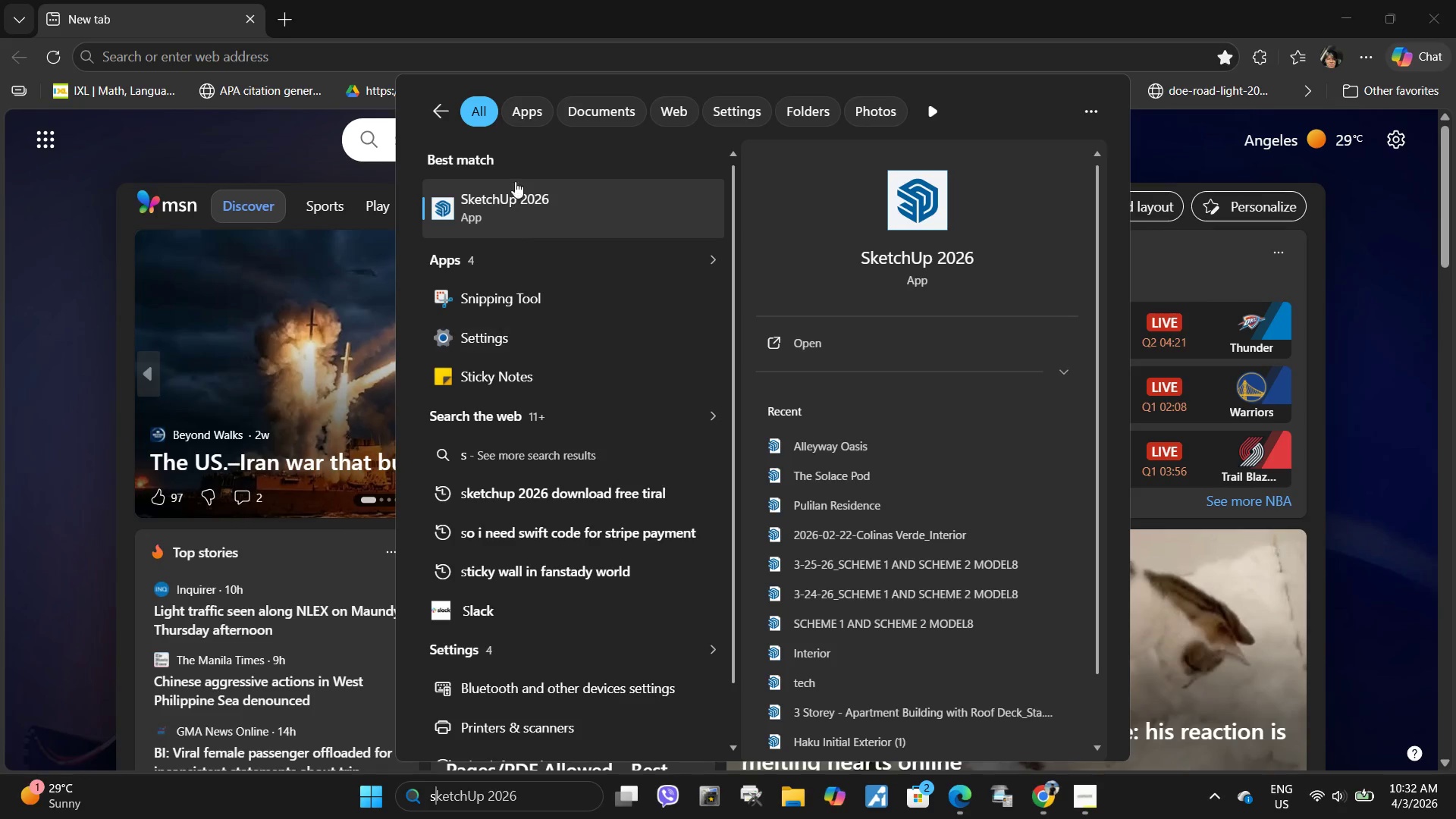 
left_click([520, 206])
 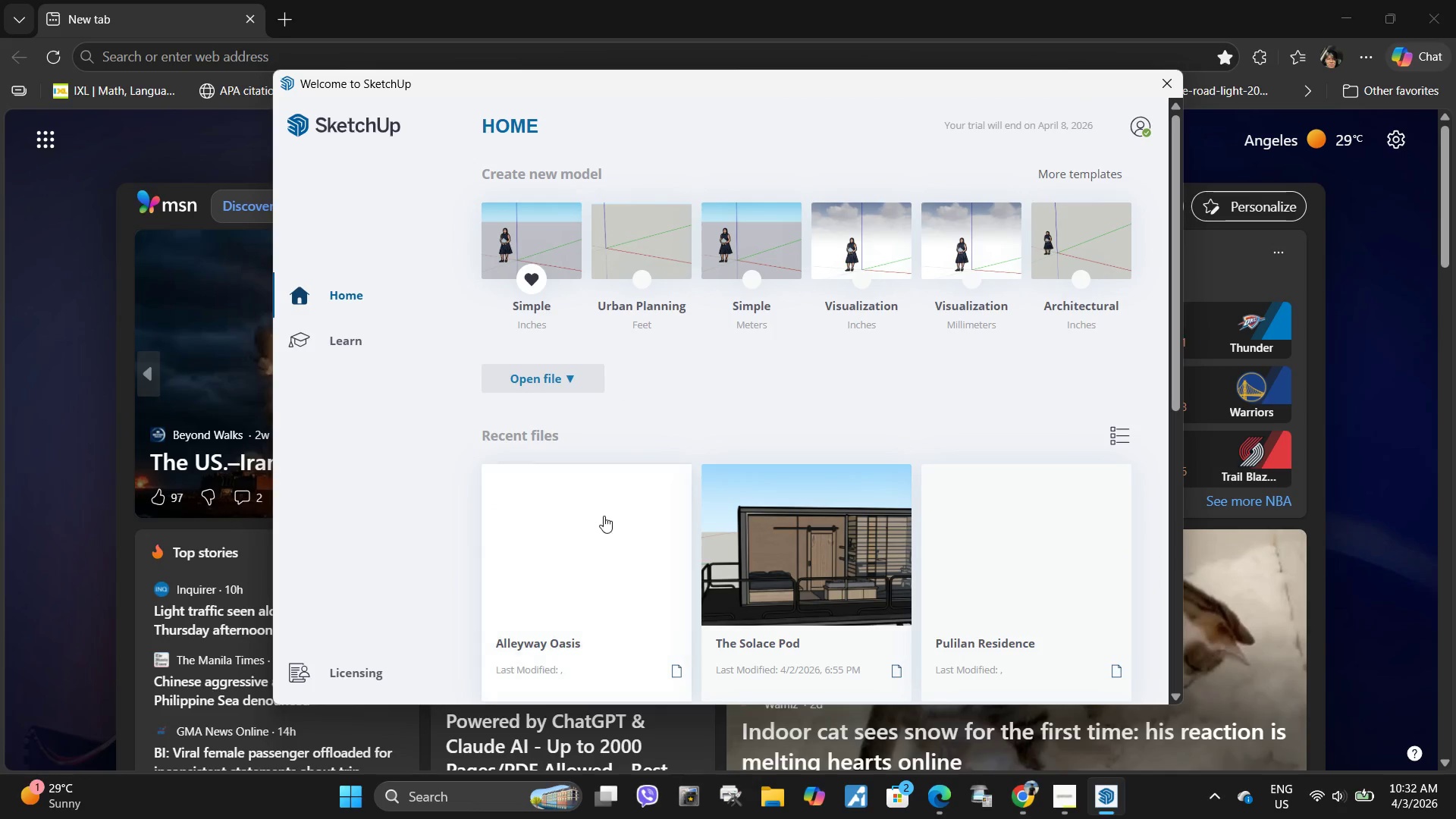 
wait(7.69)
 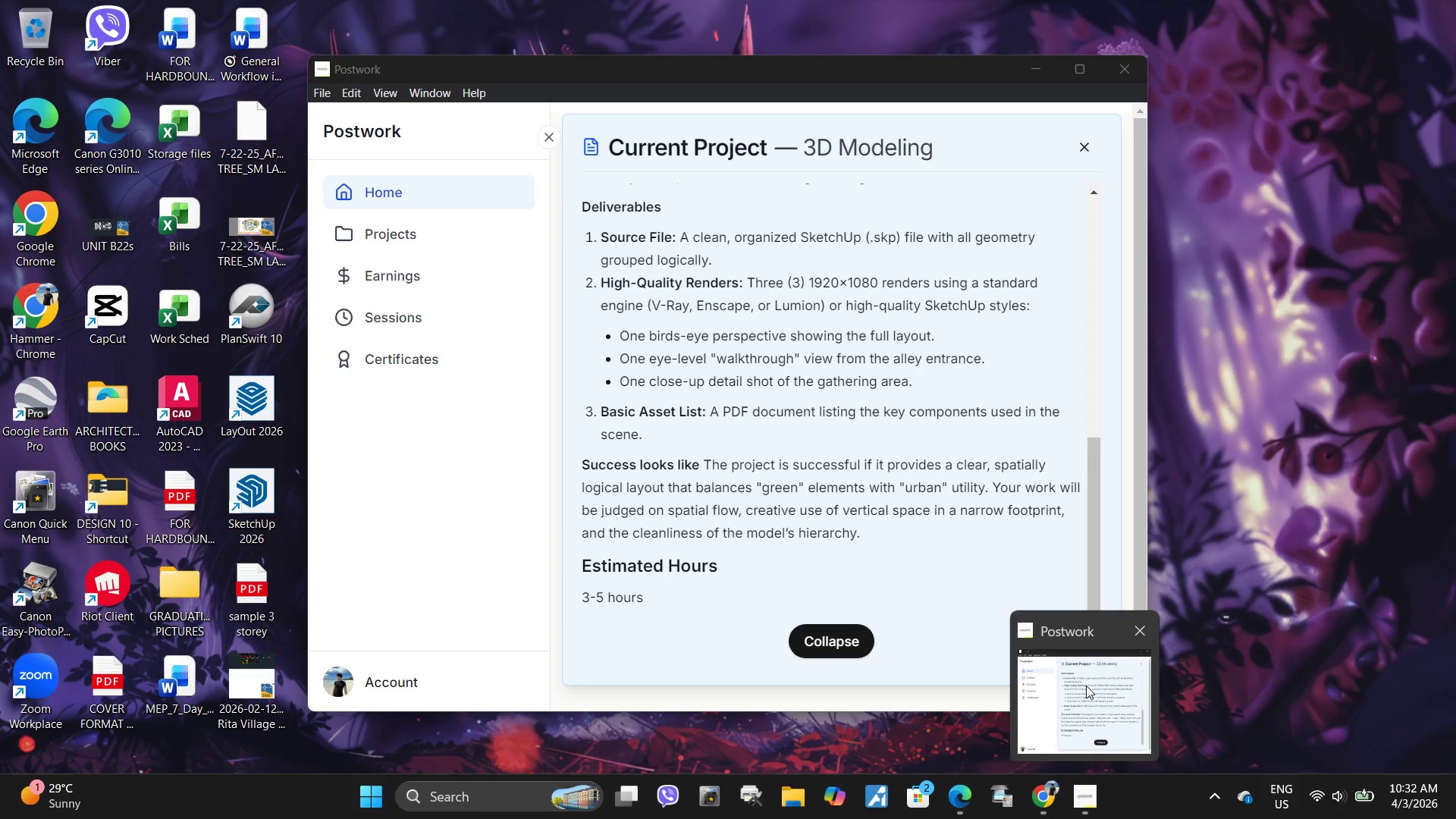 
left_click([622, 529])
 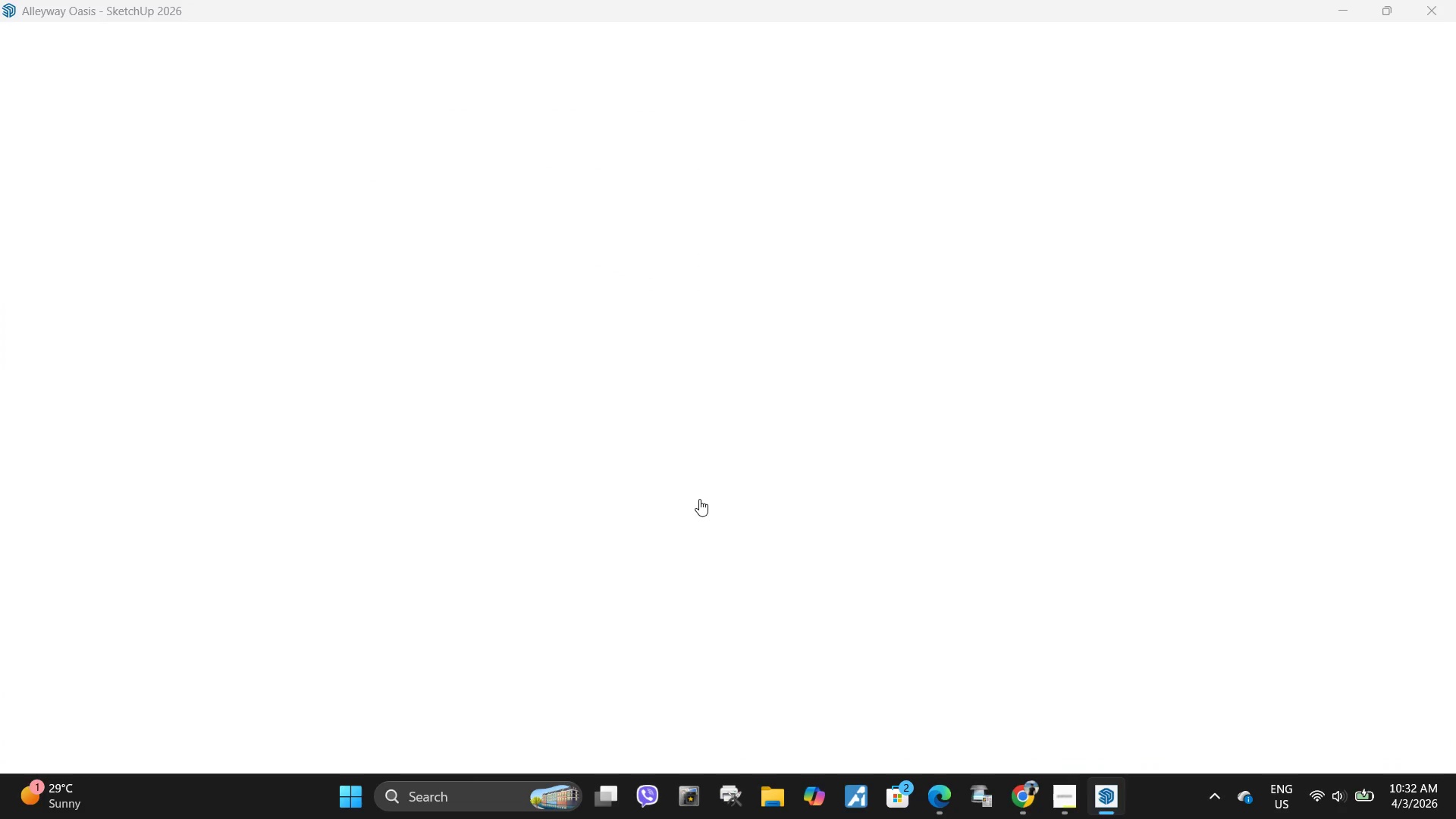 
wait(16.72)
 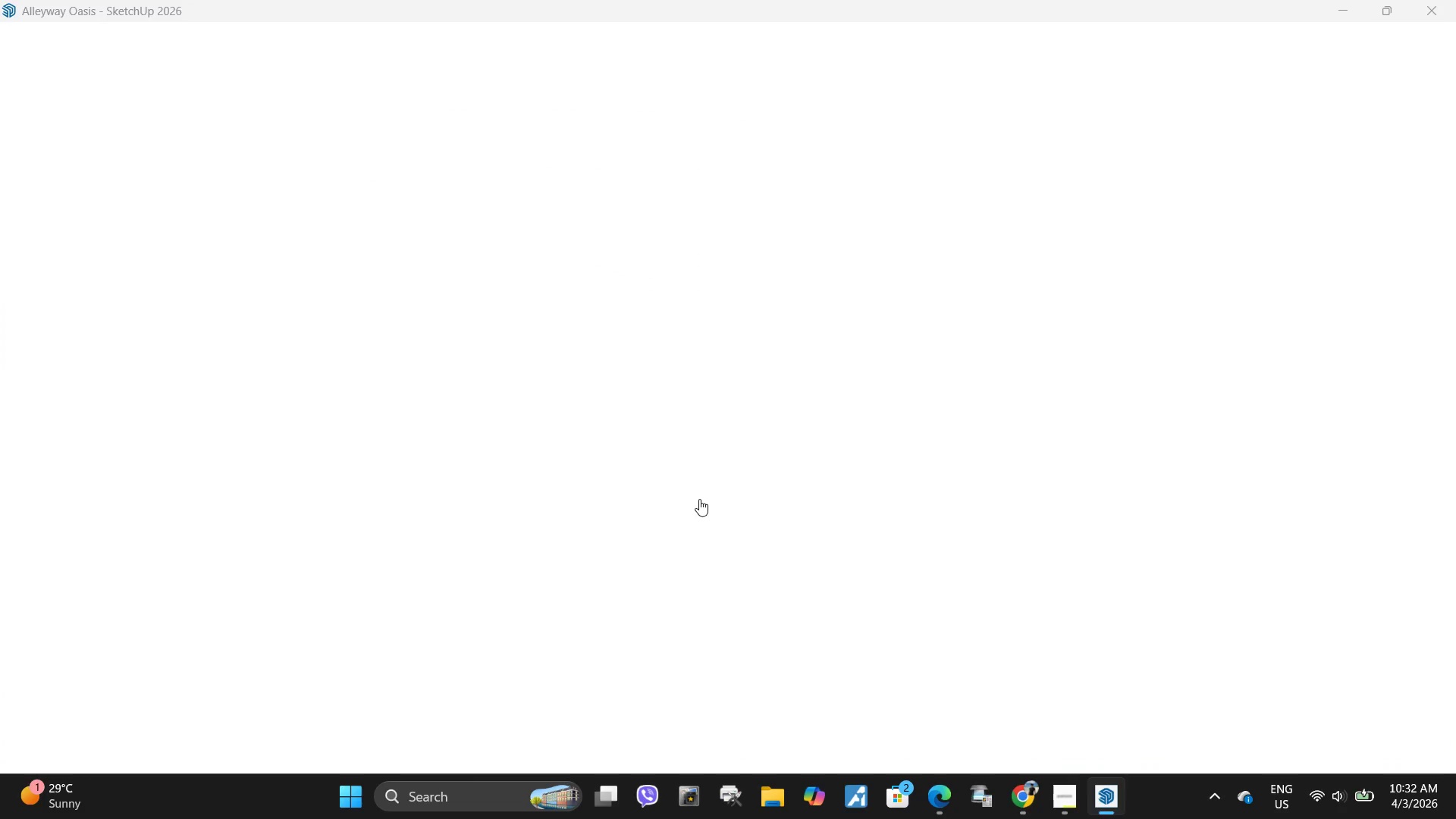 
scroll: coordinate [733, 468], scroll_direction: up, amount: 3.0
 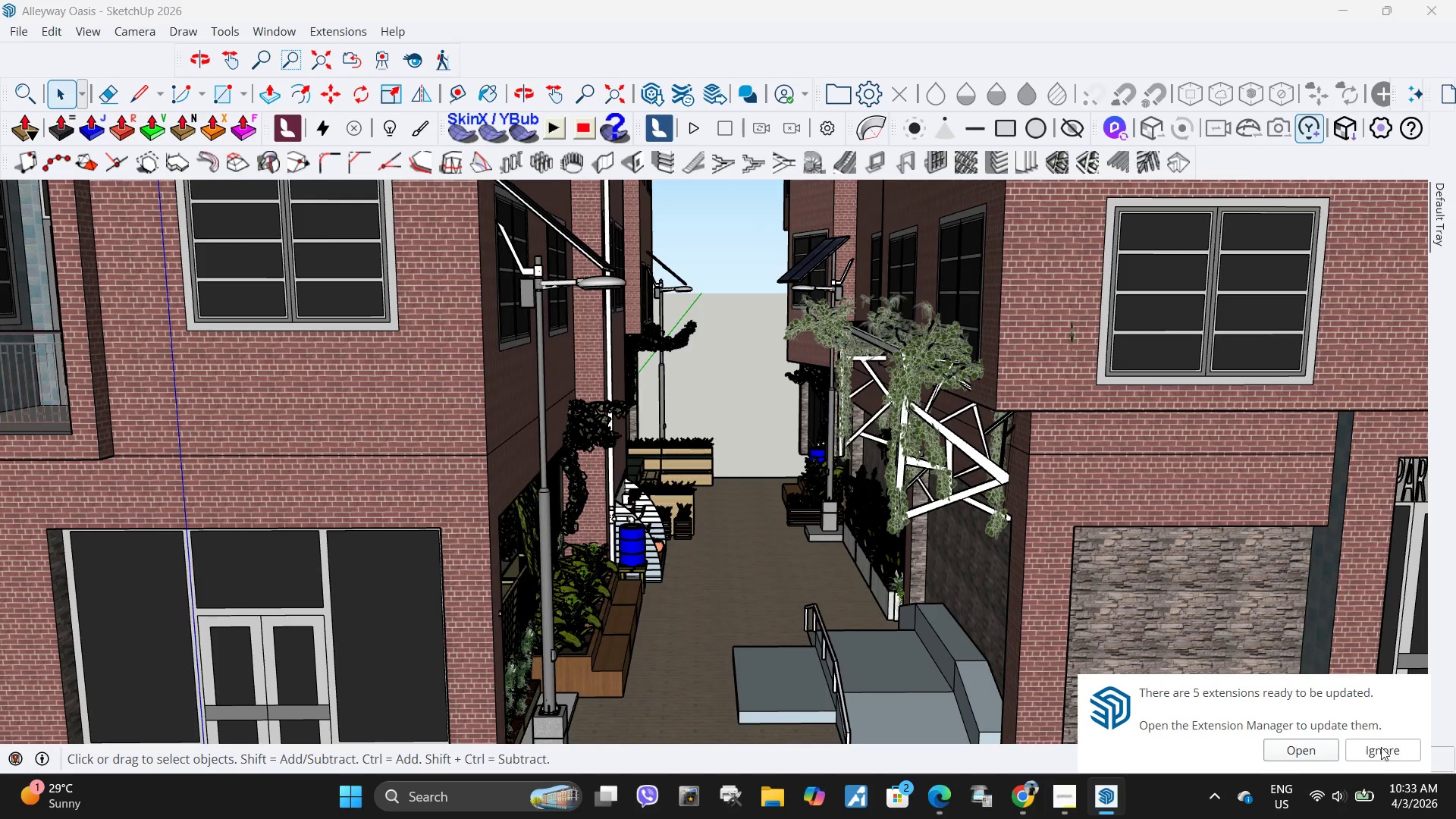 
left_click([1385, 752])
 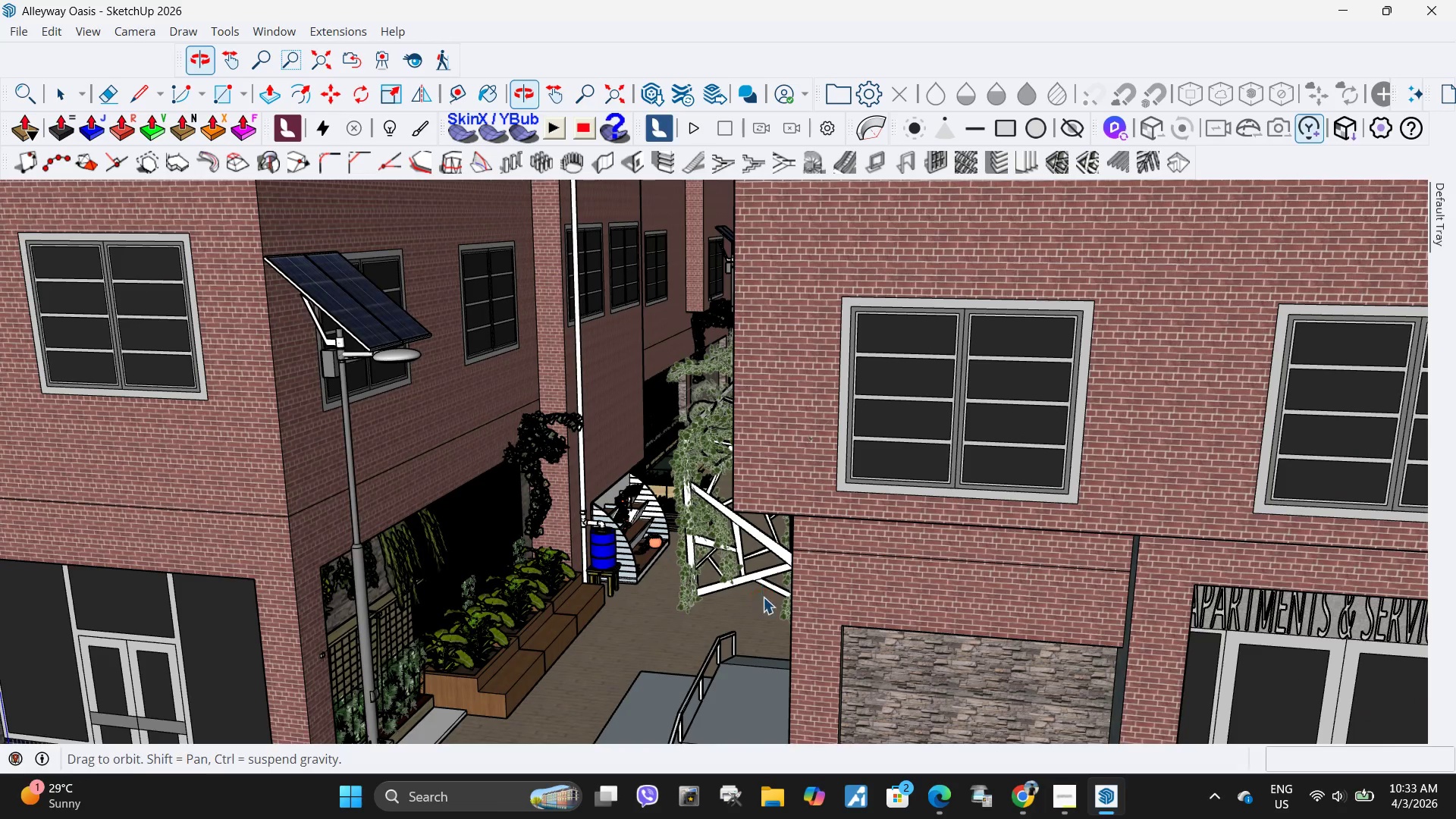 
scroll: coordinate [595, 448], scroll_direction: up, amount: 9.0
 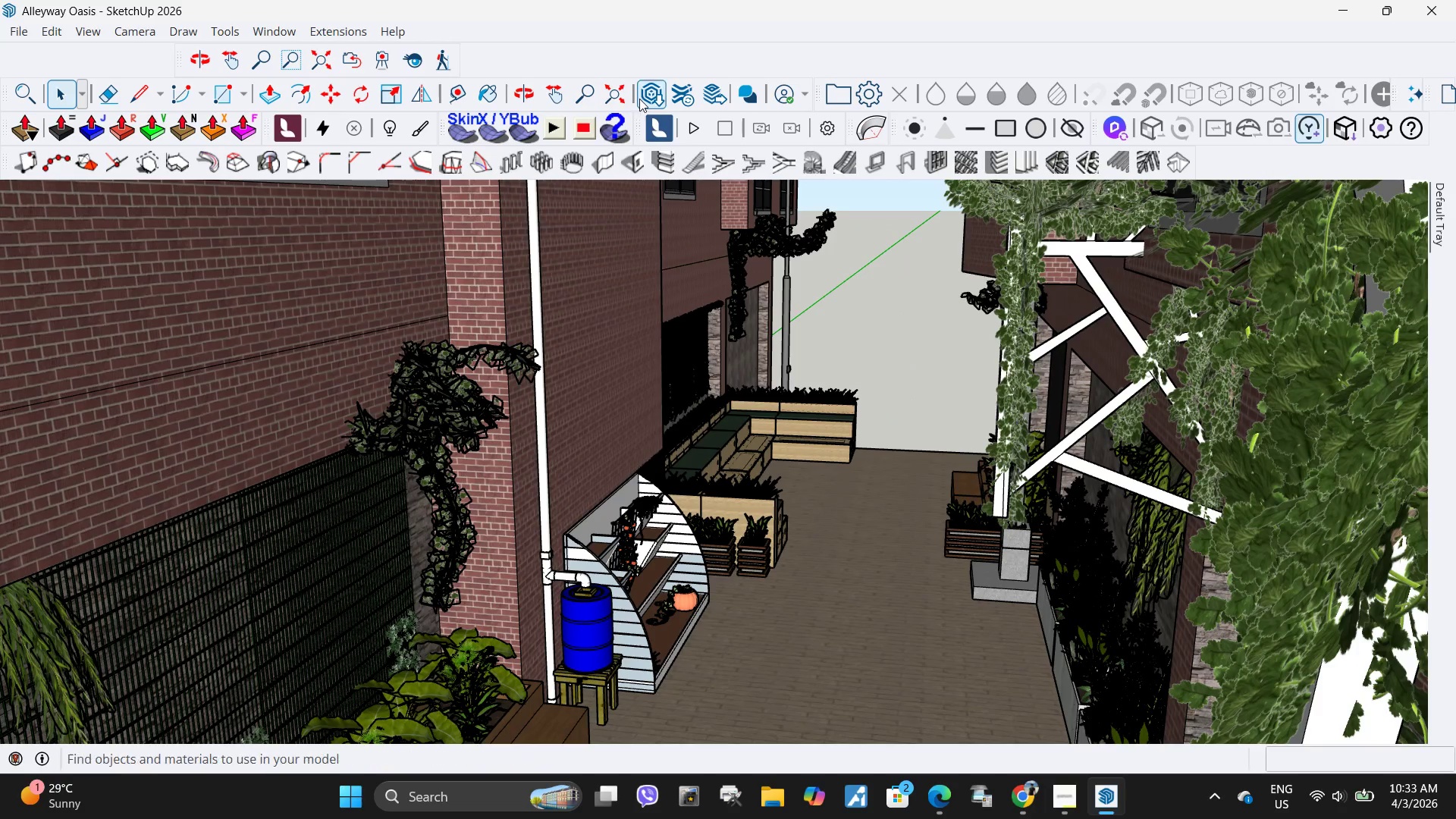 
double_click([658, 92])
 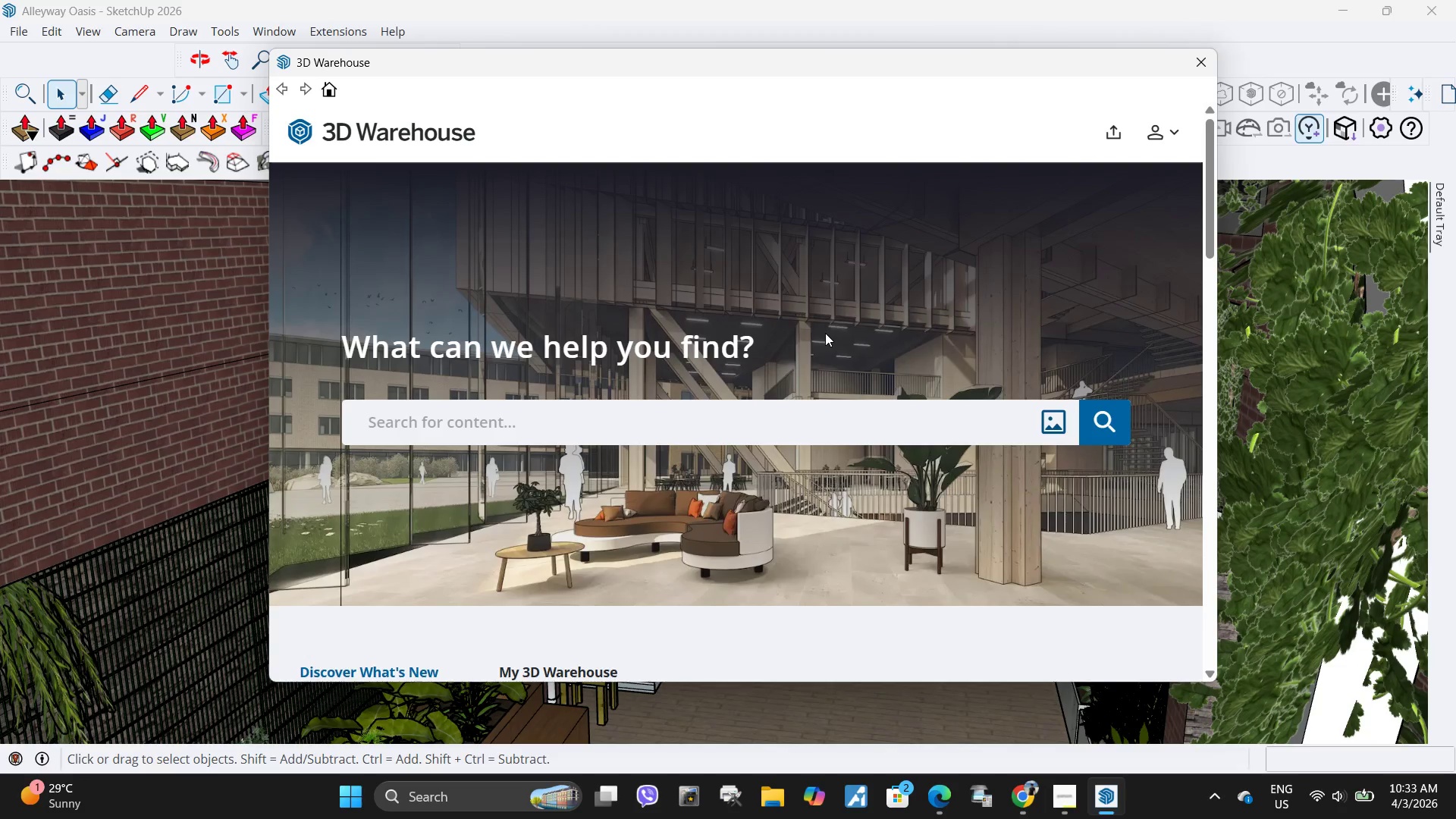 
wait(27.64)
 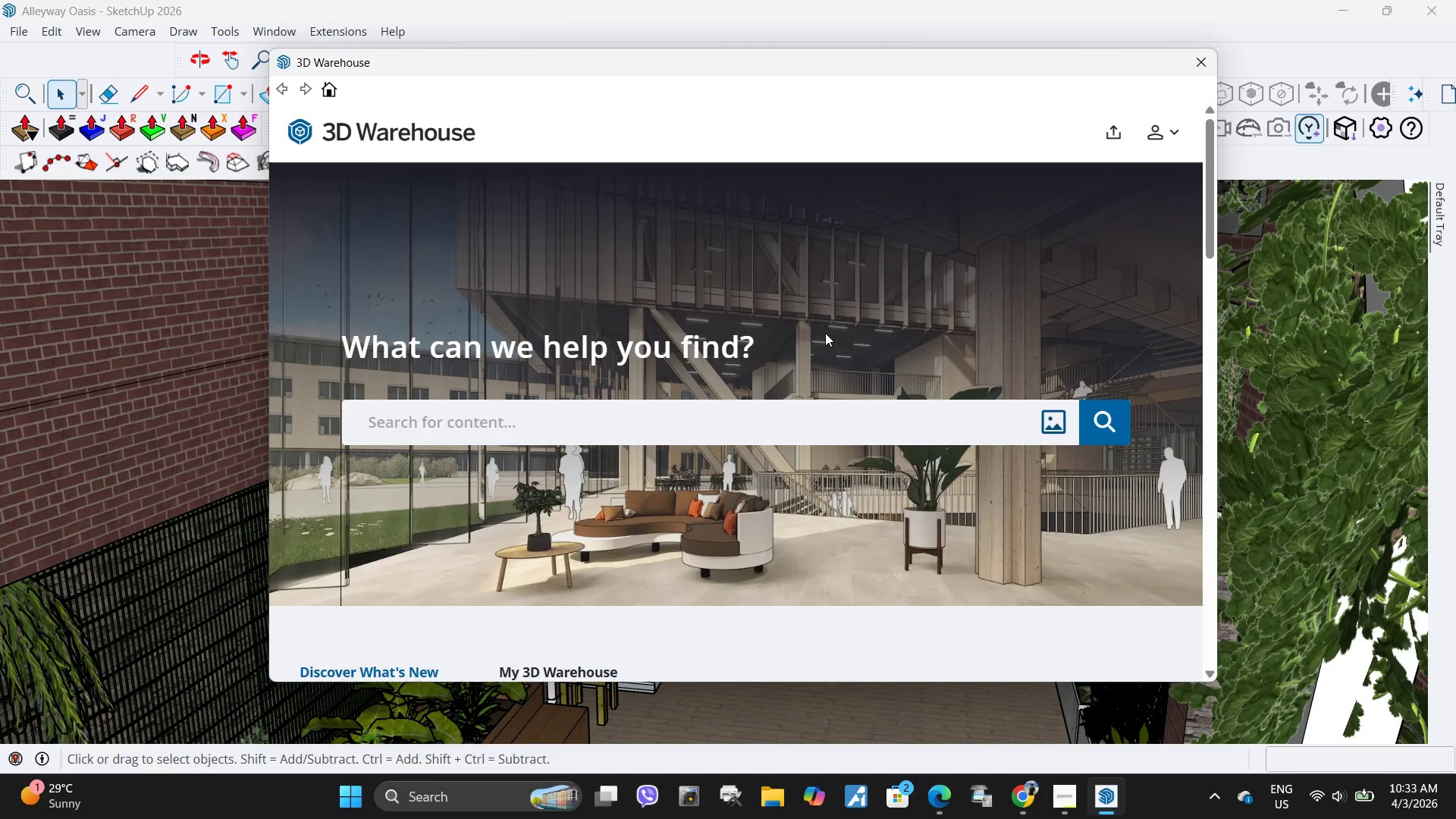 
scroll: coordinate [829, 363], scroll_direction: down, amount: 3.0
 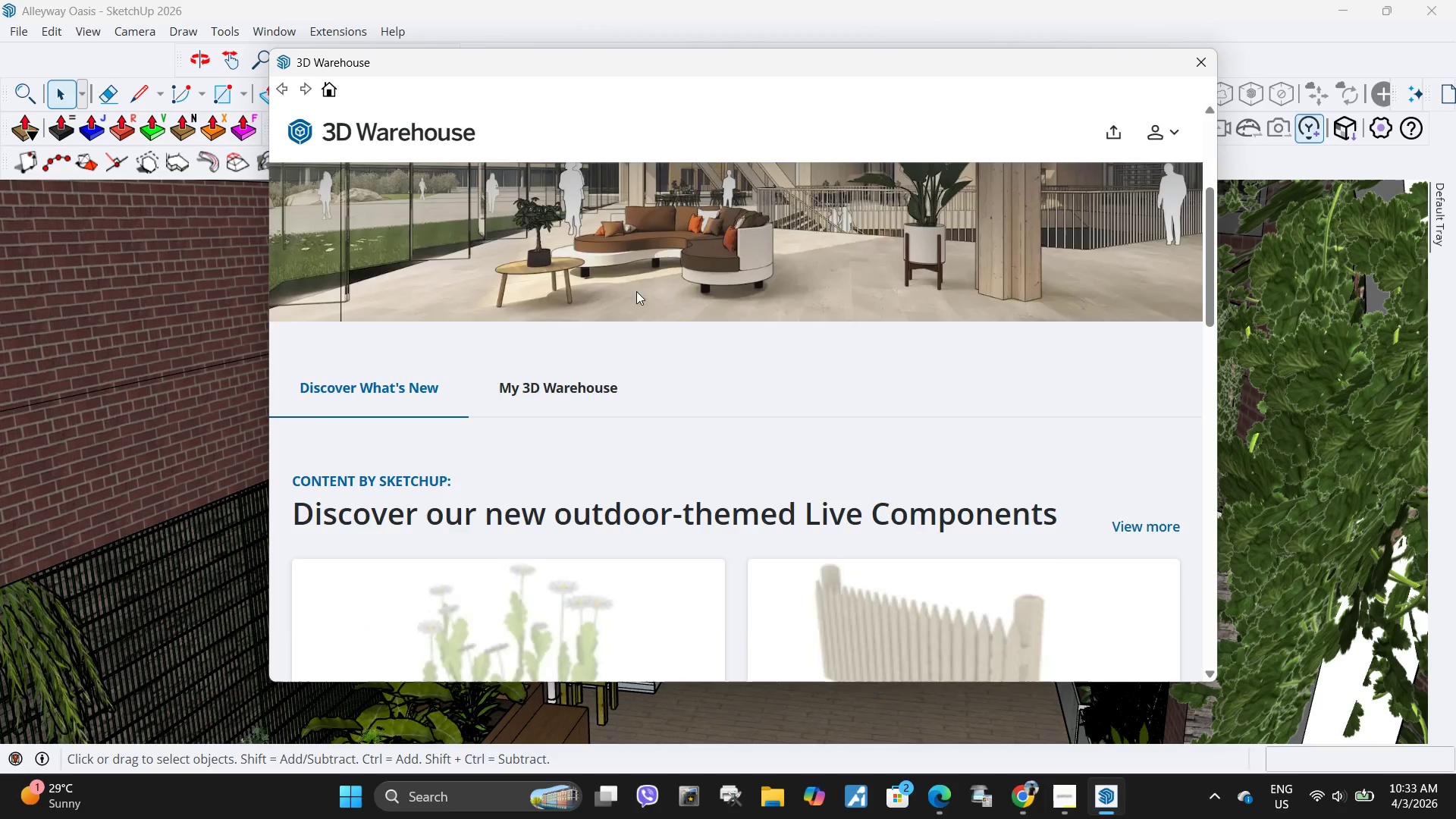 
scroll: coordinate [640, 299], scroll_direction: up, amount: 3.0
 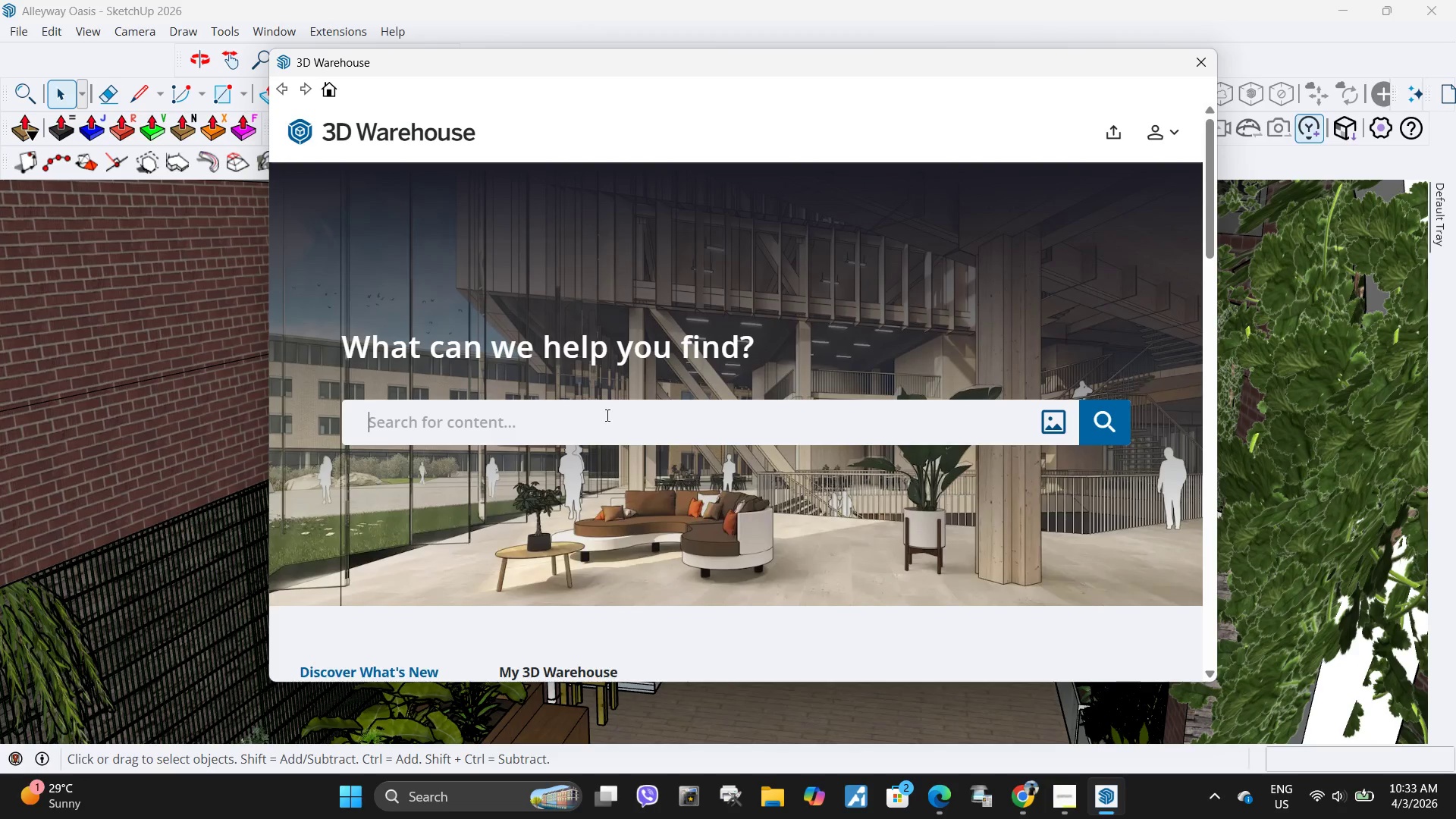 
type(vine)
 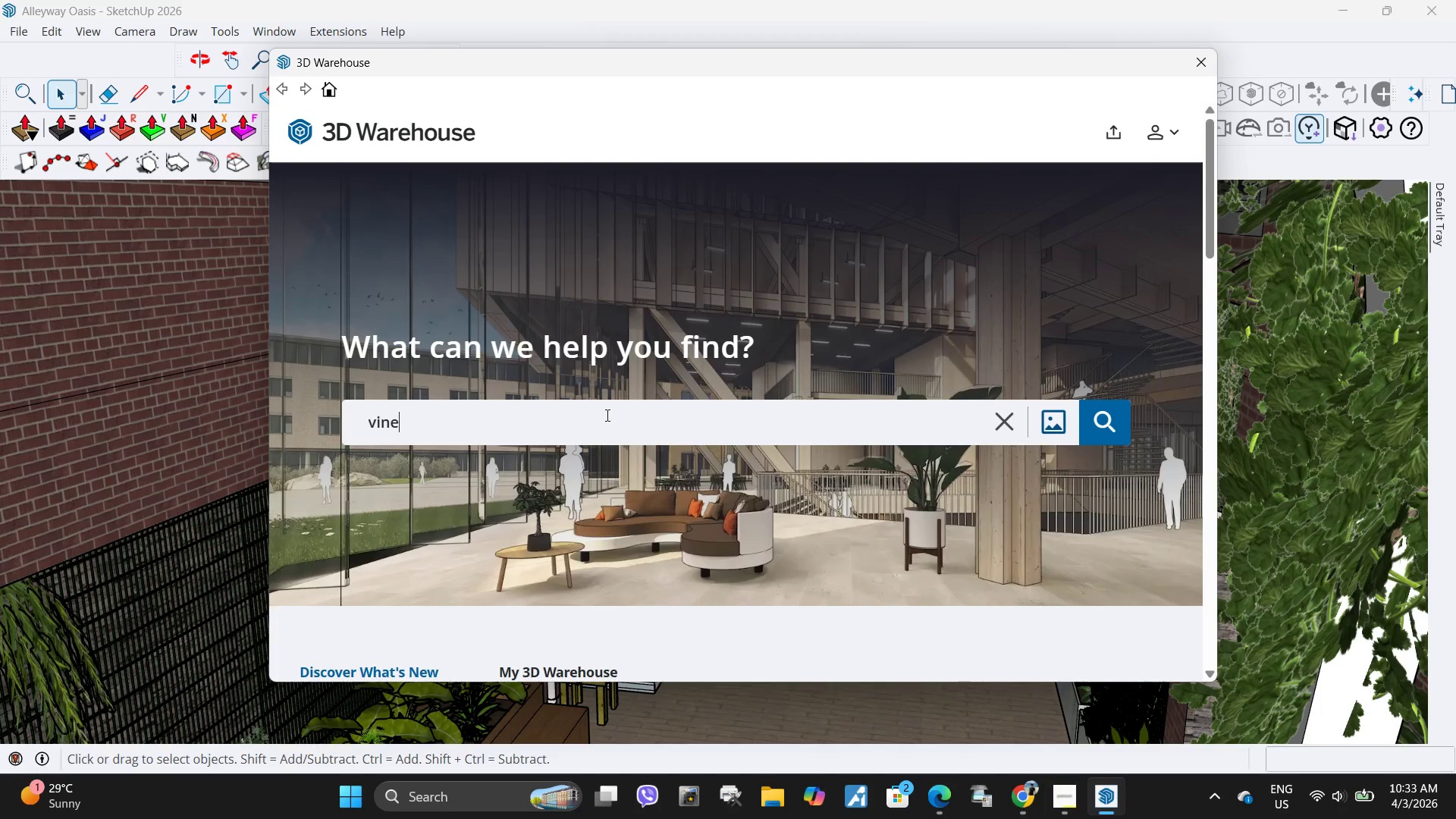 
key(Enter)
 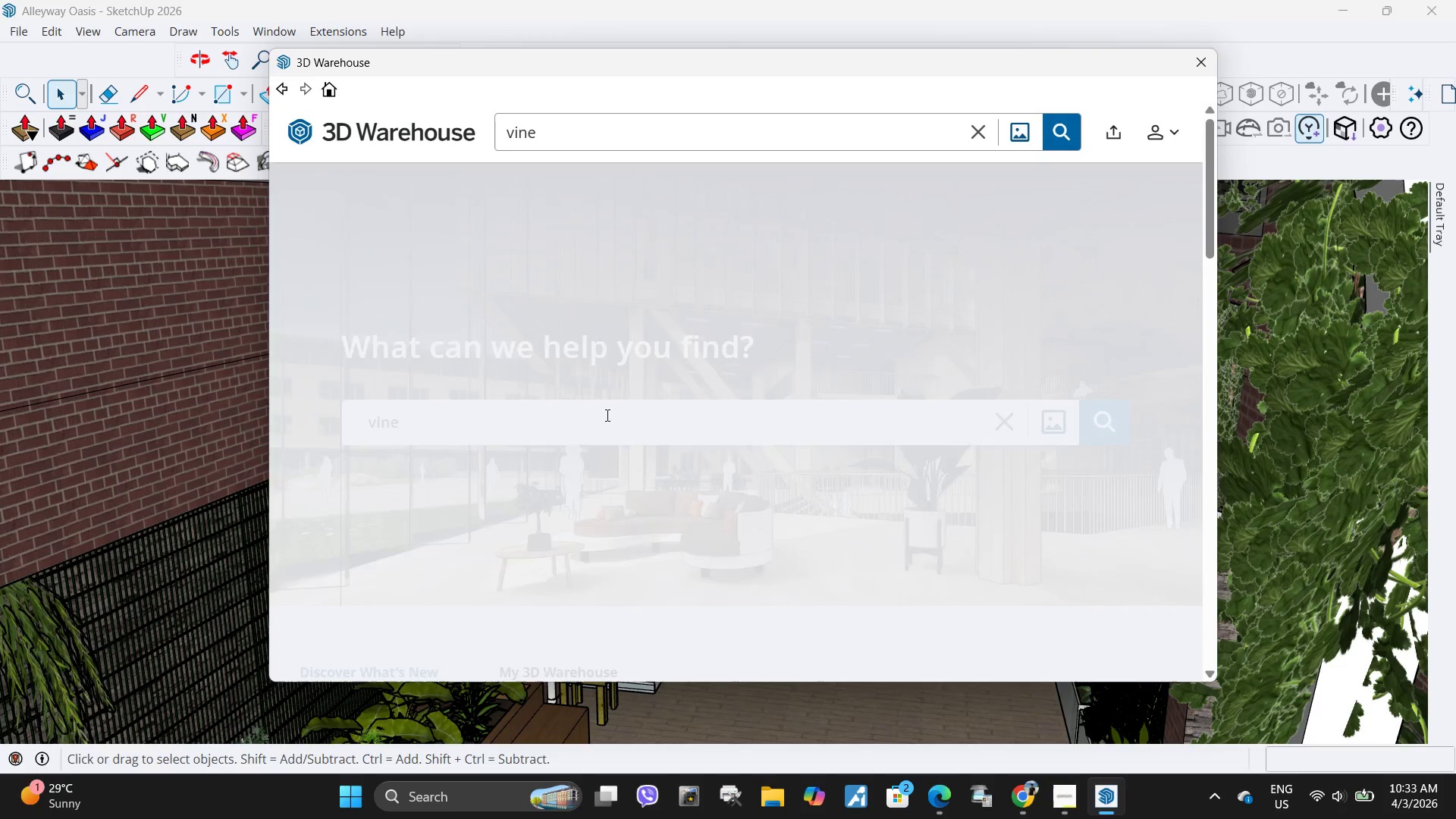 
scroll: coordinate [788, 457], scroll_direction: down, amount: 20.0
 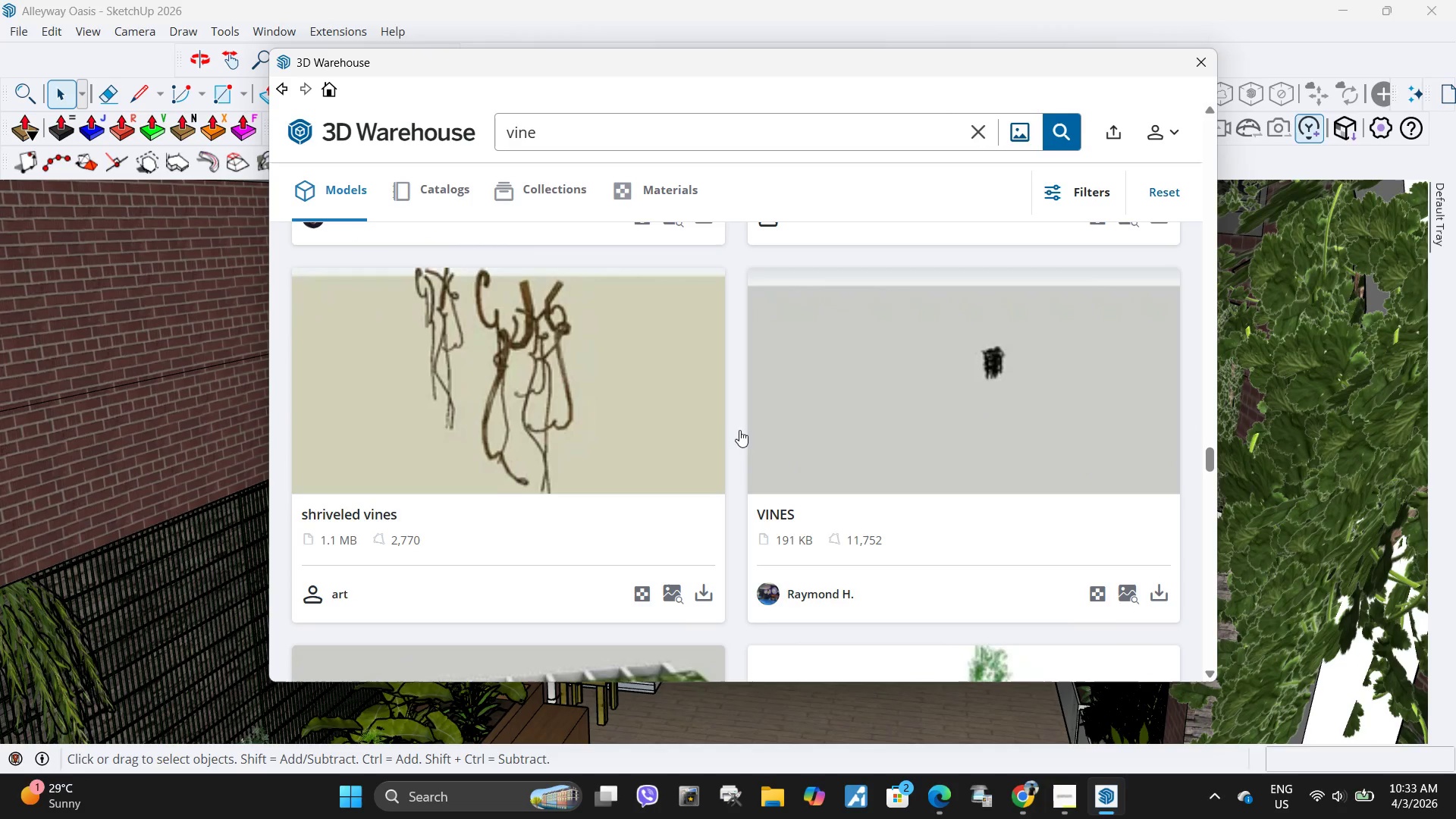 
scroll: coordinate [799, 425], scroll_direction: down, amount: 20.0
 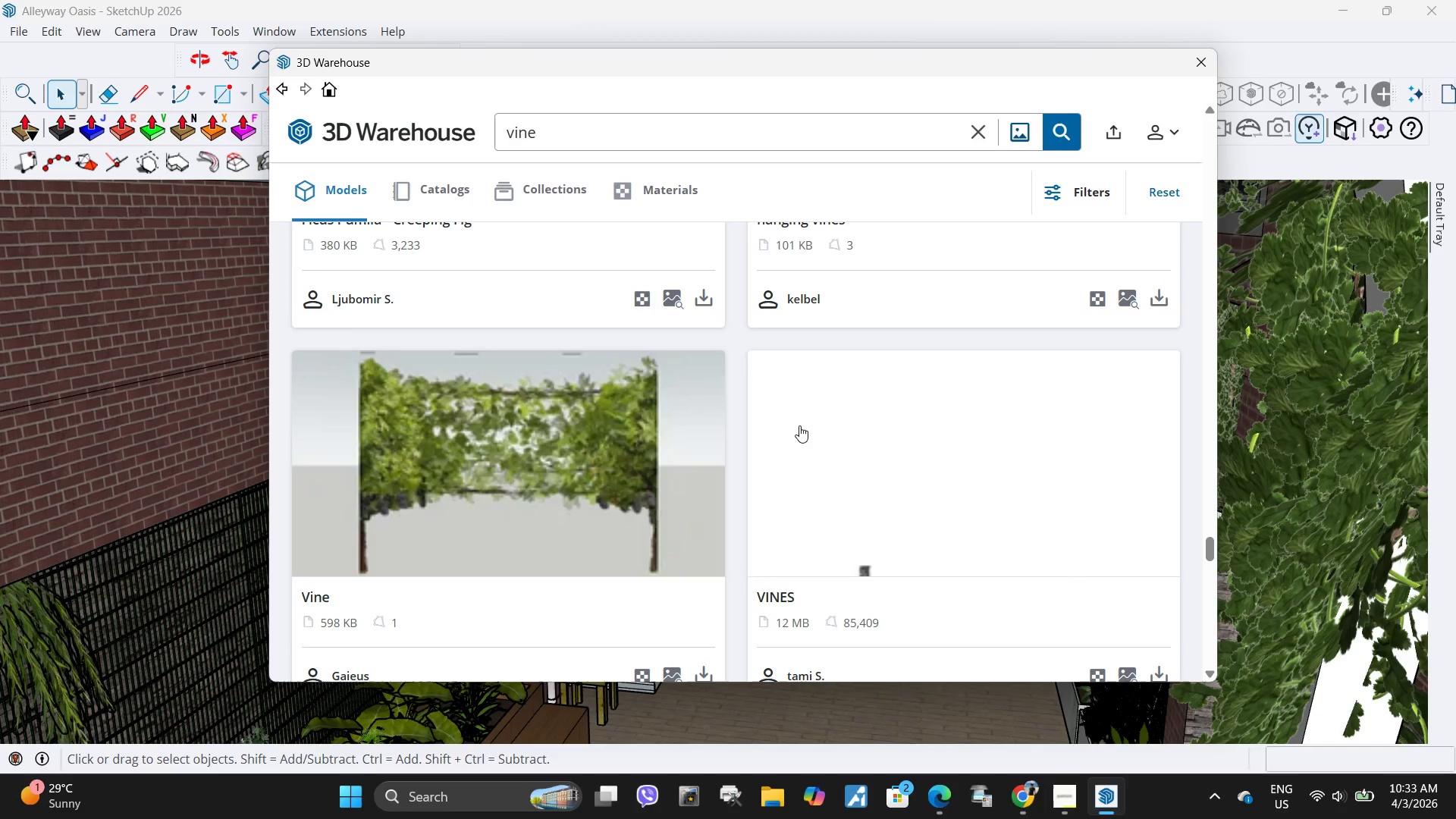 
scroll: coordinate [799, 425], scroll_direction: none, amount: 0.0
 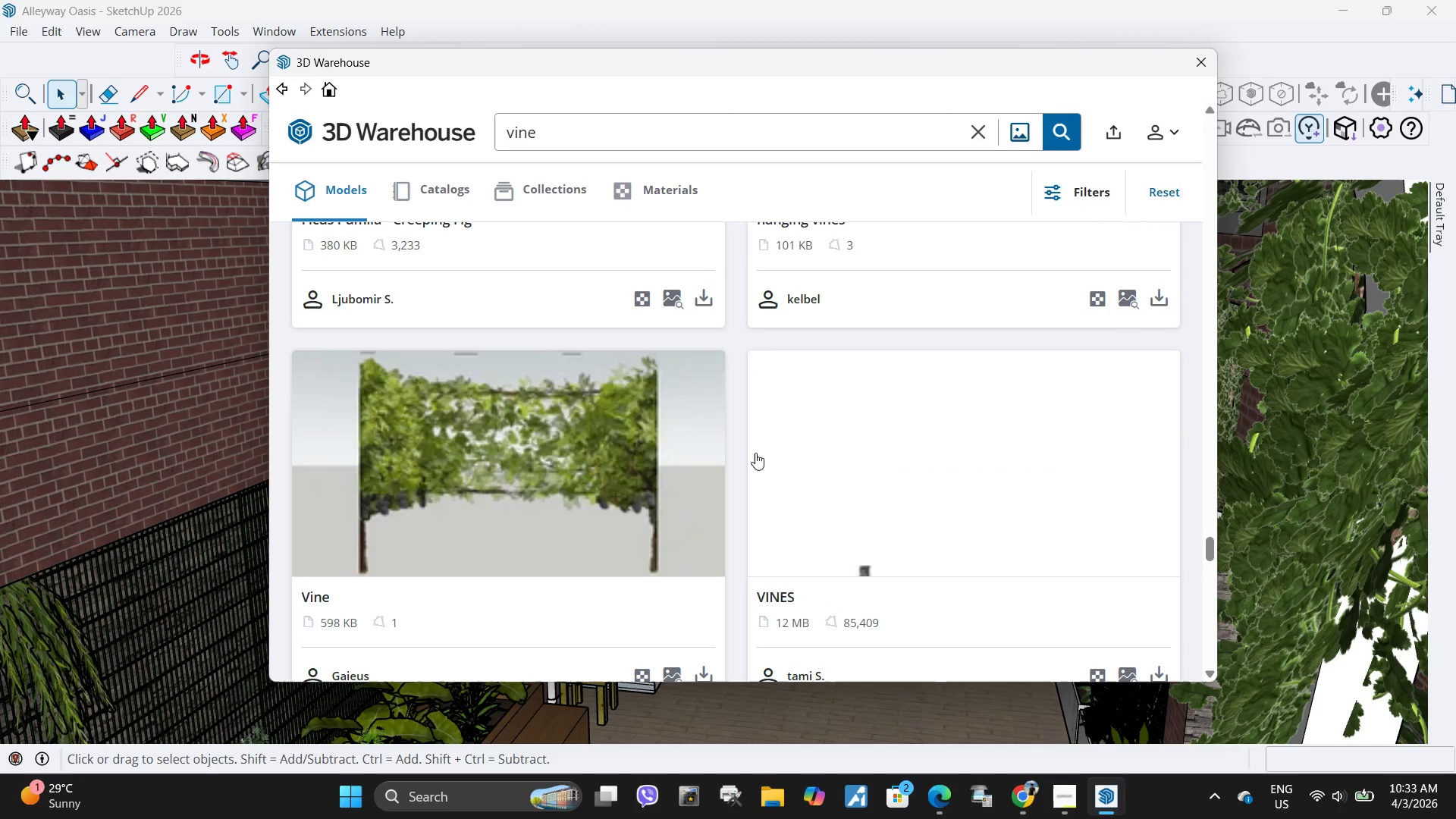 
scroll: coordinate [755, 453], scroll_direction: down, amount: 1.0
 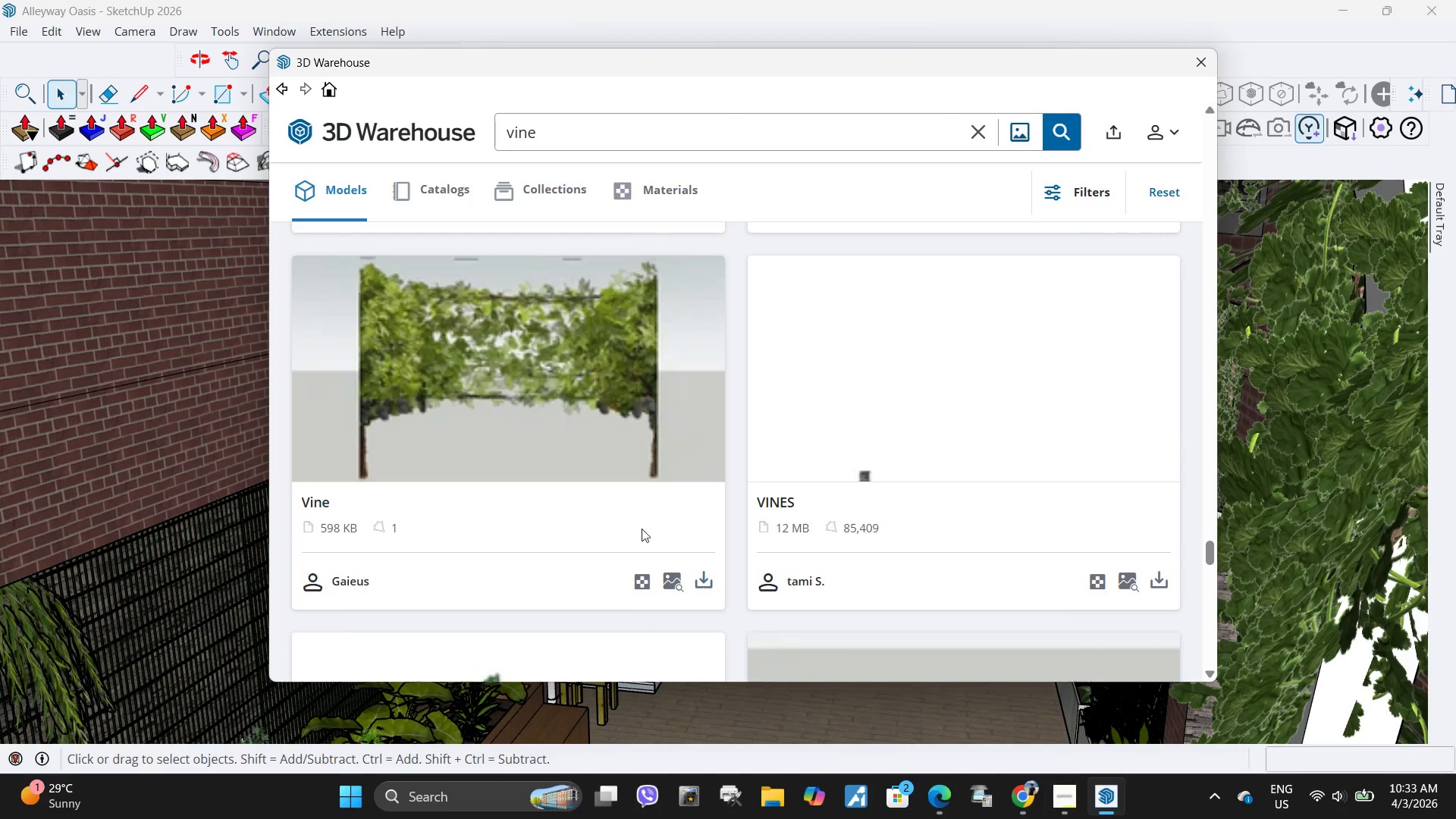 
left_click([566, 402])
 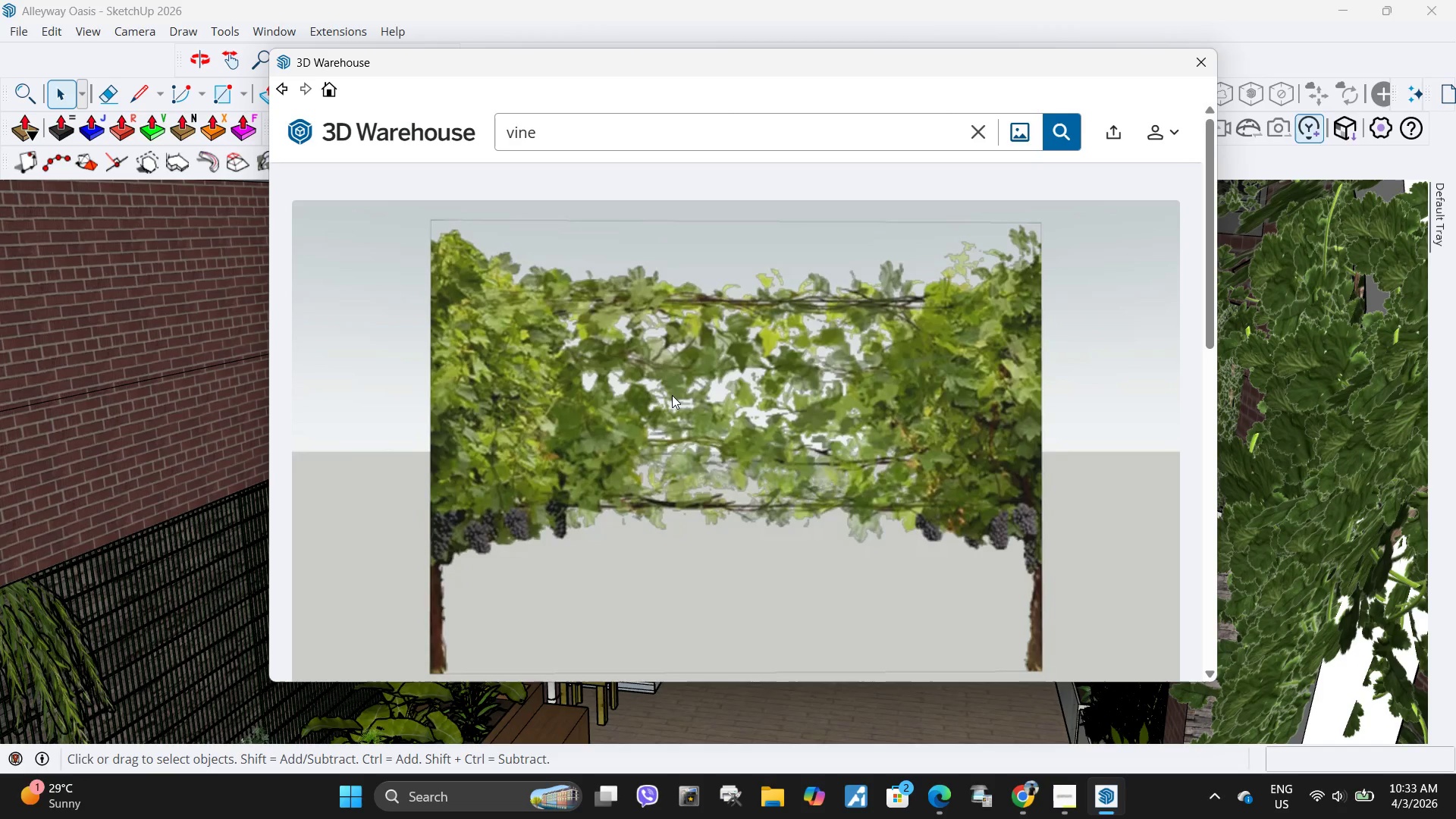 
scroll: coordinate [672, 395], scroll_direction: down, amount: 3.0
 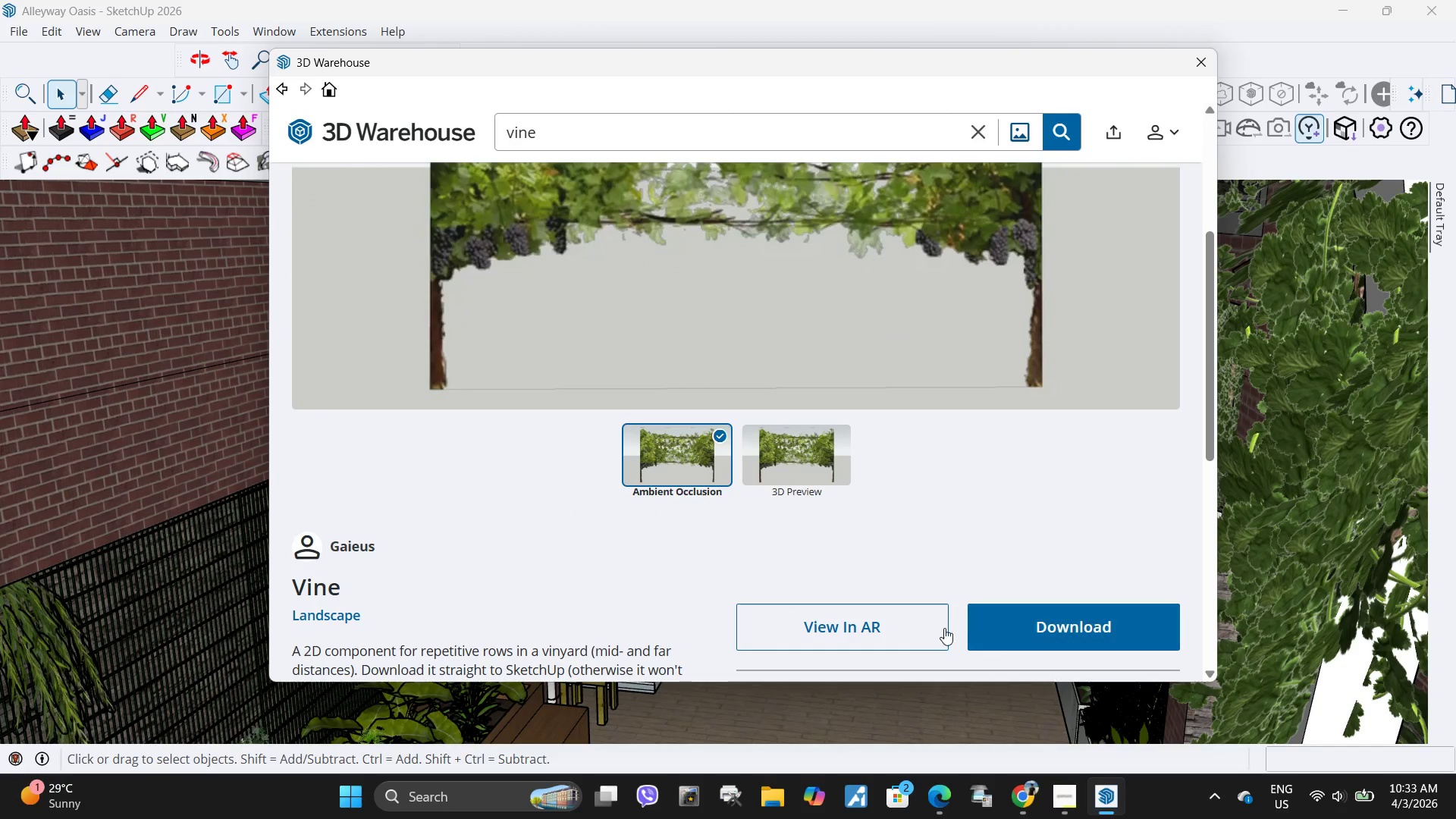 
left_click([1013, 620])
 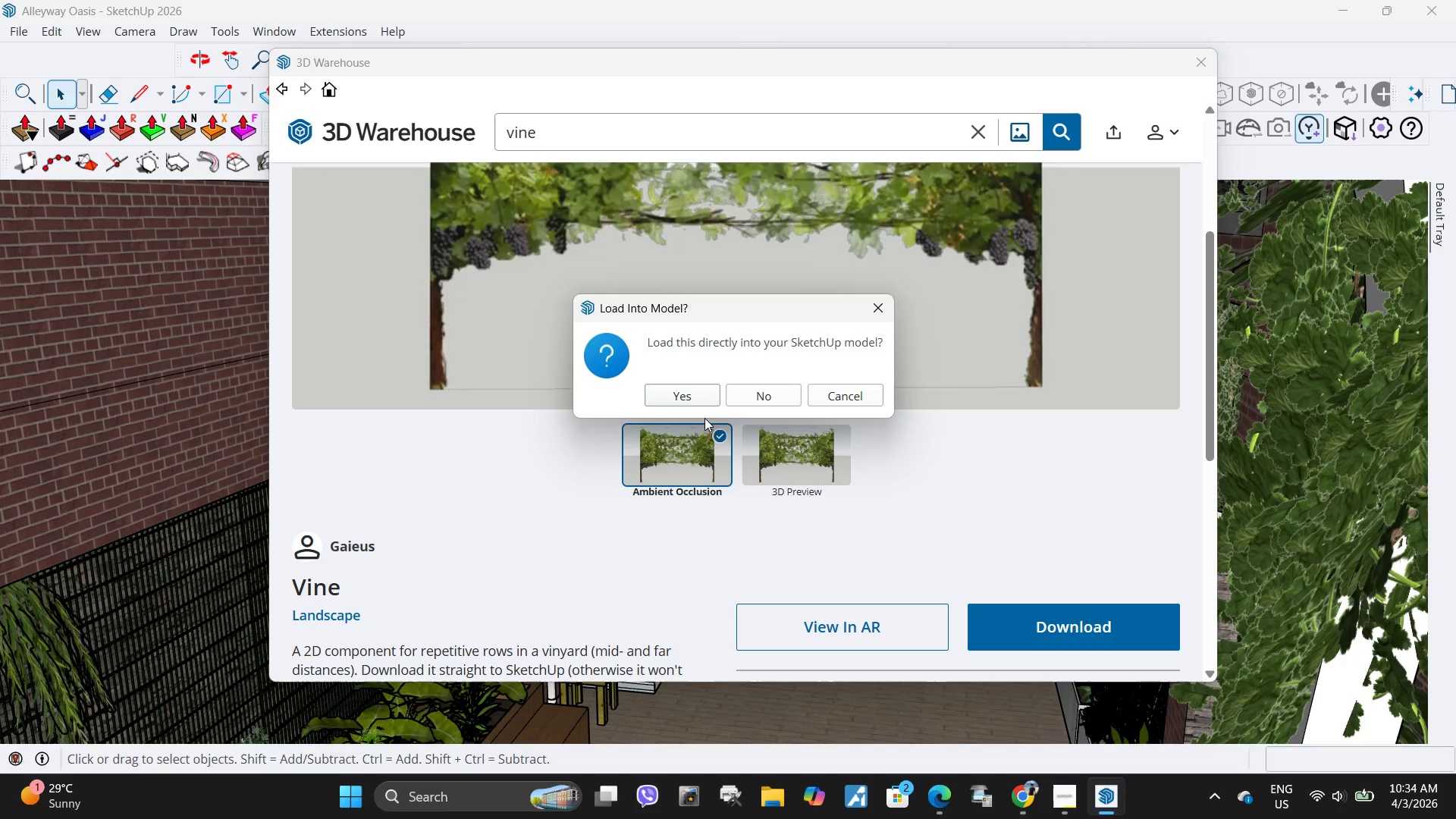 
left_click([679, 397])
 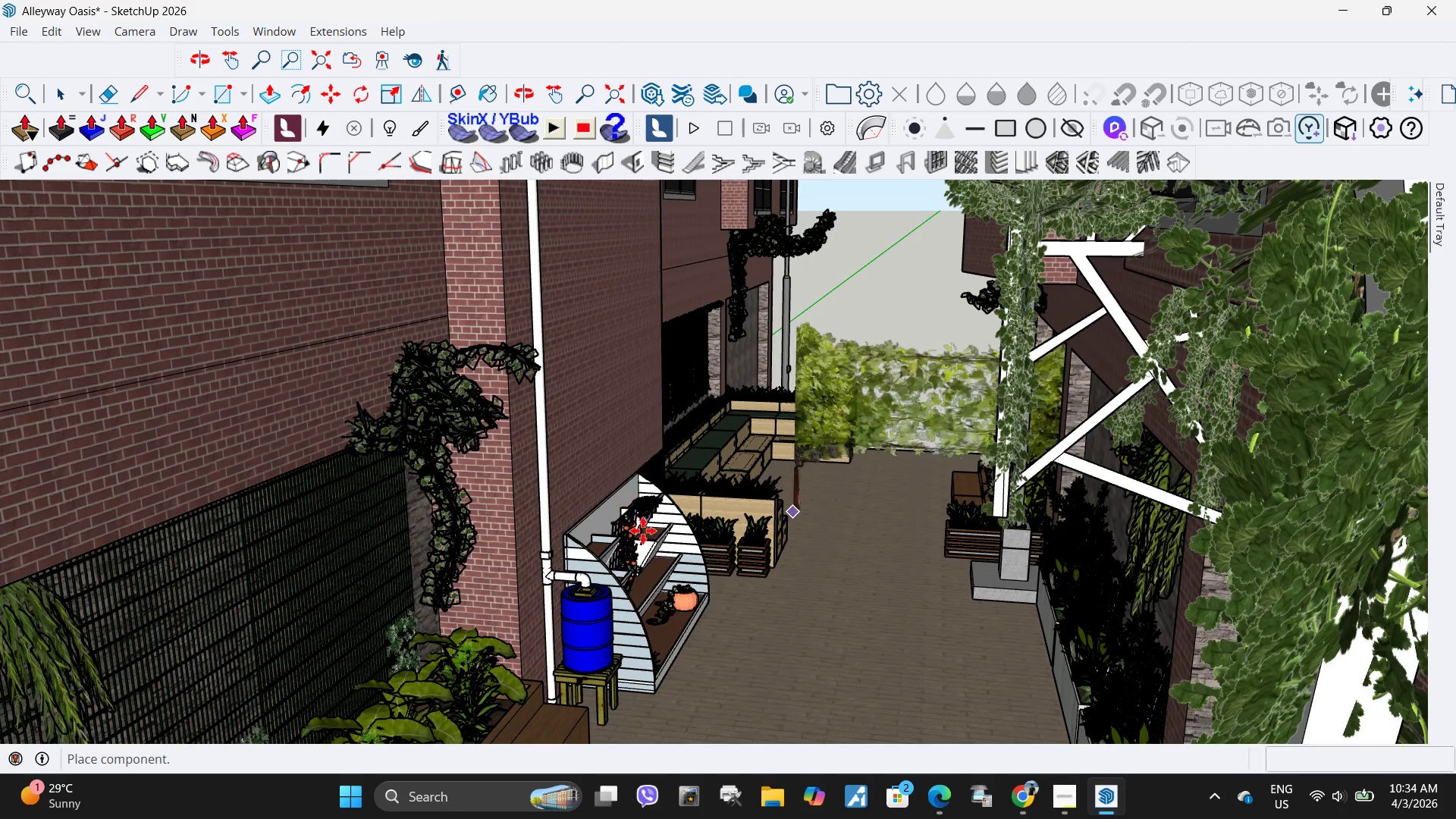 
wait(5.73)
 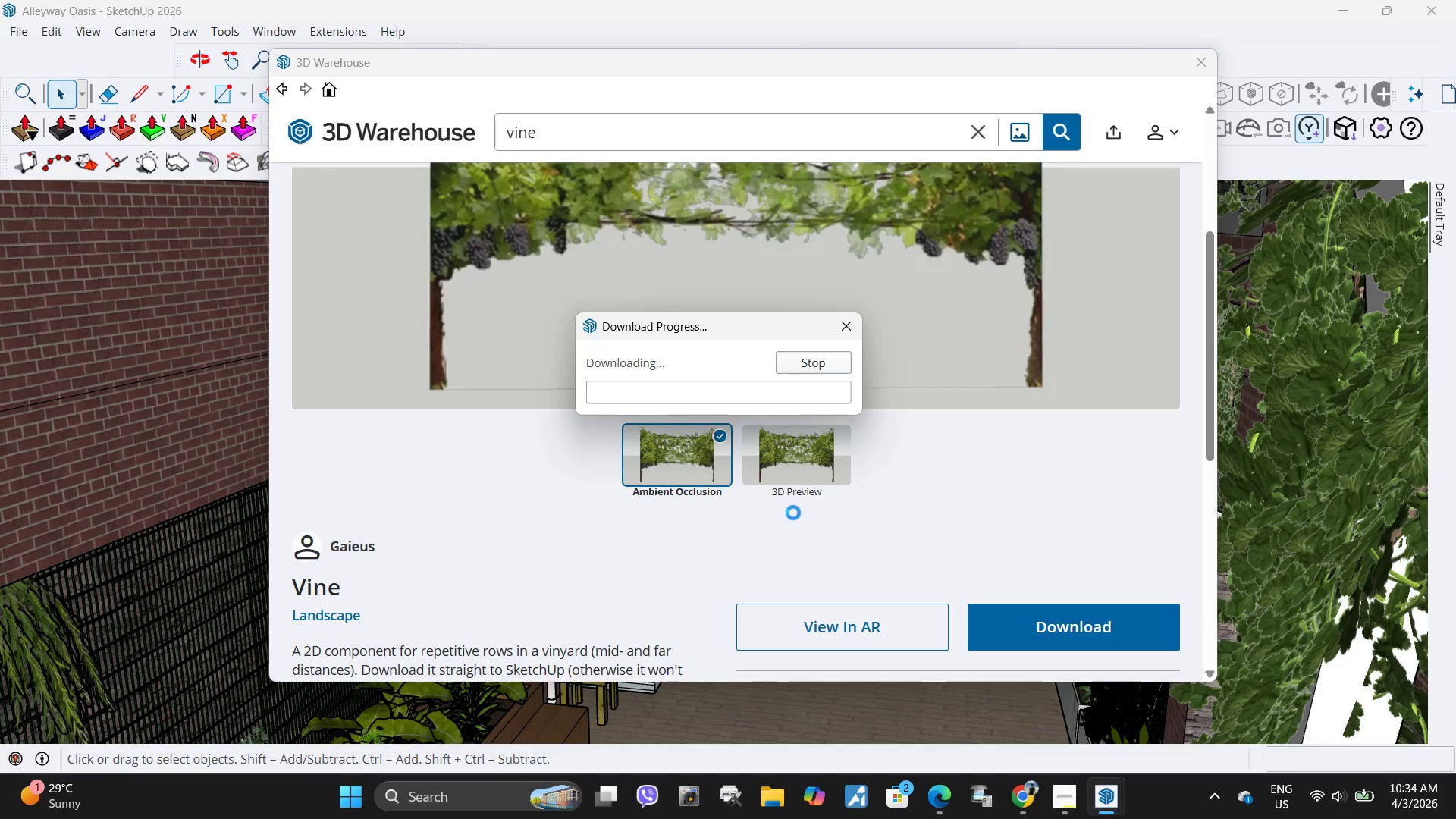 
left_click([734, 657])
 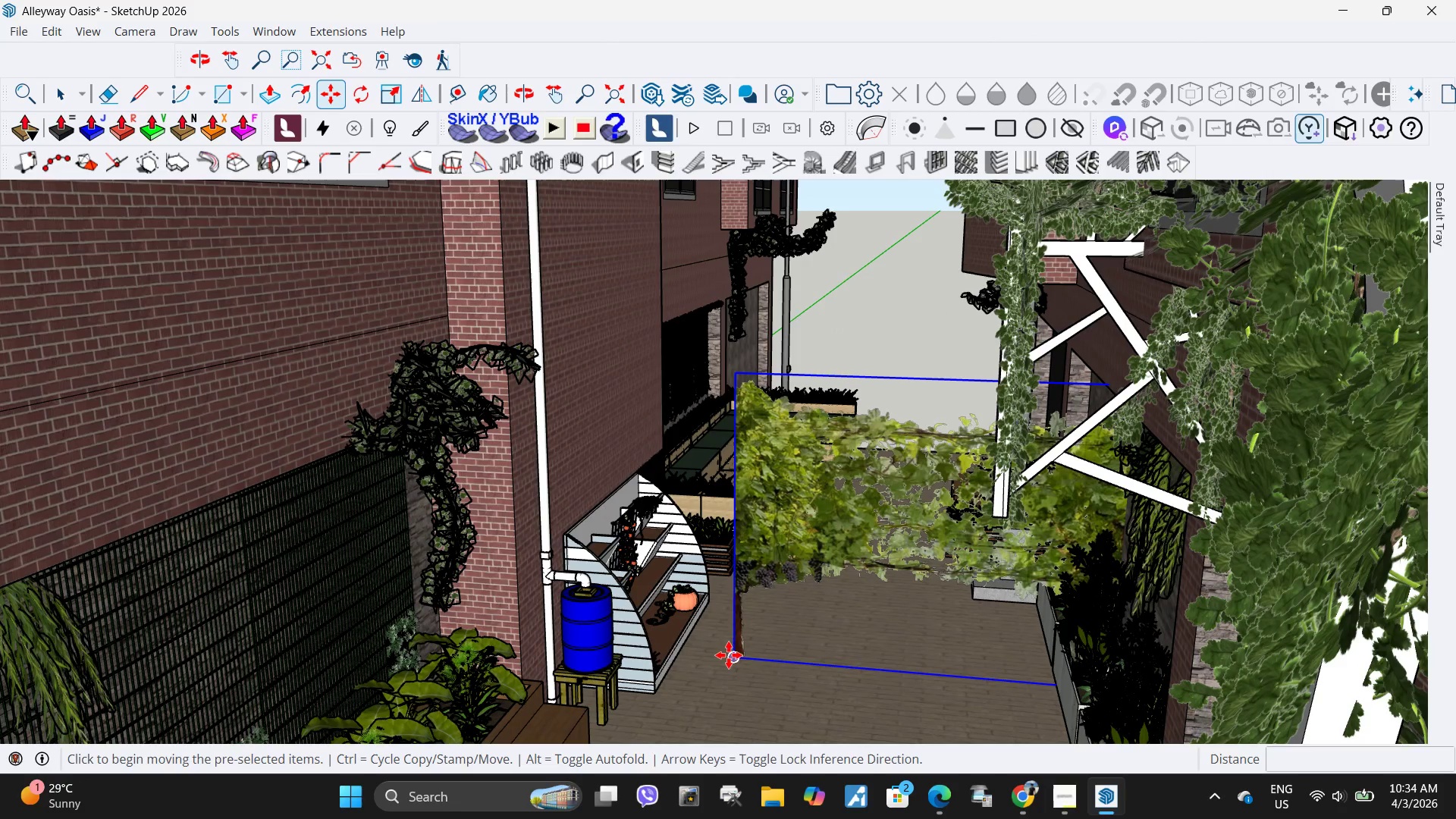 
key(Q)
 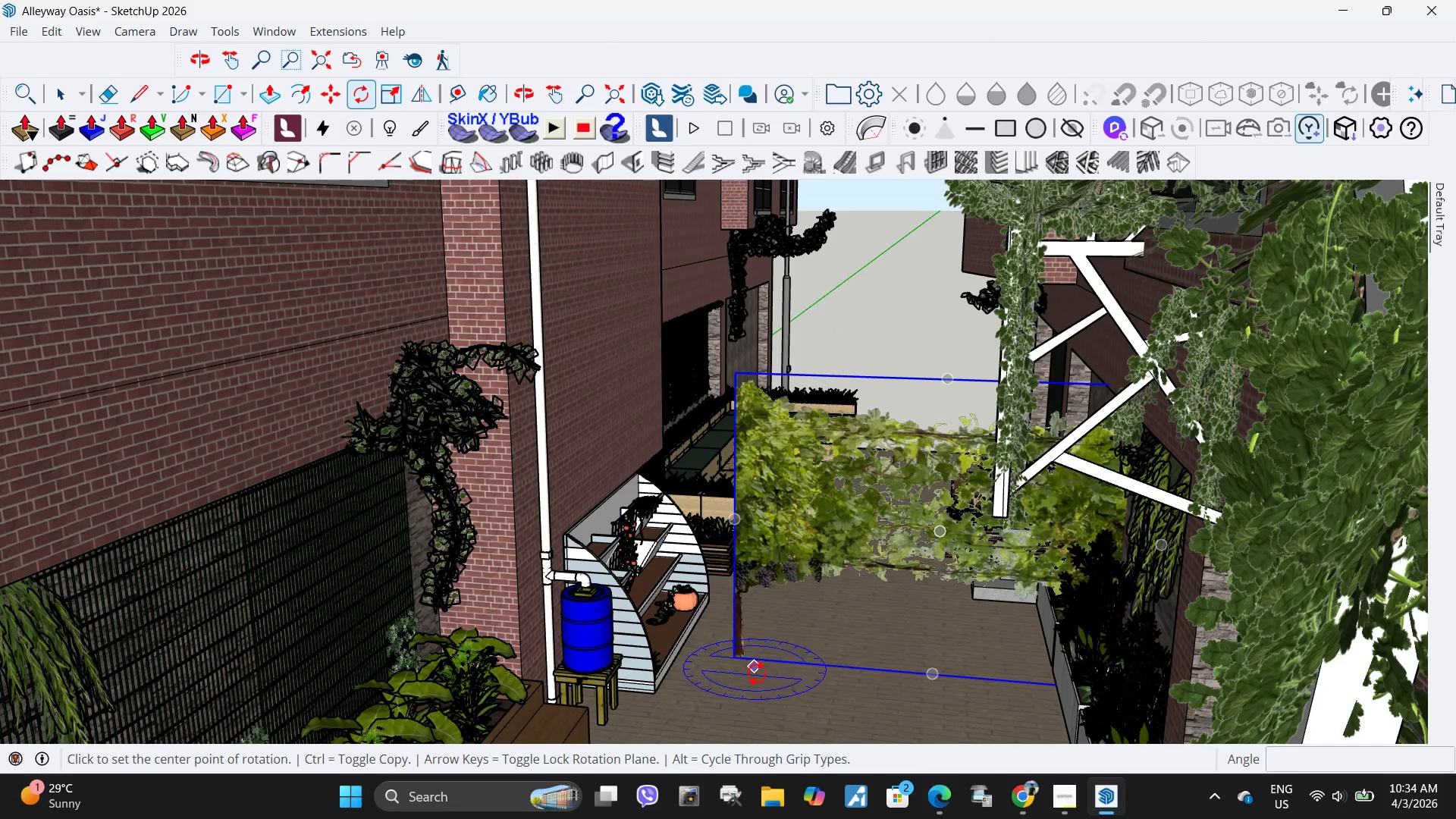 
left_click([758, 673])
 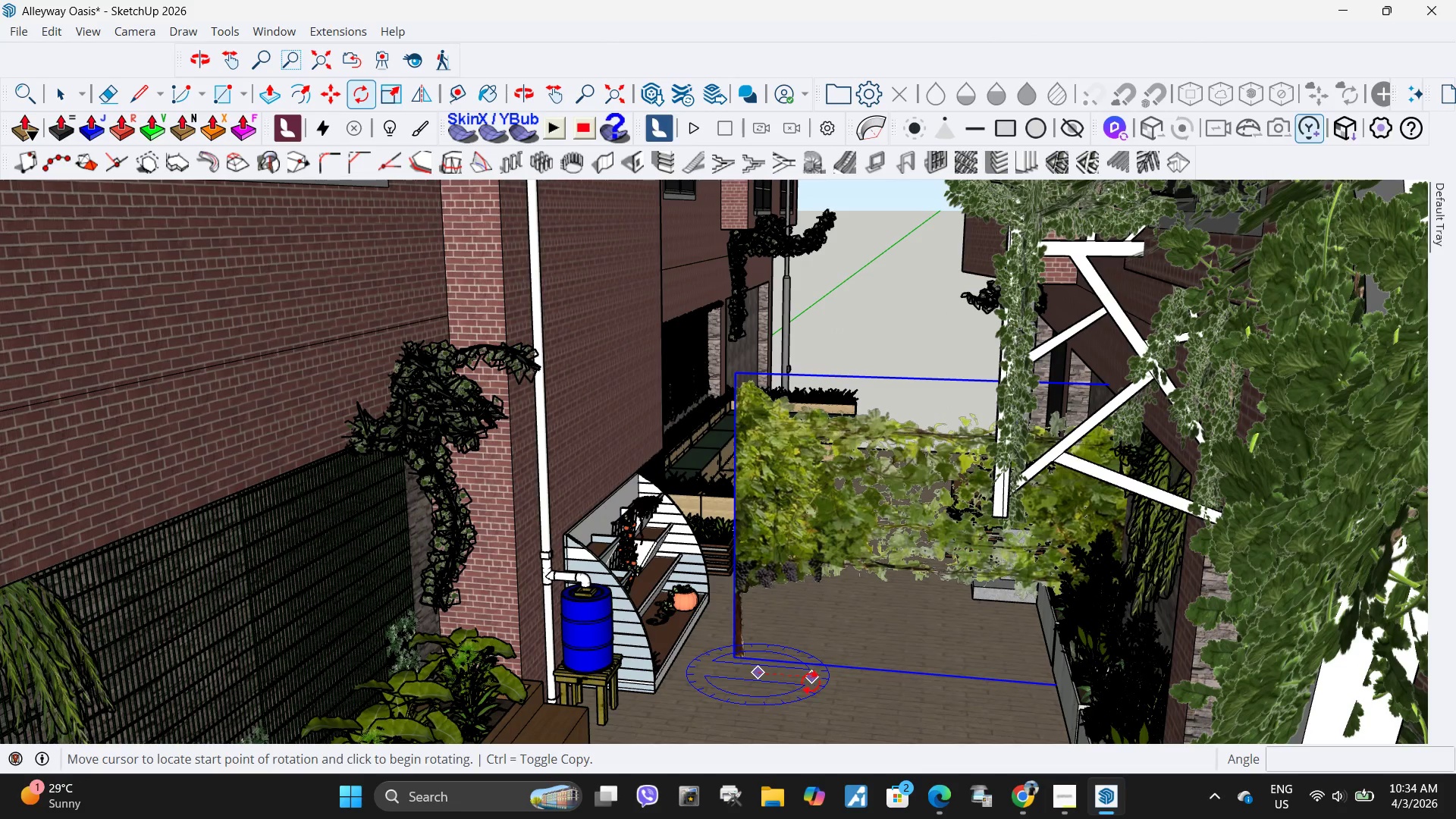 
left_click([811, 682])
 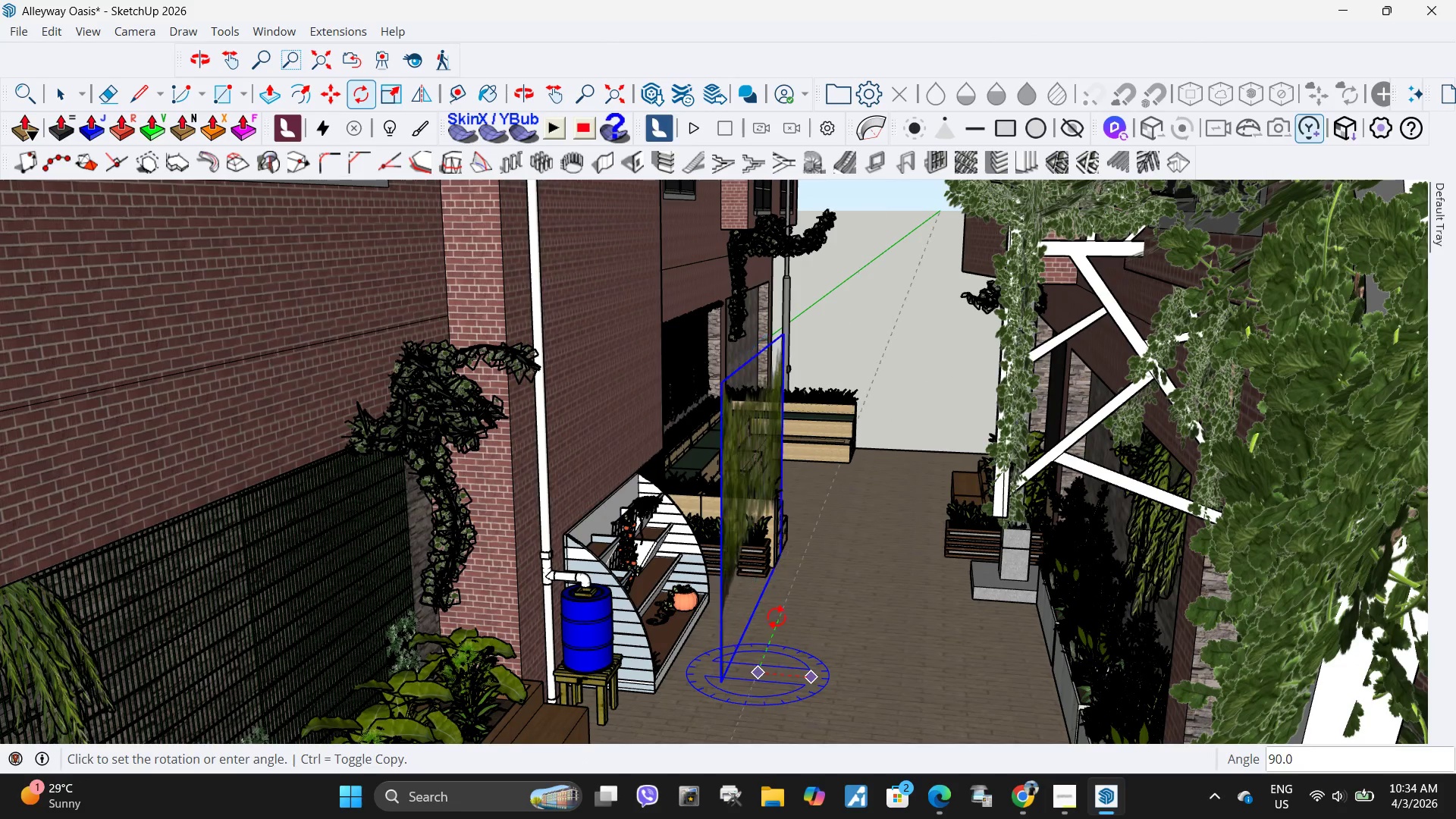 
left_click([777, 617])
 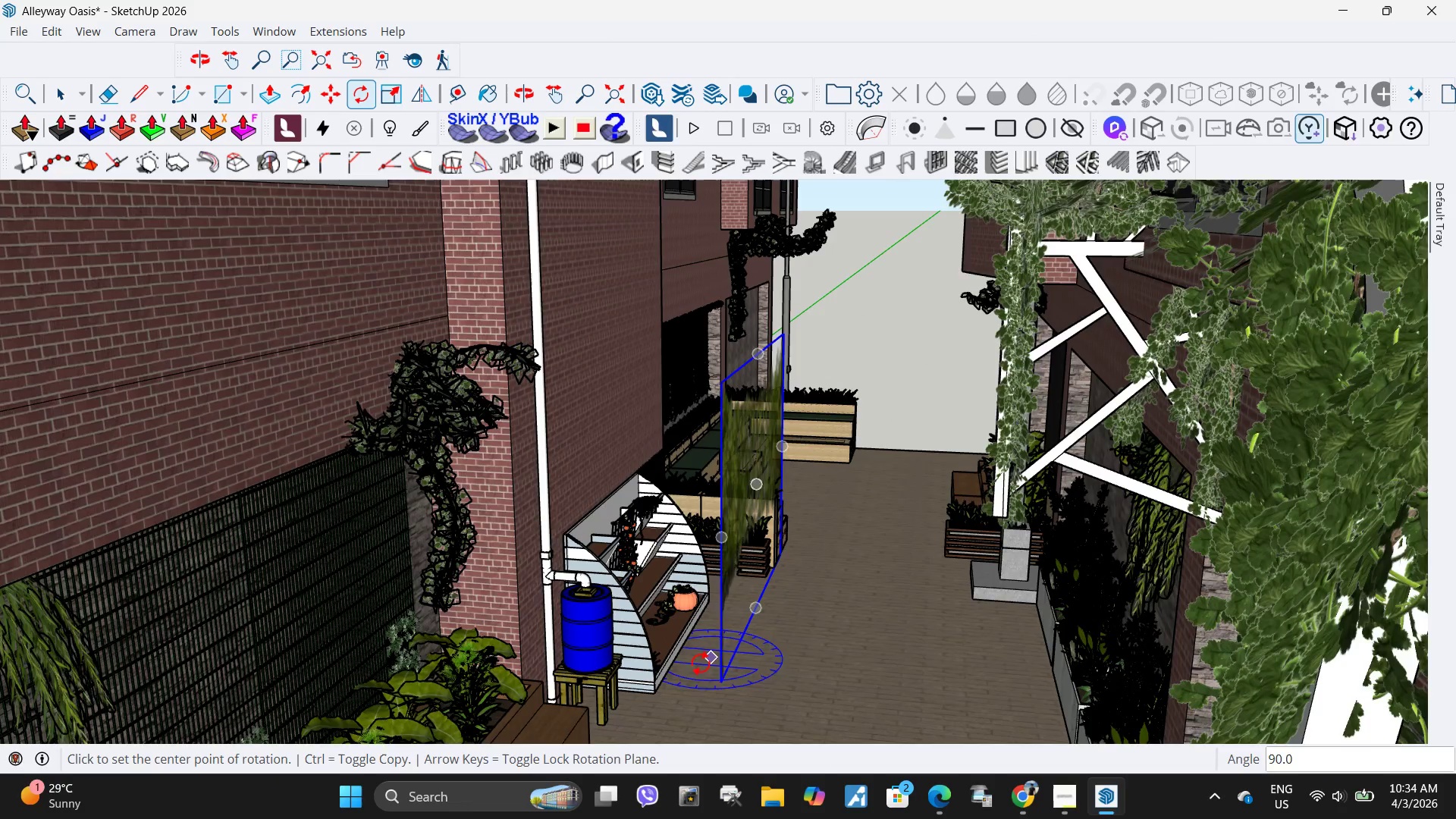 
scroll: coordinate [587, 692], scroll_direction: up, amount: 12.0
 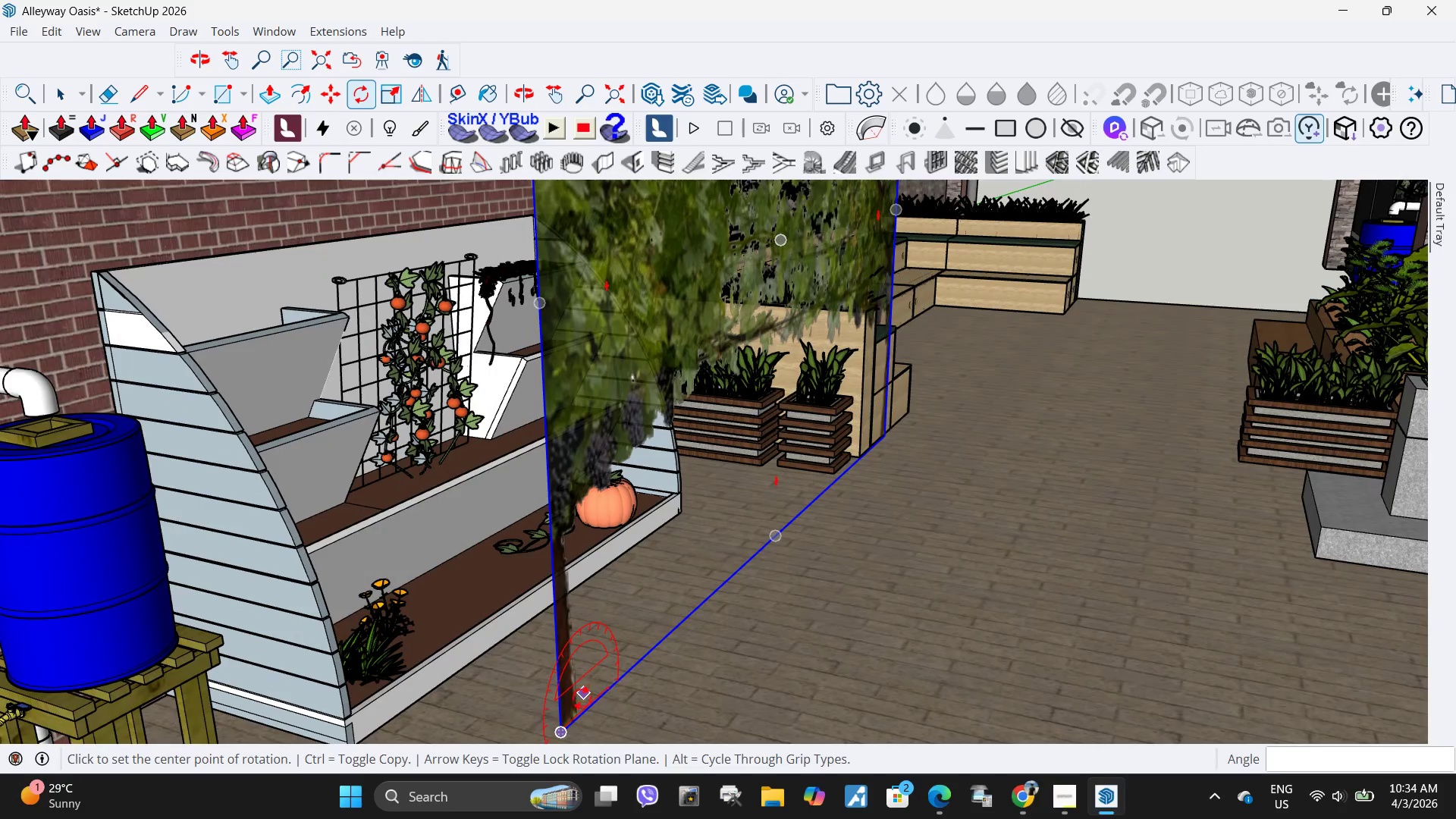 
key(M)
 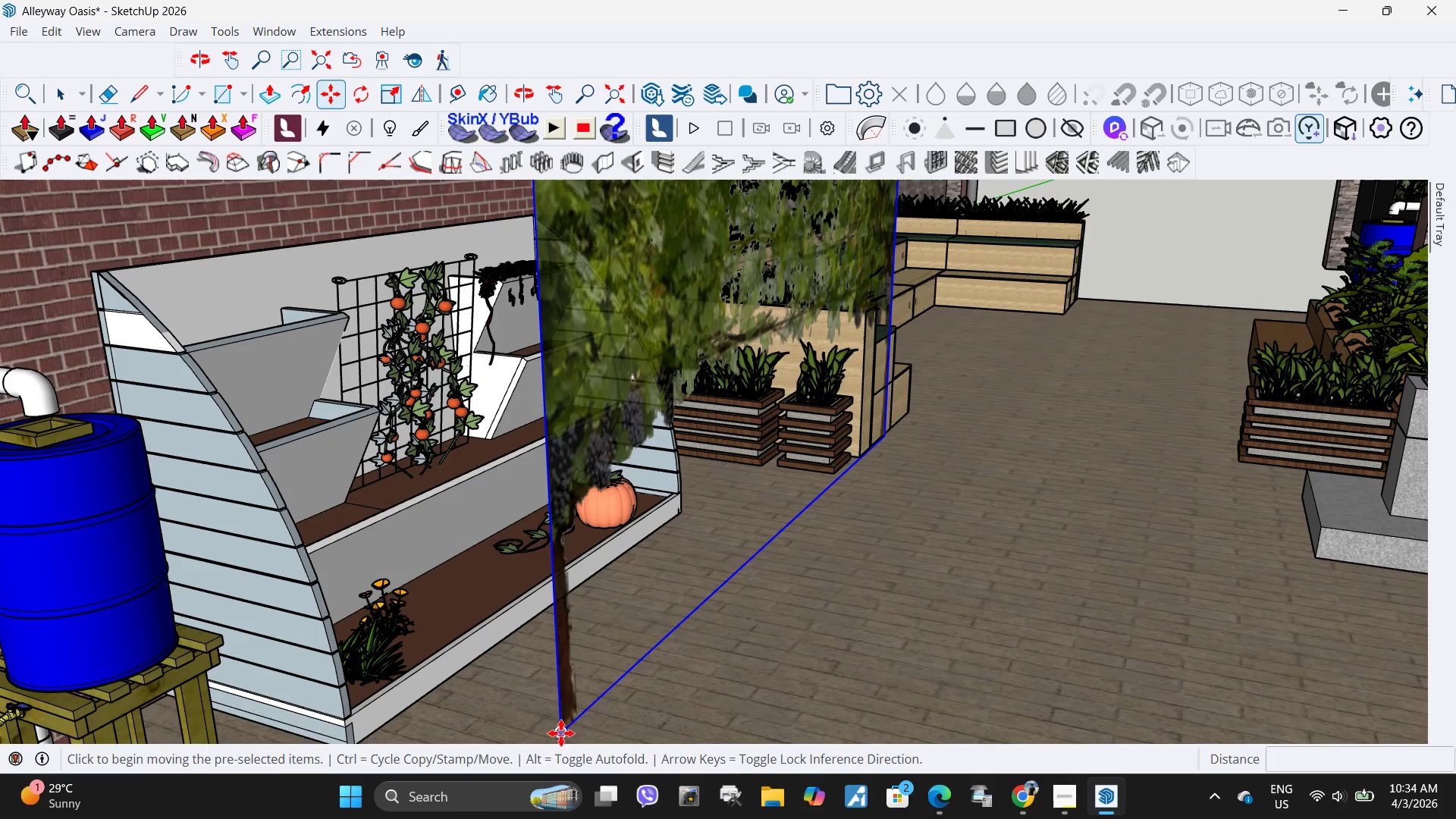 
scroll: coordinate [799, 540], scroll_direction: down, amount: 16.0
 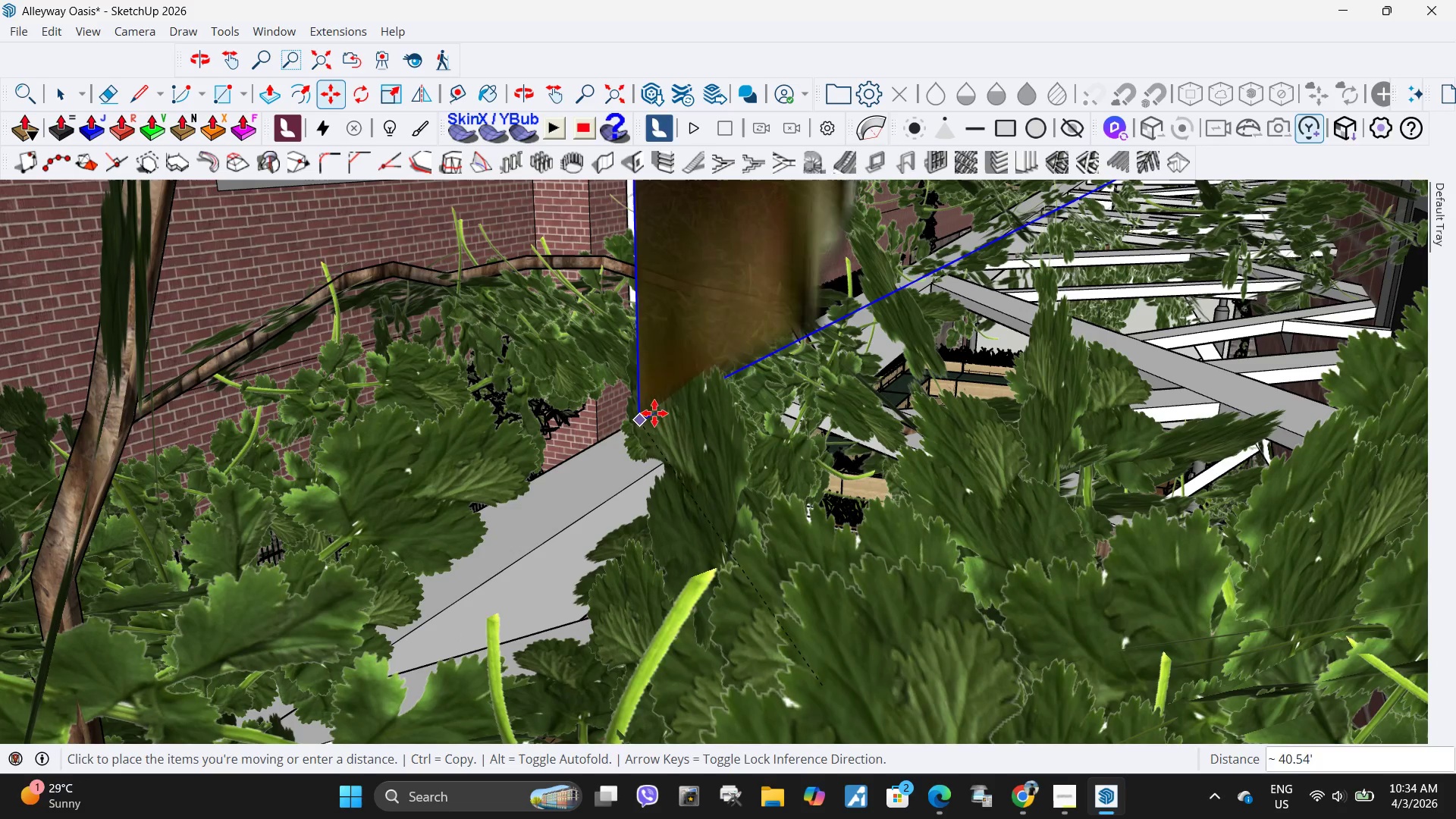 
type(hm)
 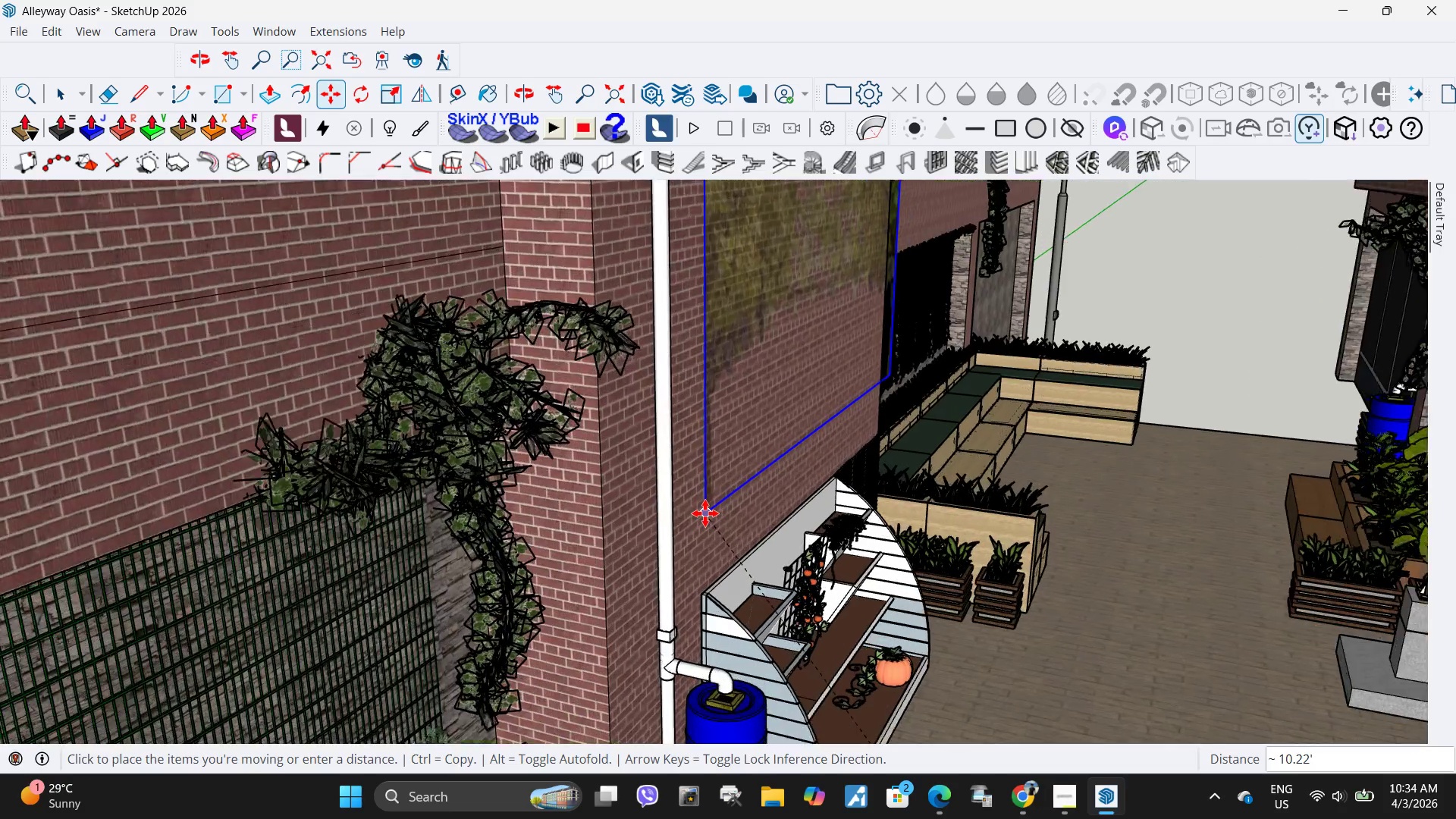 
left_click_drag(start_coordinate=[569, 225], to_coordinate=[1041, 771])
 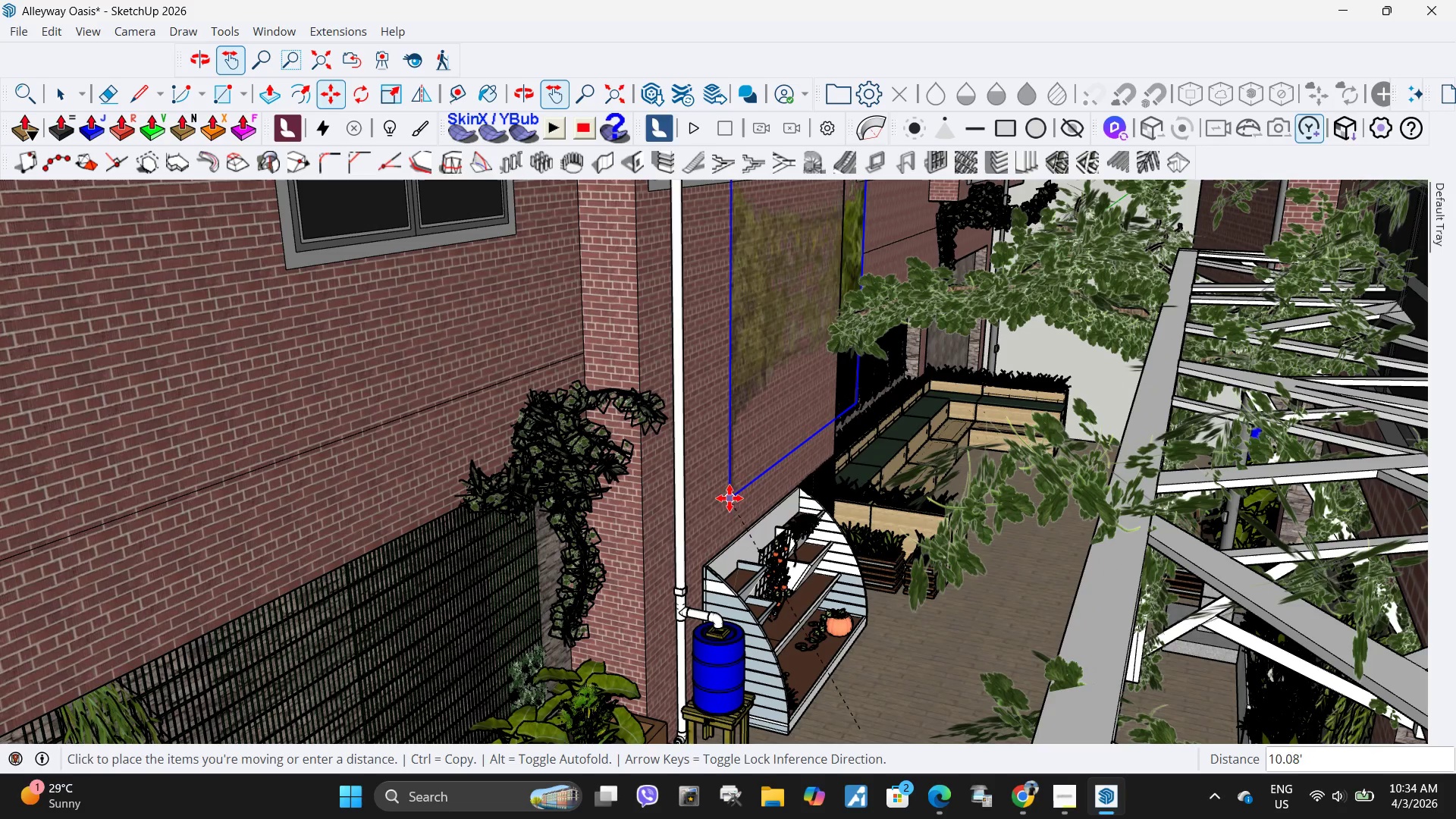 
scroll: coordinate [705, 513], scroll_direction: up, amount: 5.0
 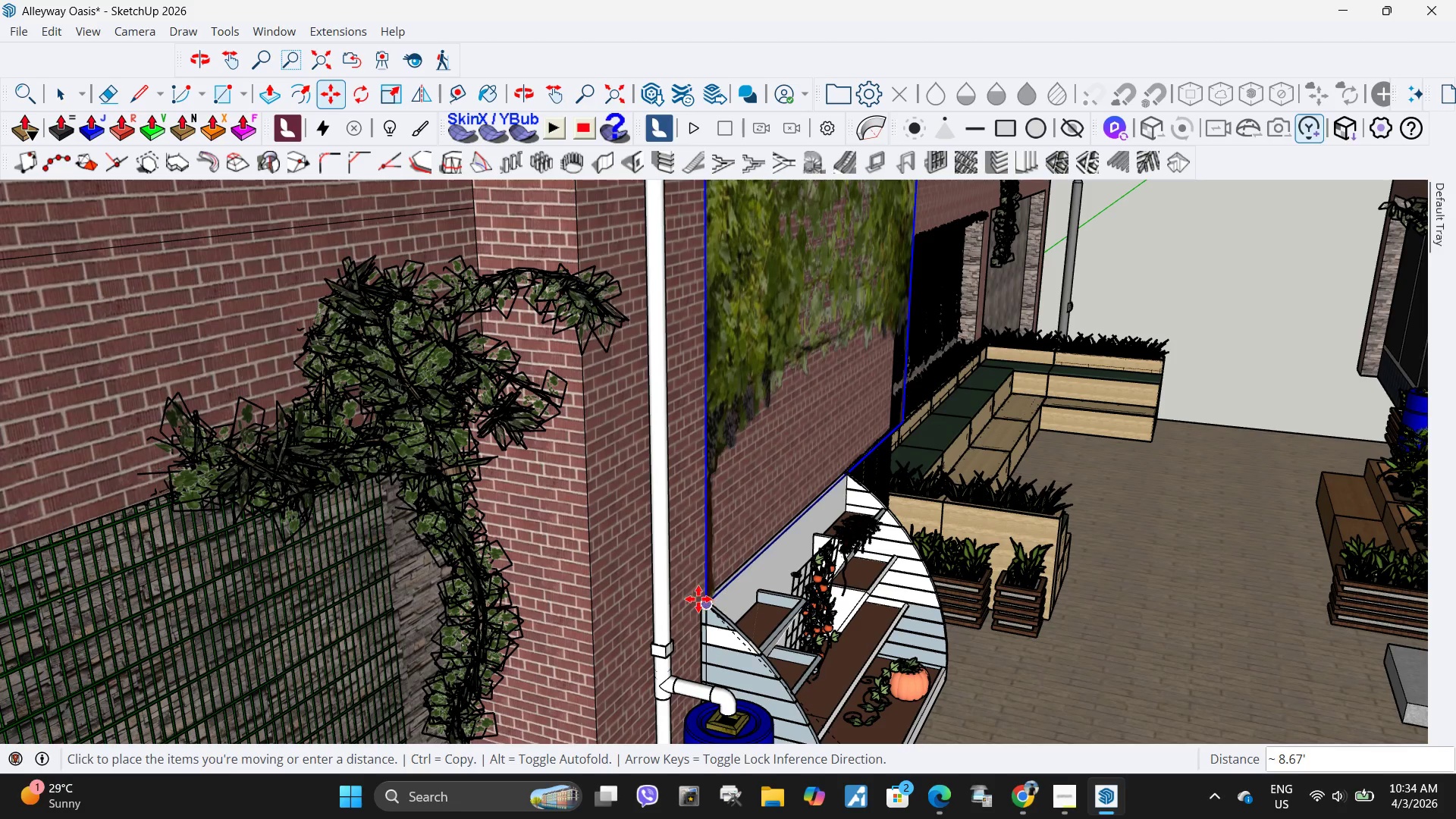 
left_click([698, 599])
 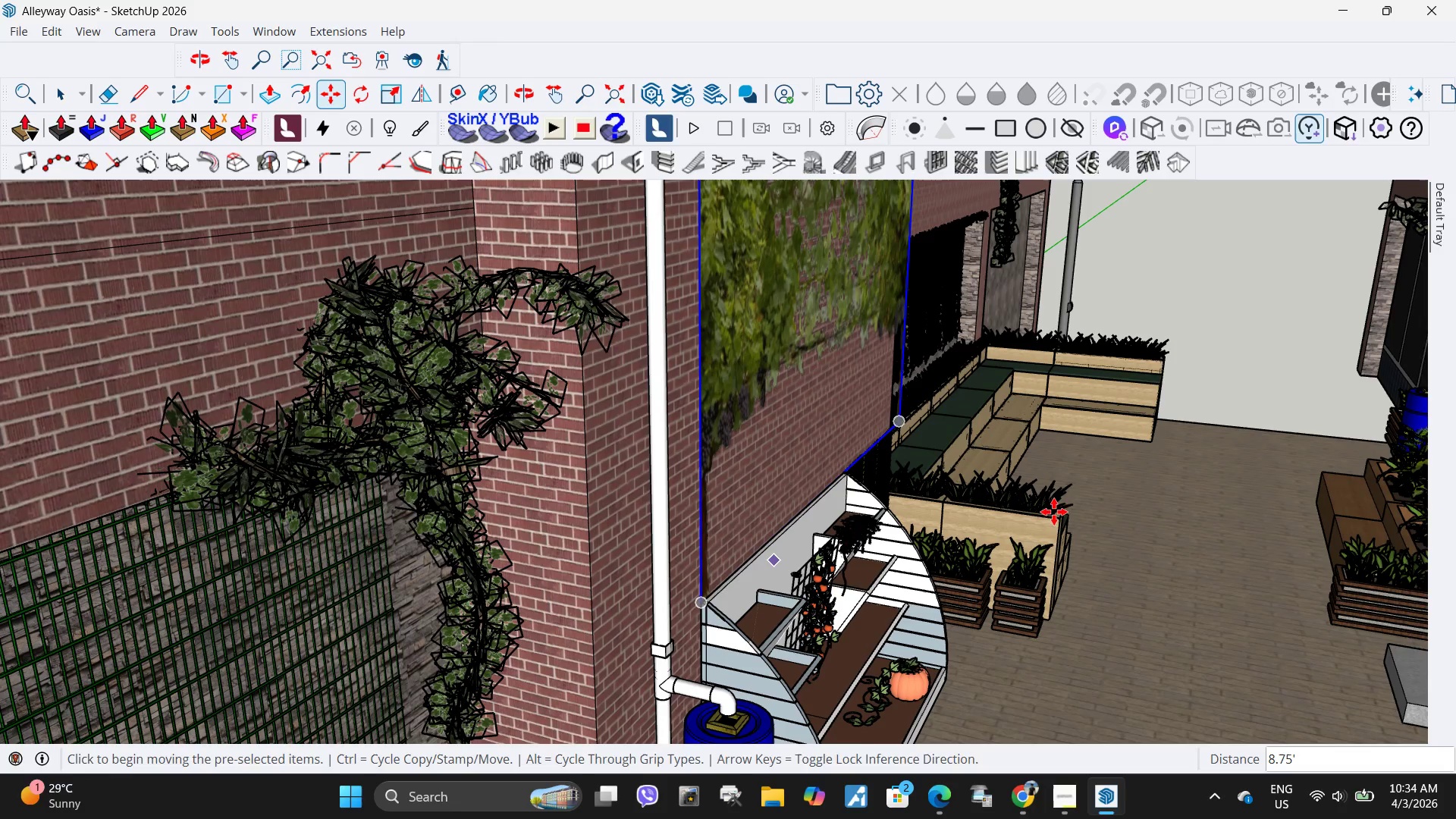 
key(Space)
 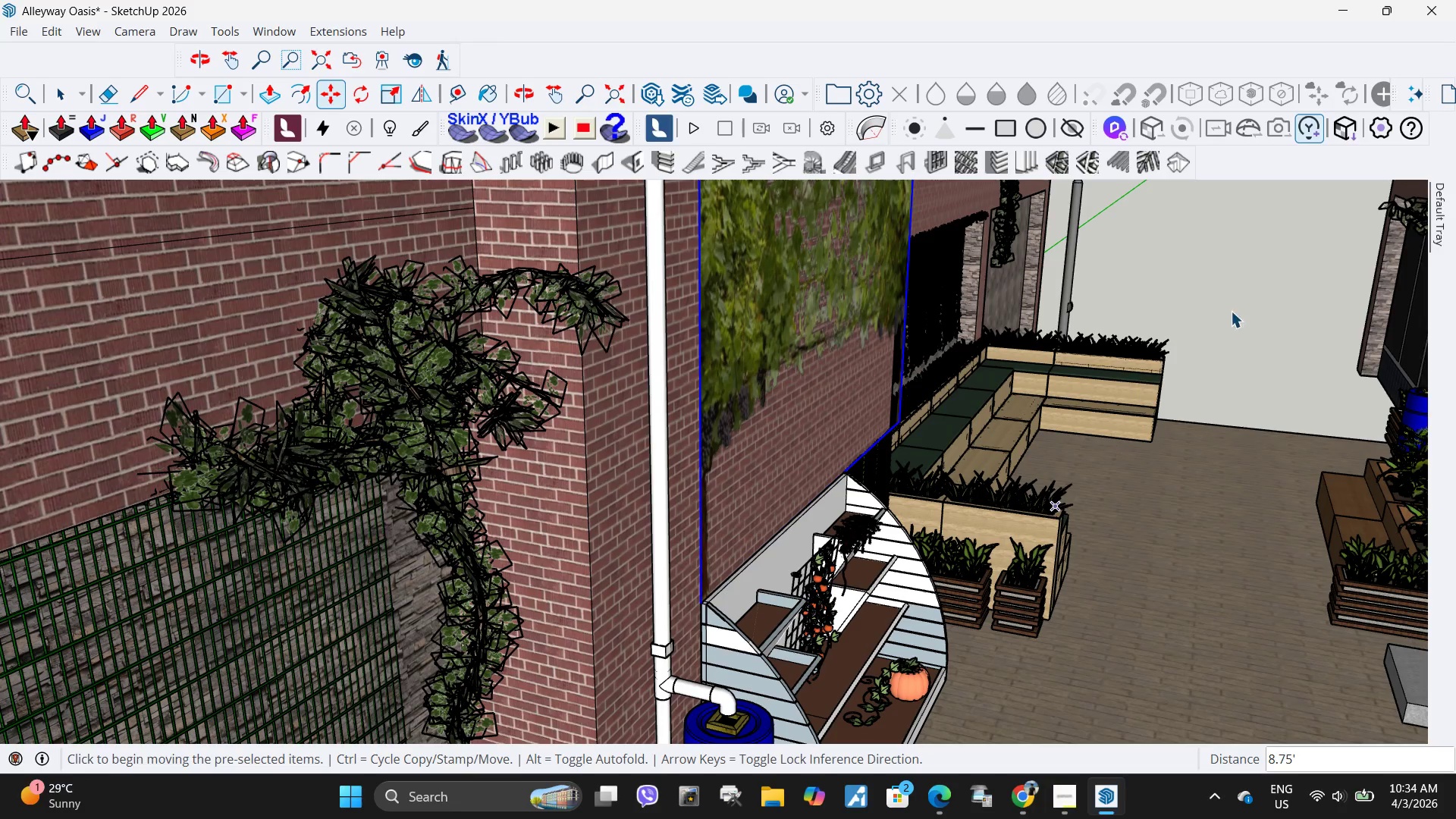 
left_click([1238, 305])
 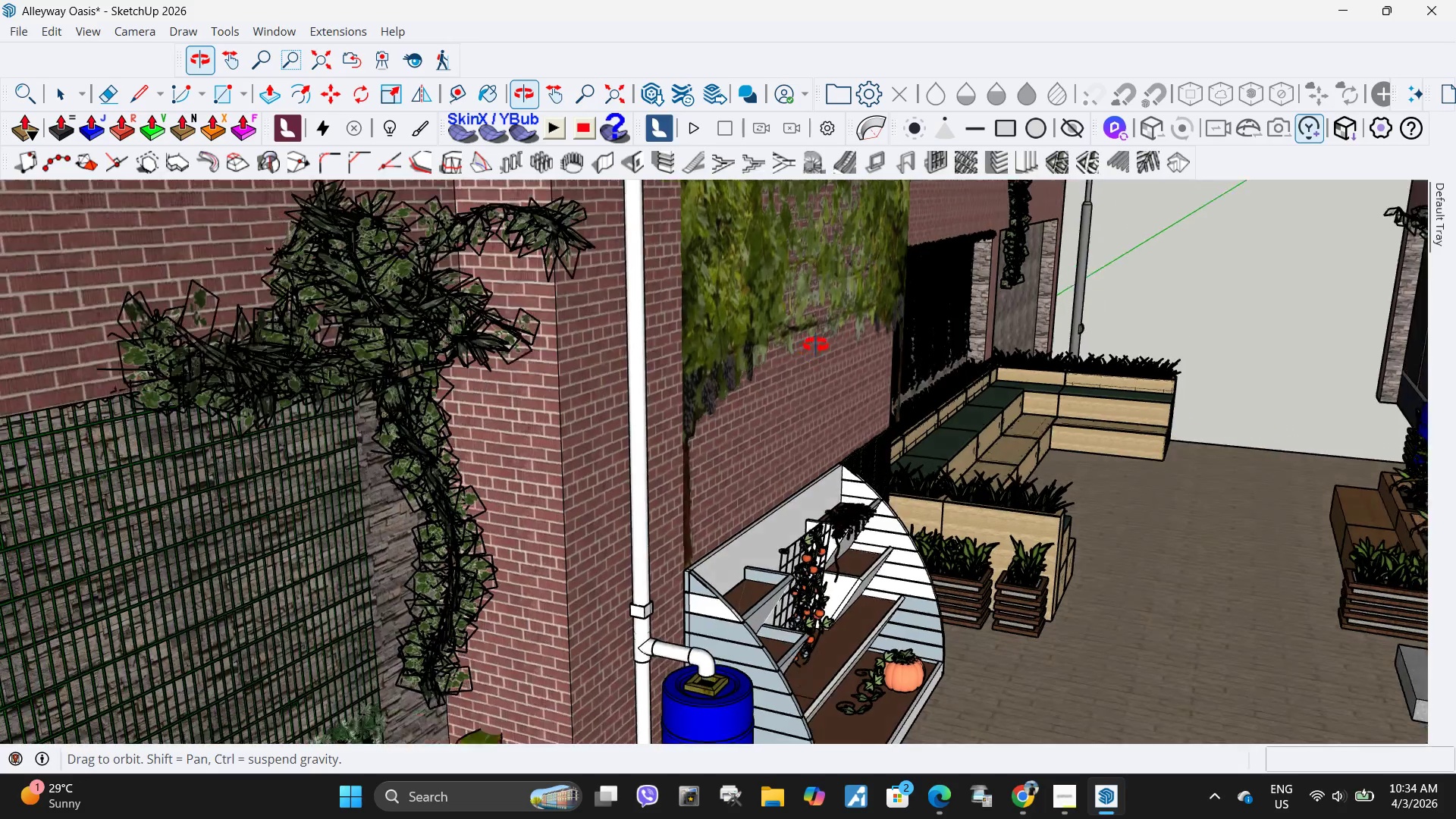 
scroll: coordinate [814, 392], scroll_direction: down, amount: 11.0
 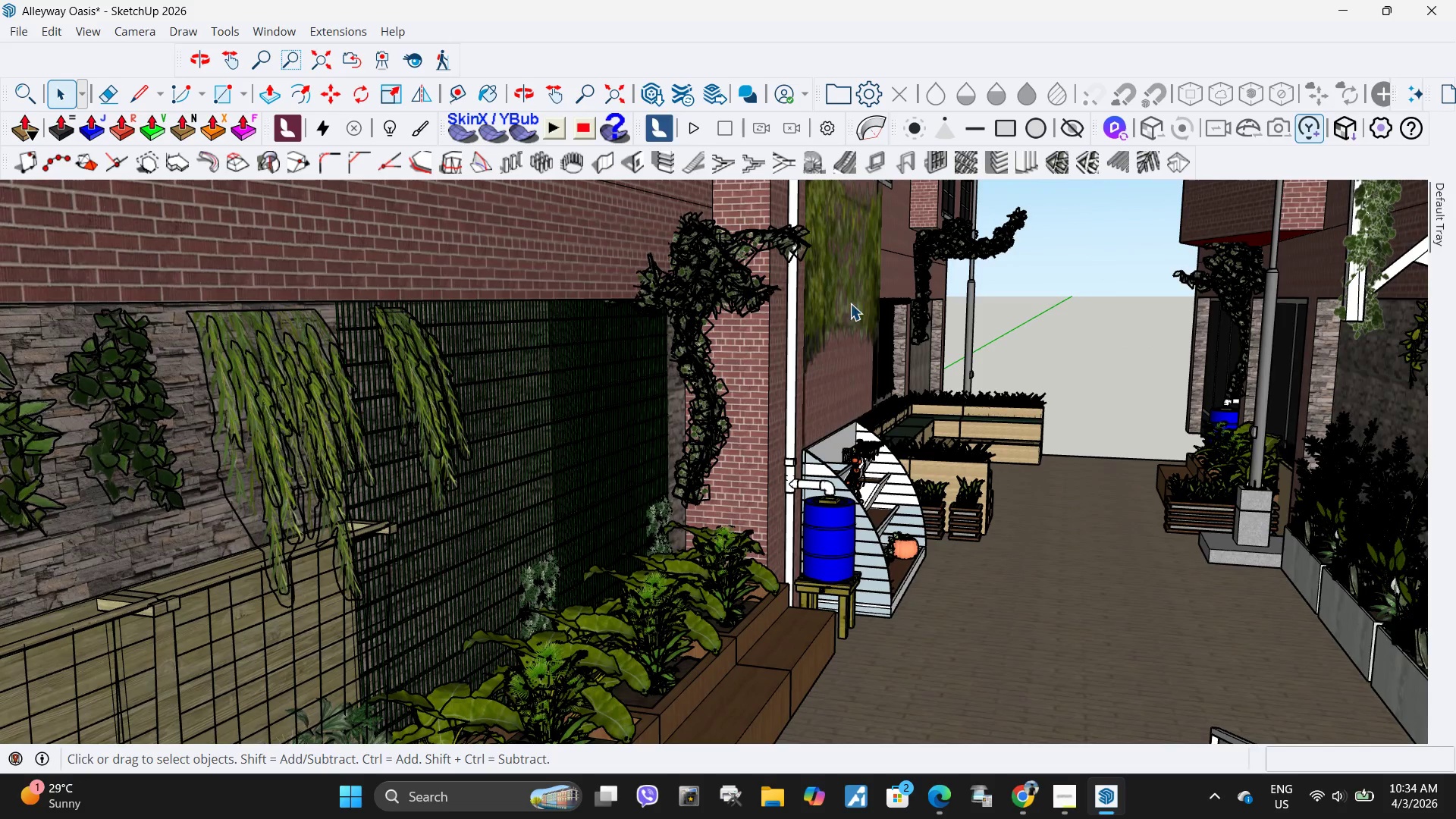 
scroll: coordinate [861, 317], scroll_direction: up, amount: 5.0
 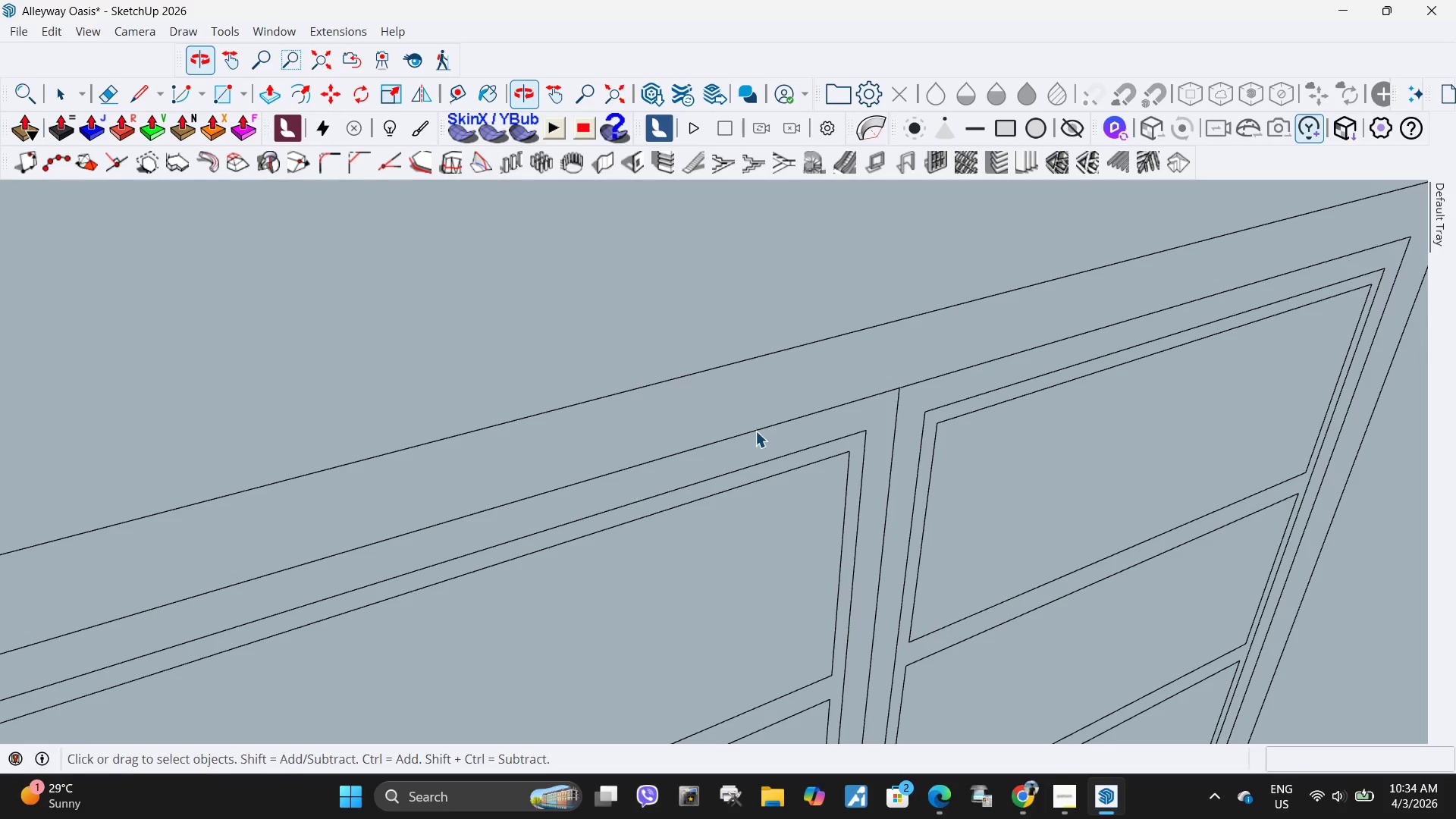 
key(H)
 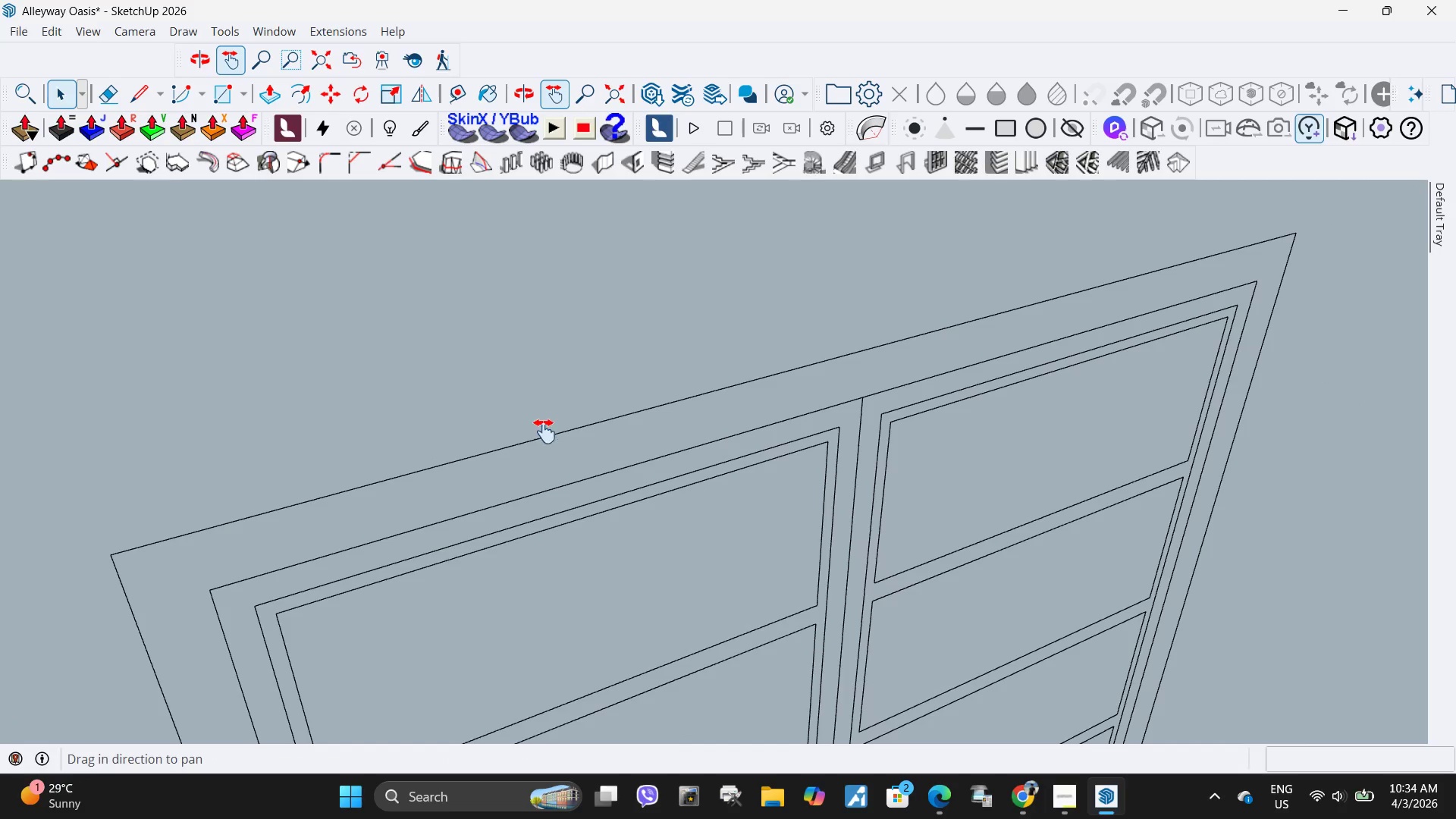 
scroll: coordinate [778, 419], scroll_direction: down, amount: 5.0
 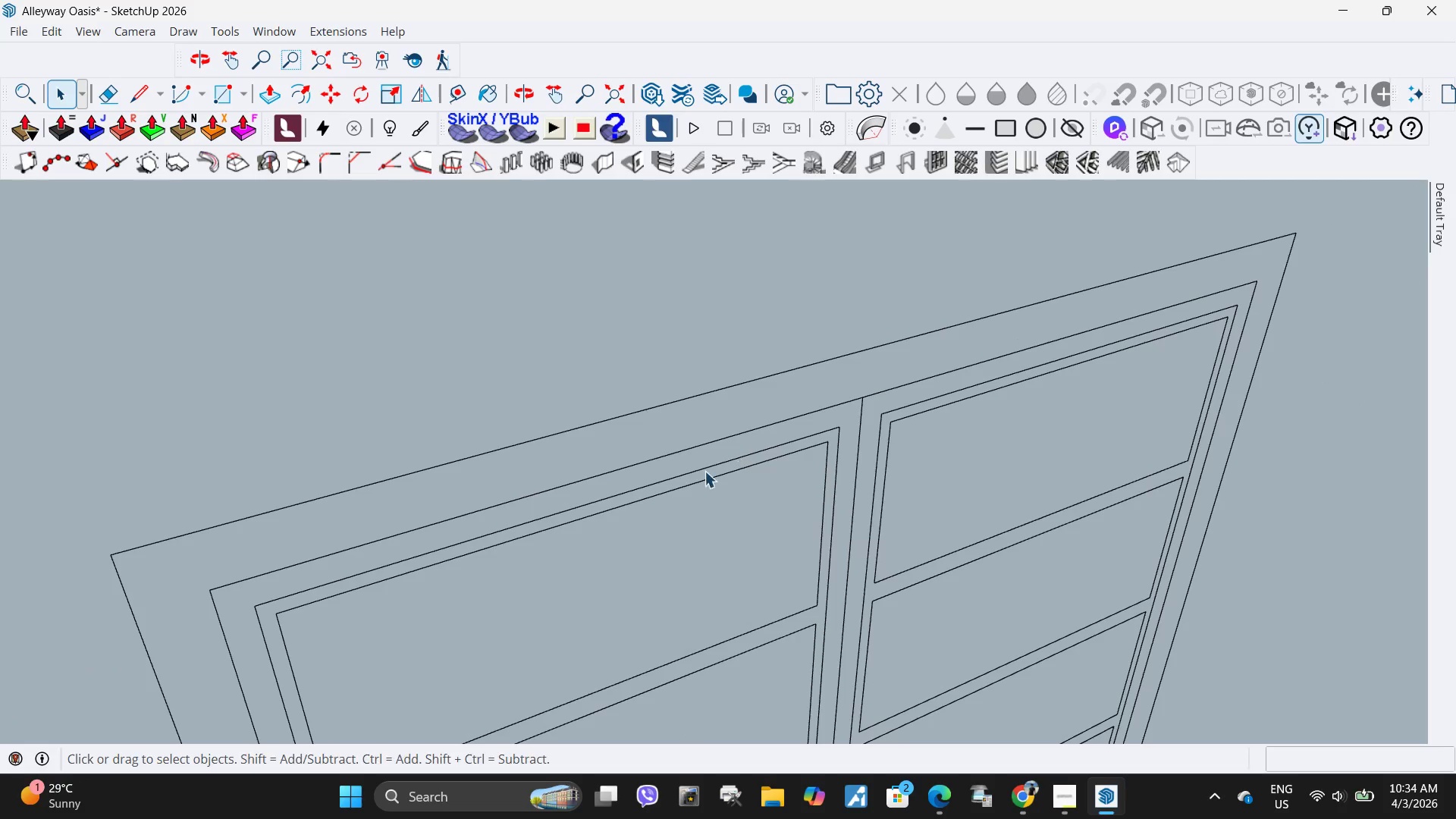 
left_click_drag(start_coordinate=[549, 435], to_coordinate=[1447, 545])
 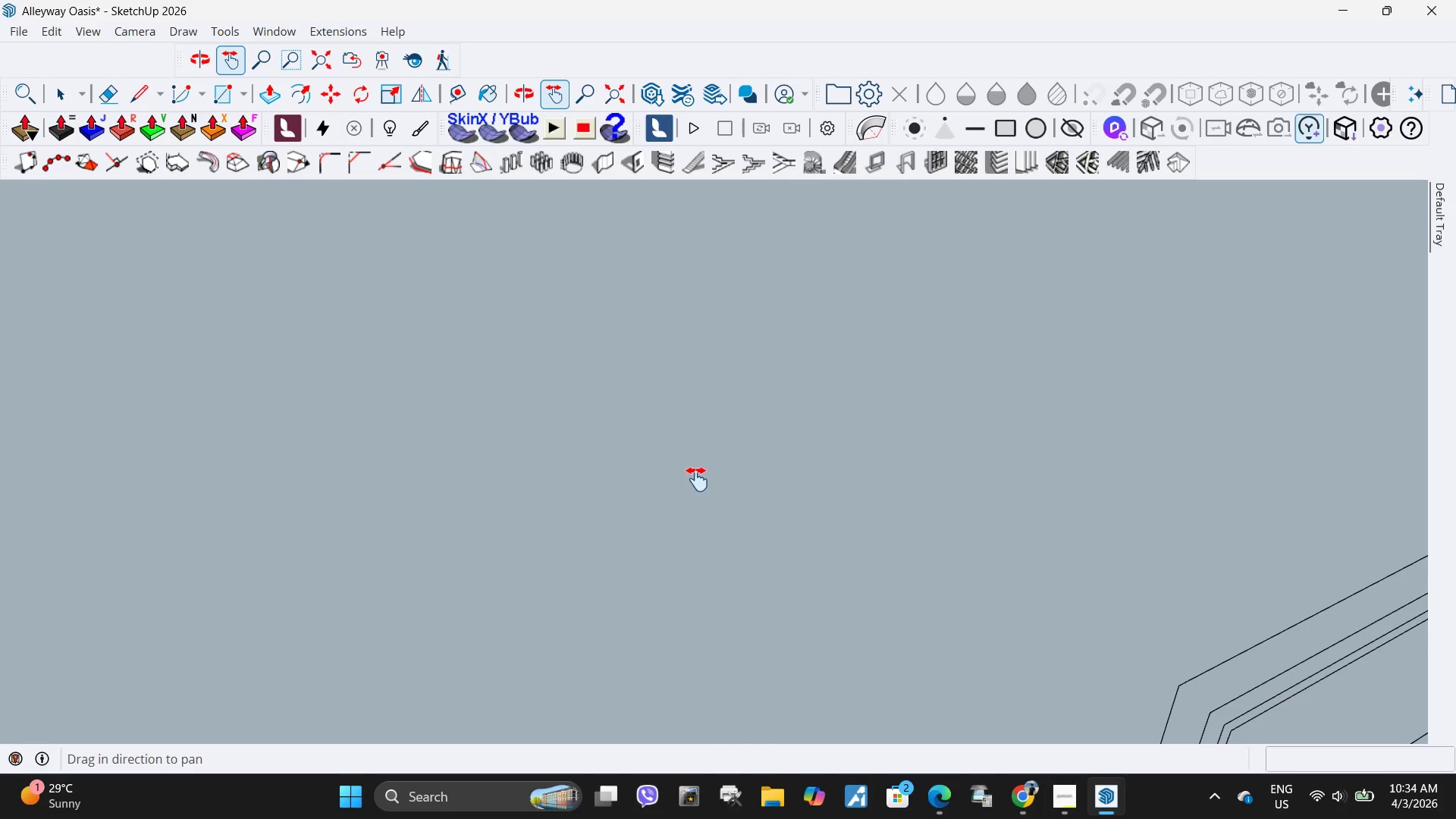 
left_click_drag(start_coordinate=[697, 479], to_coordinate=[1074, 549])
 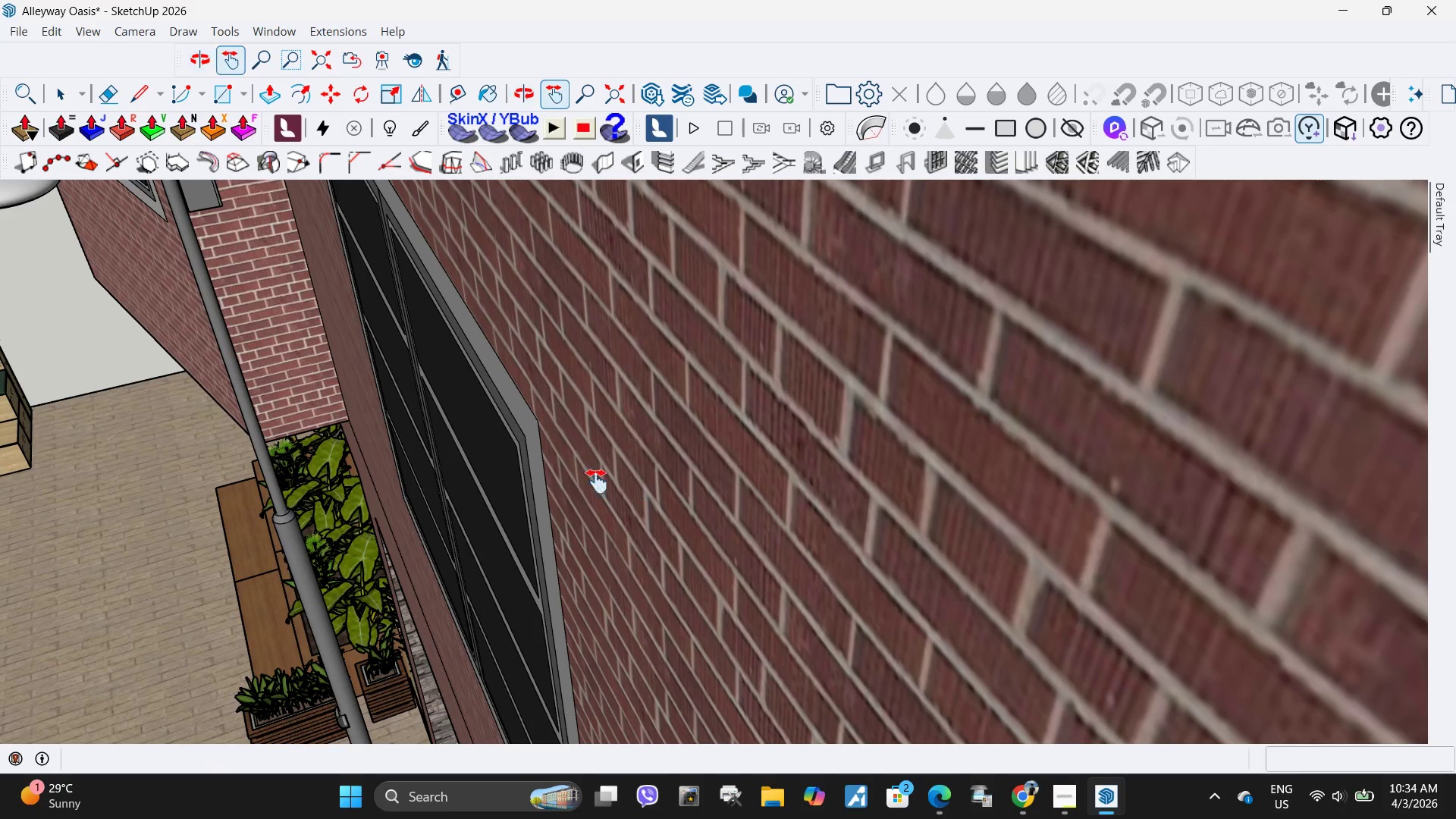 
left_click_drag(start_coordinate=[521, 479], to_coordinate=[1203, 469])
 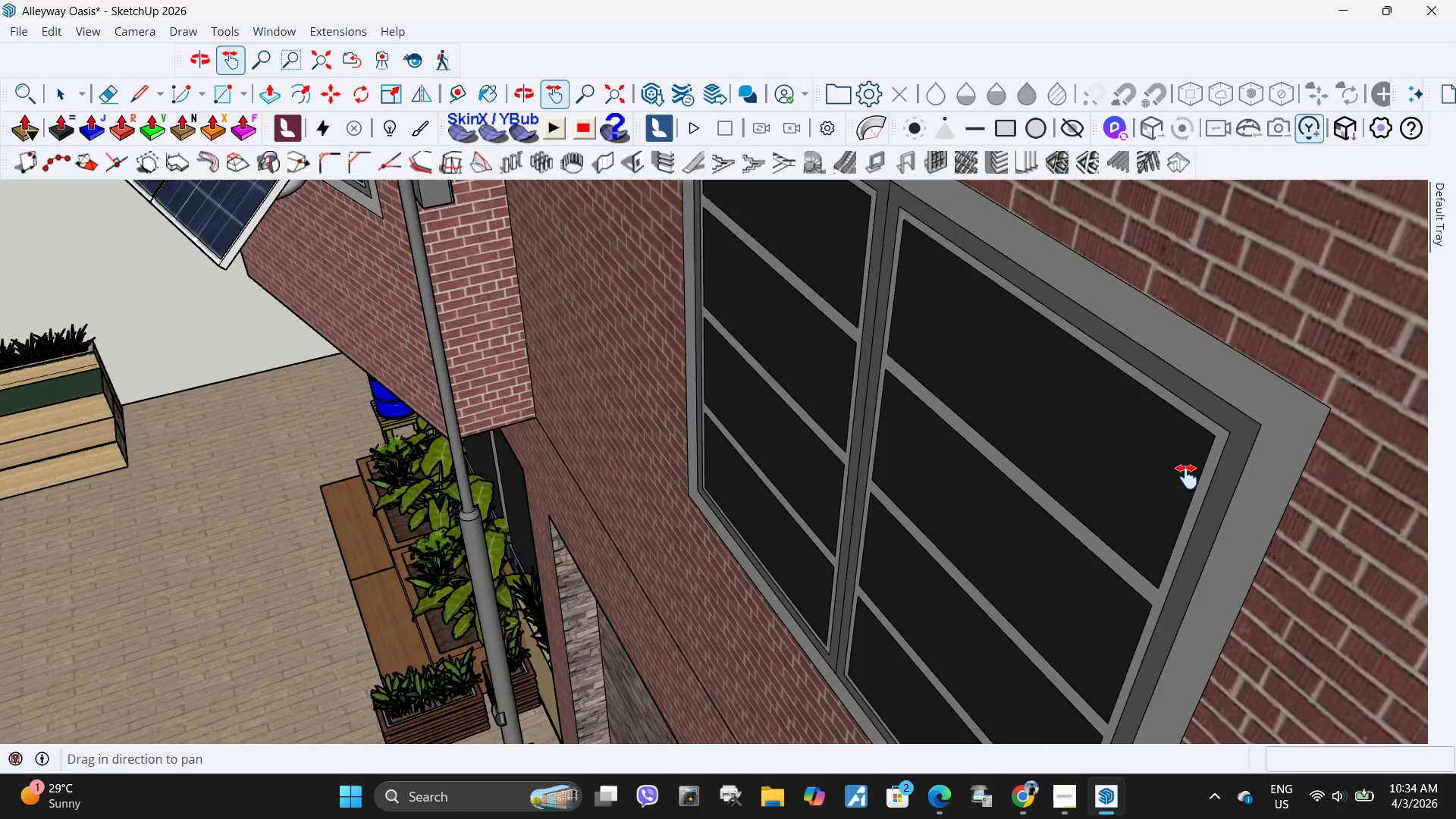 
left_click_drag(start_coordinate=[617, 477], to_coordinate=[707, 461])
 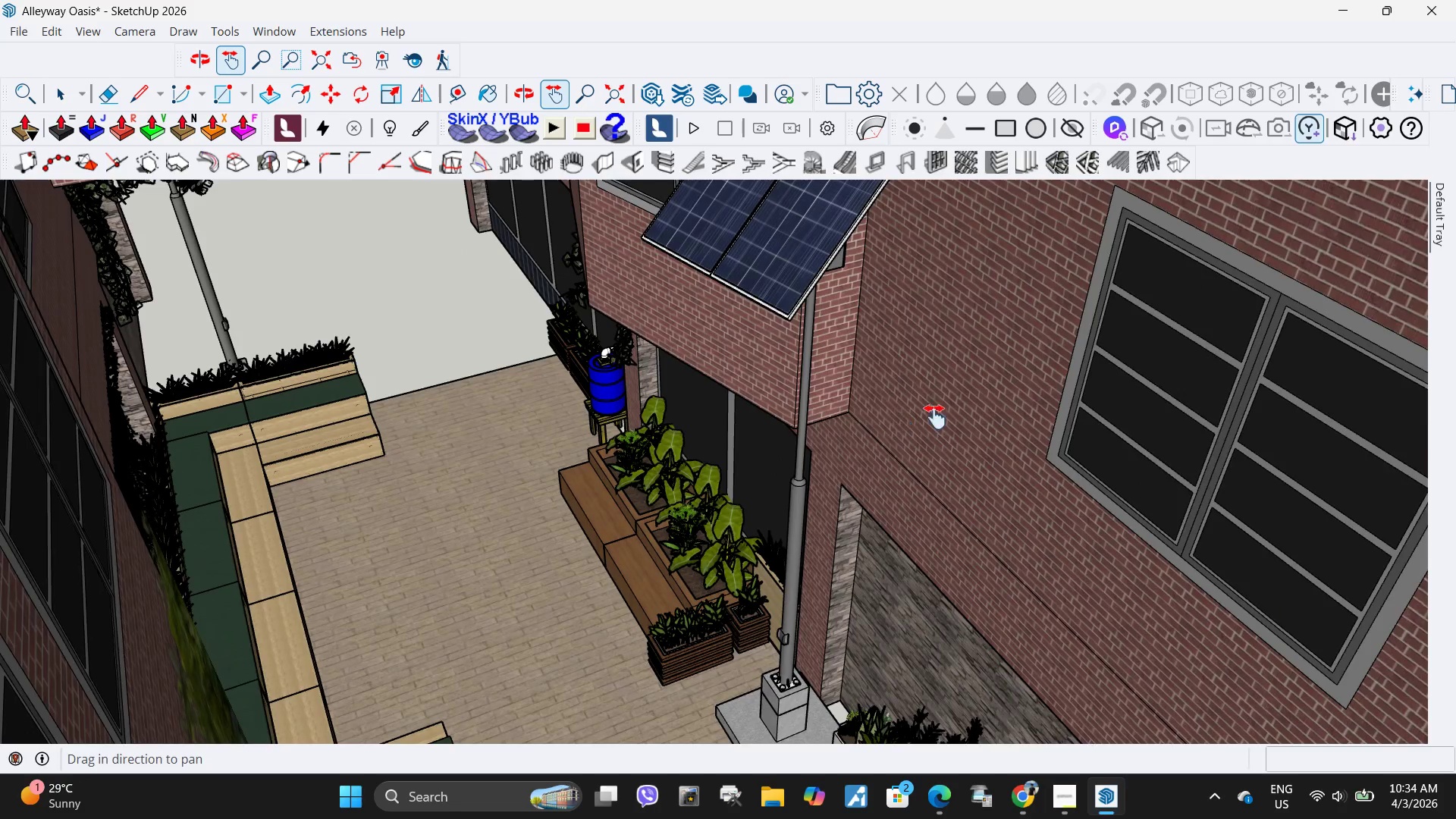 
scroll: coordinate [1178, 489], scroll_direction: down, amount: 12.0
 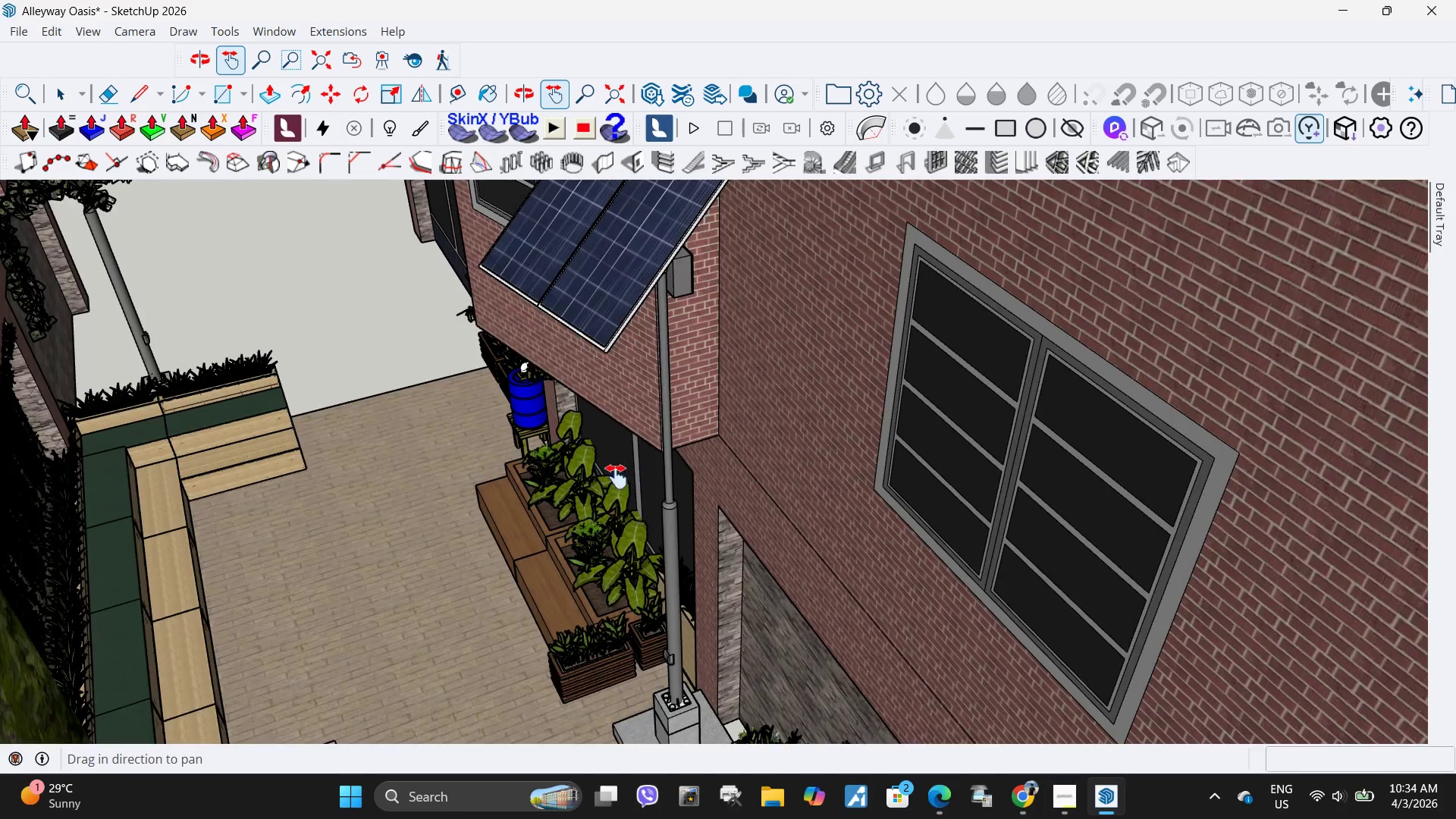 
left_click_drag(start_coordinate=[901, 422], to_coordinate=[946, 418])
 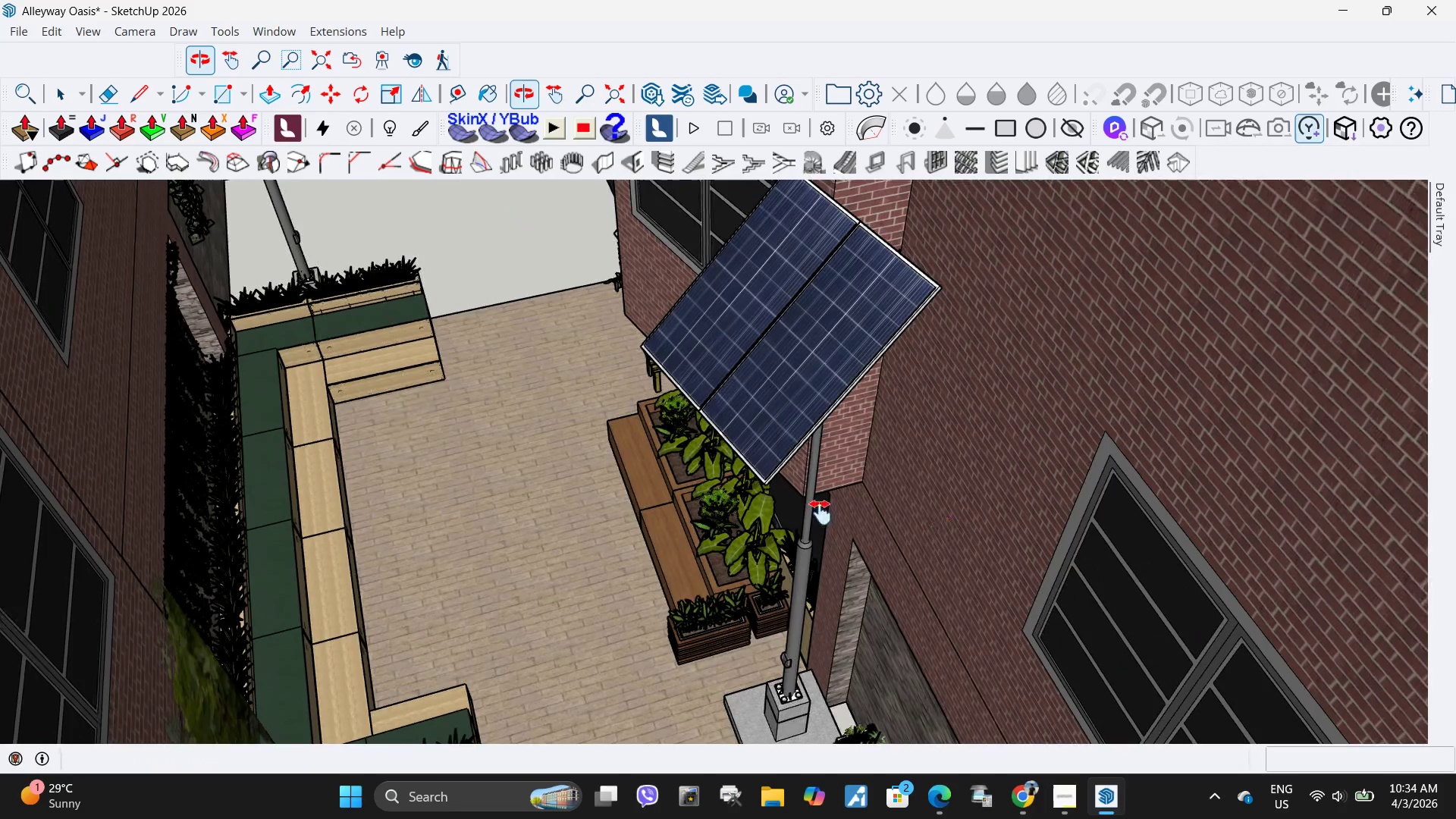 
left_click_drag(start_coordinate=[413, 425], to_coordinate=[903, 262])
 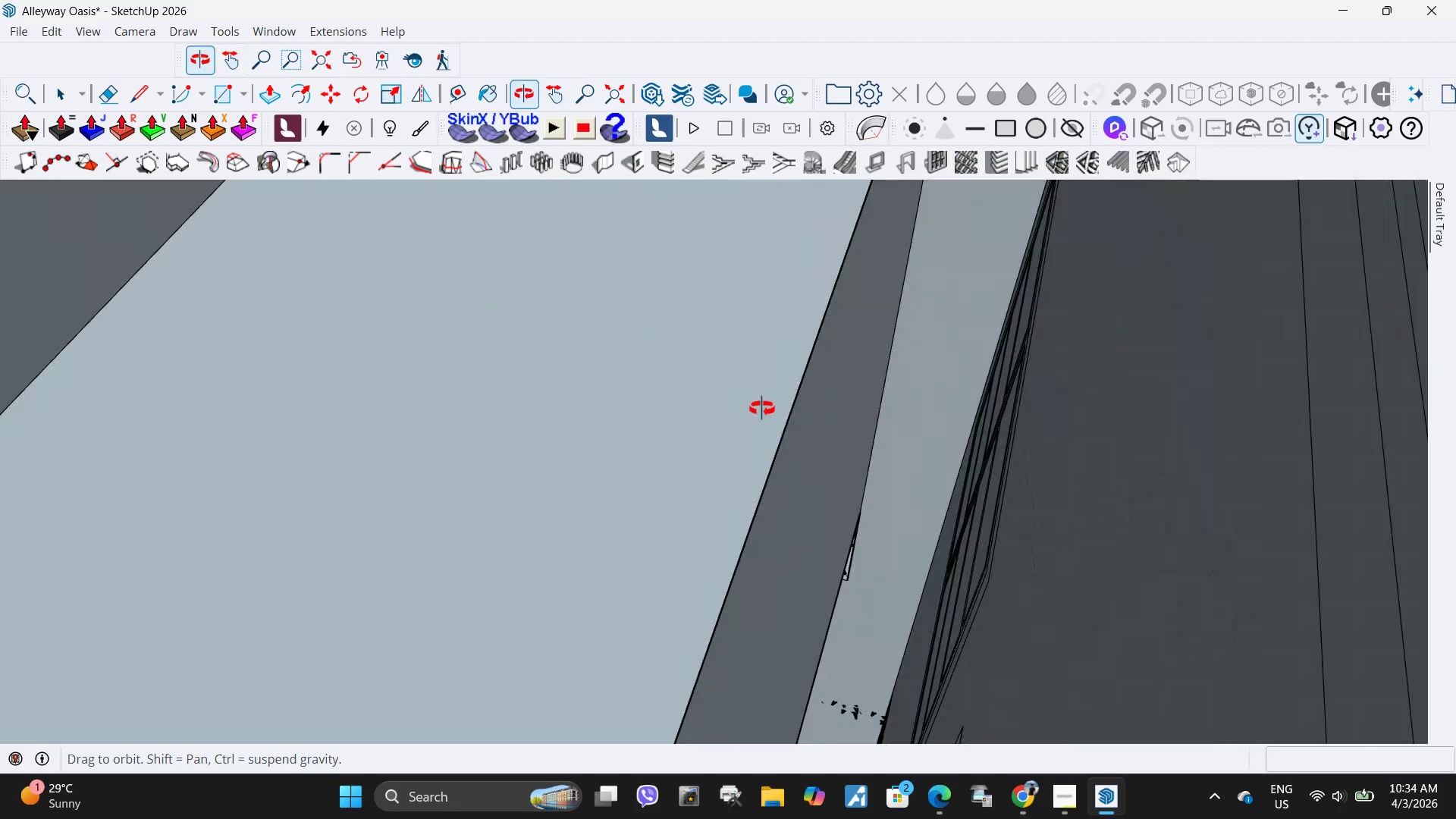 
left_click_drag(start_coordinate=[1091, 402], to_coordinate=[463, 246])
 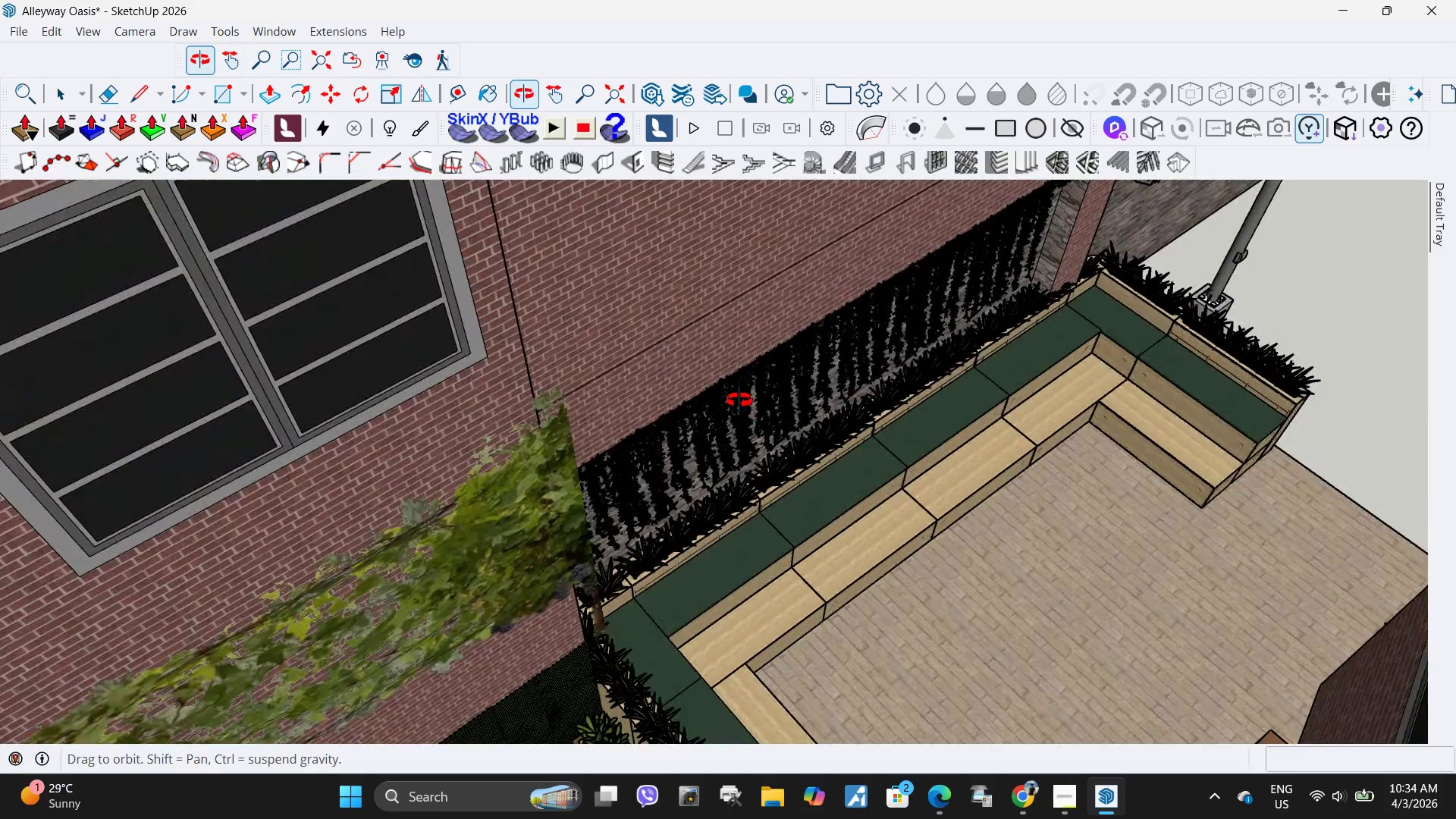 
left_click_drag(start_coordinate=[553, 425], to_coordinate=[830, 345])
 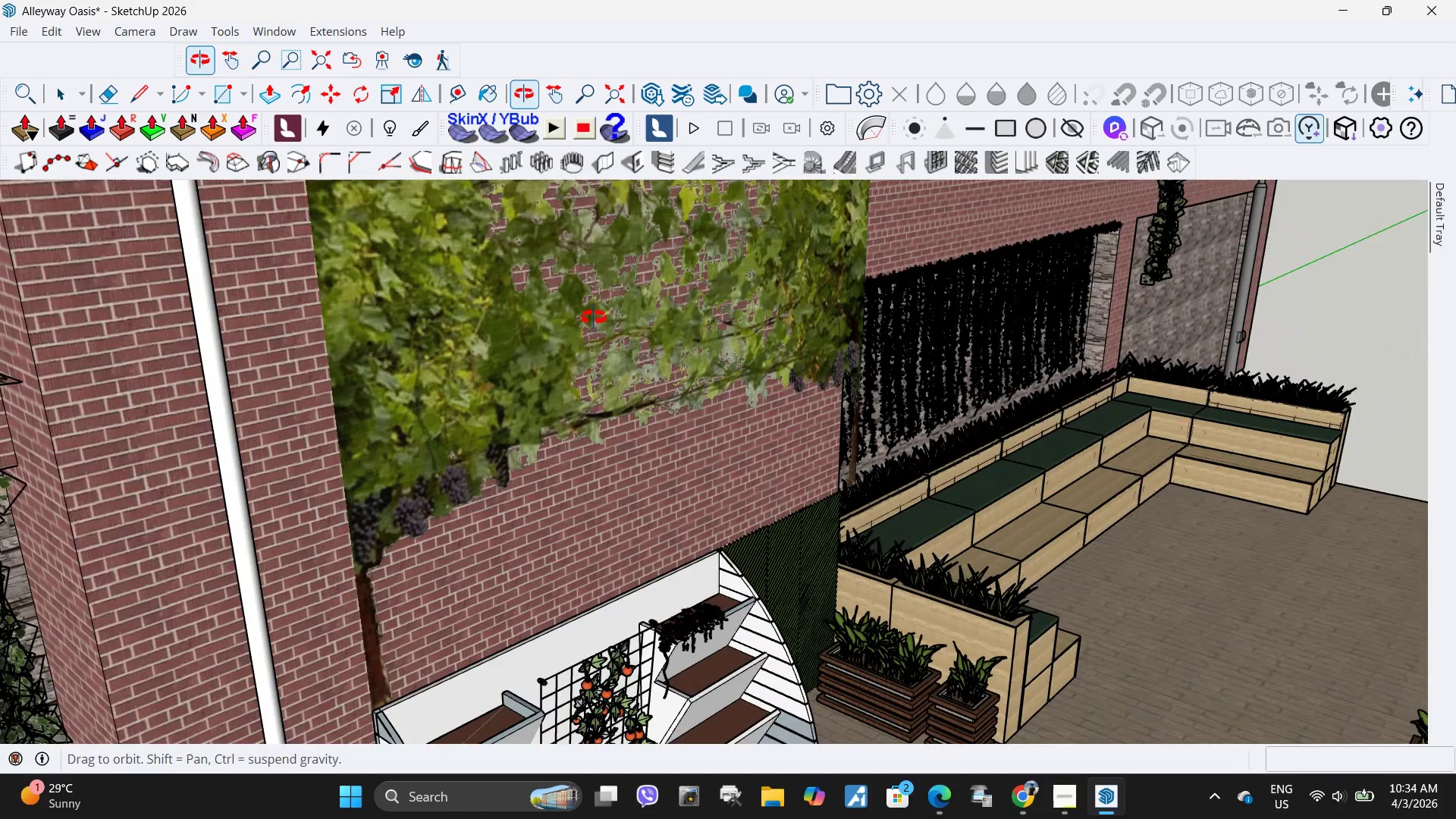 
left_click_drag(start_coordinate=[579, 375], to_coordinate=[914, 419])
 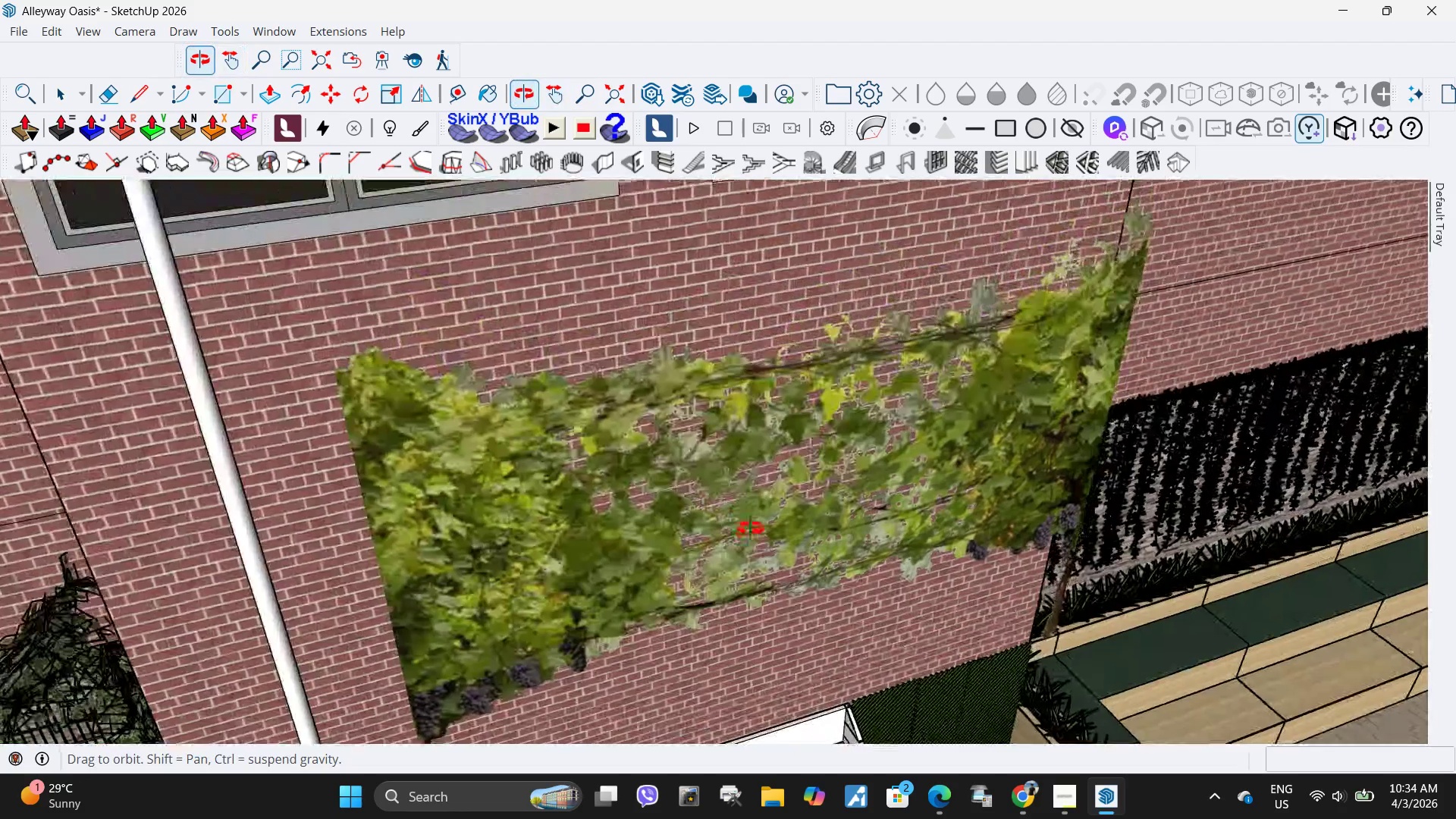 
key(Space)
 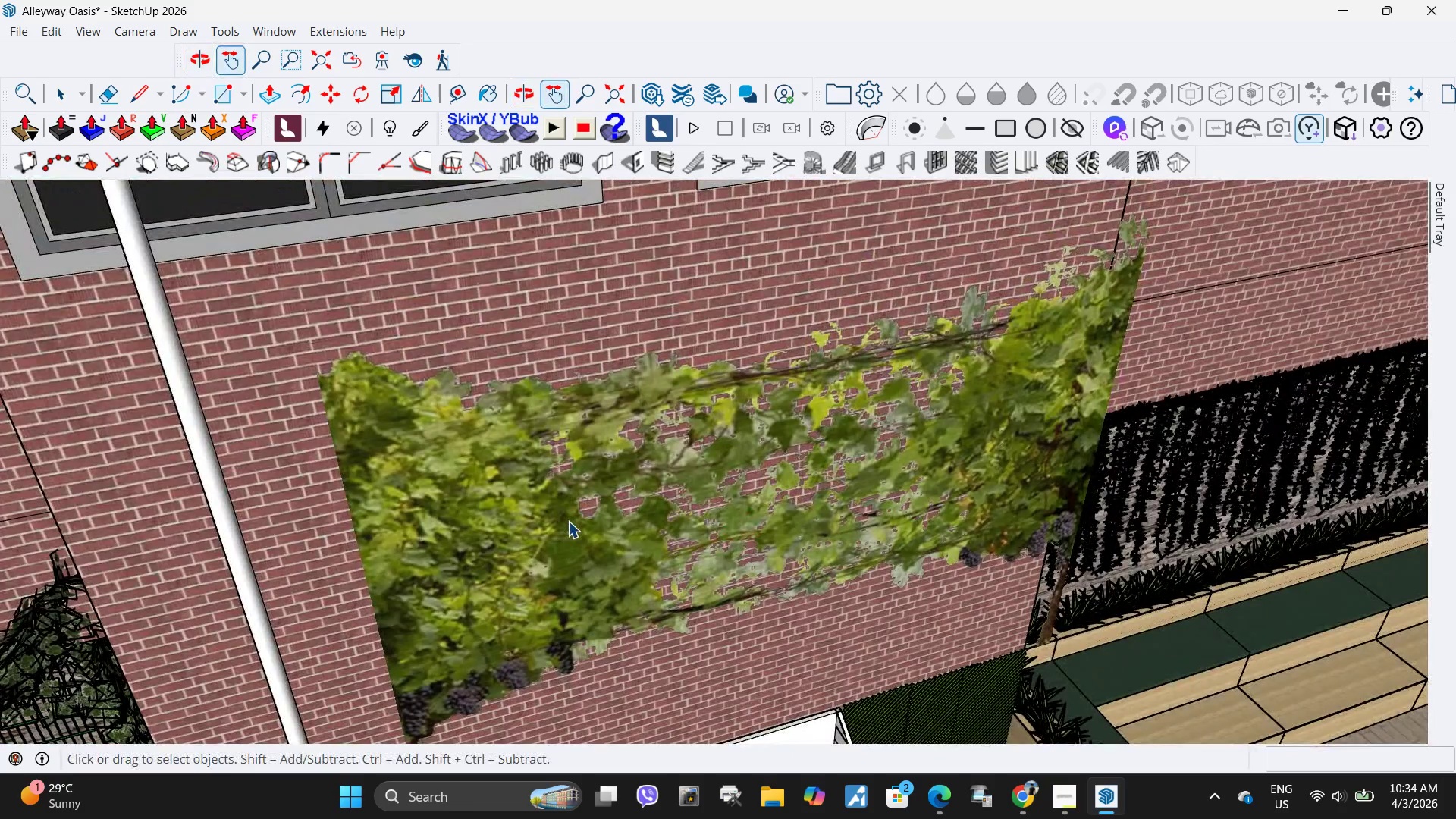 
left_click([570, 523])
 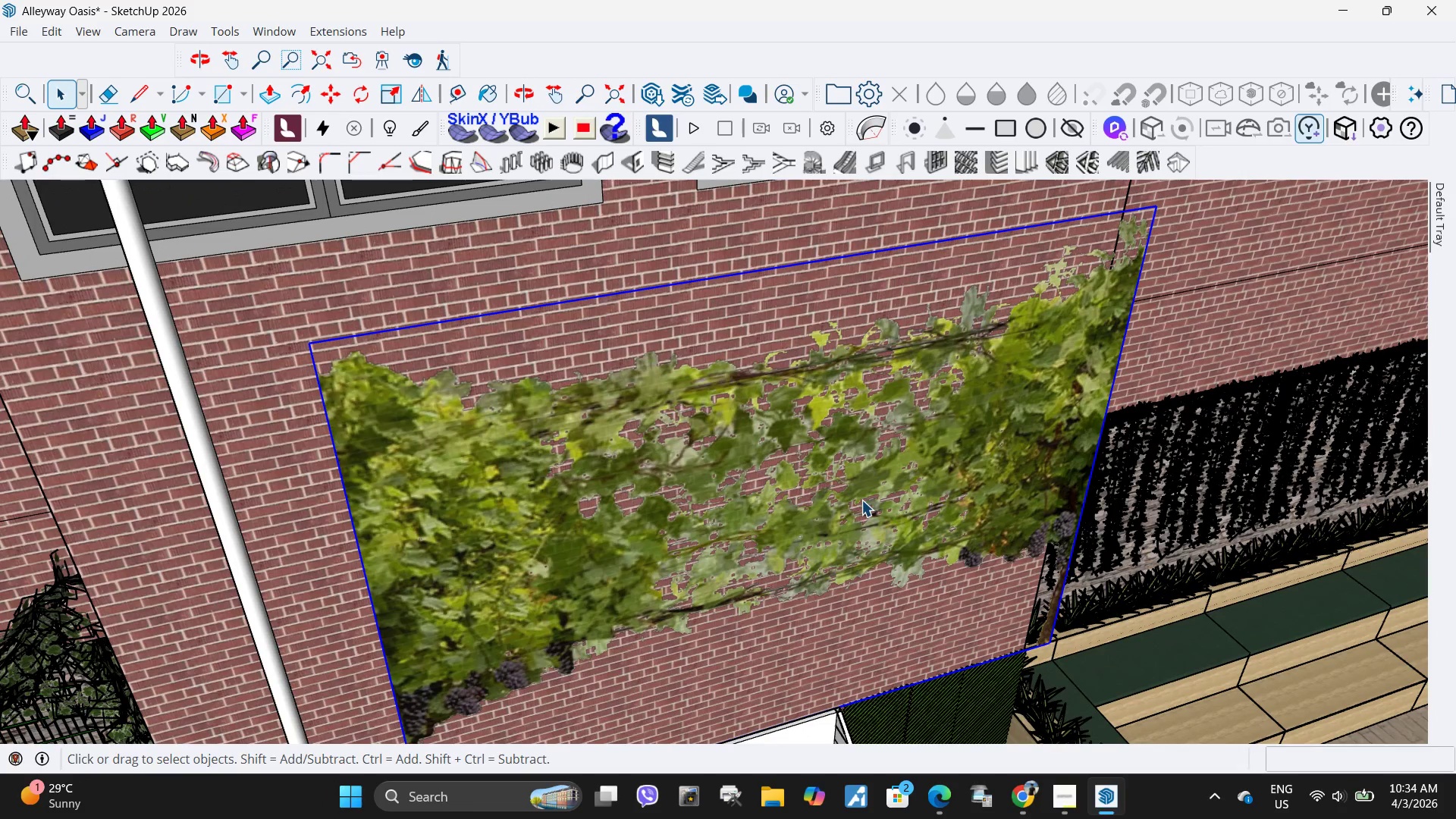 
key(M)
 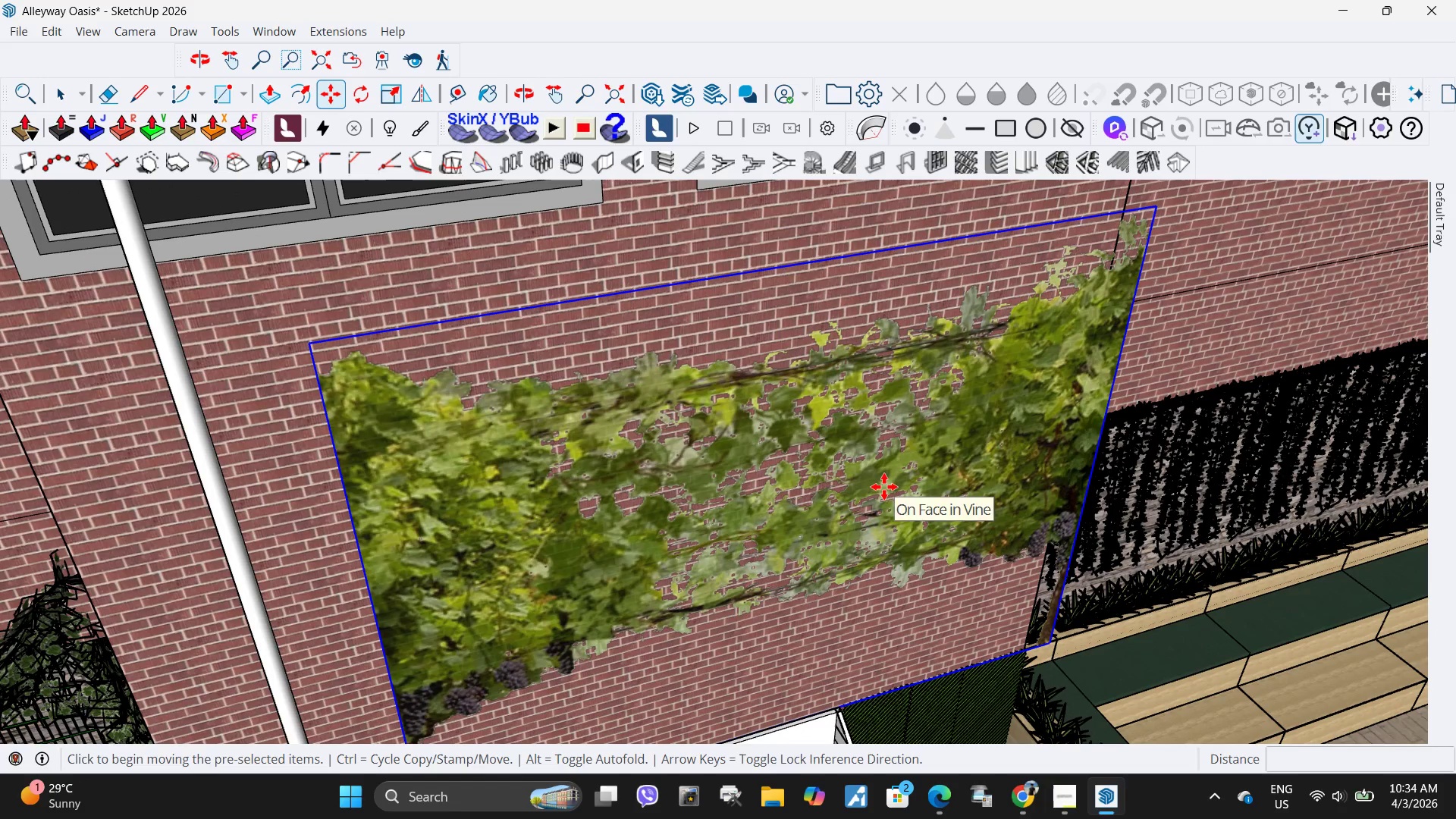 
left_click([884, 487])
 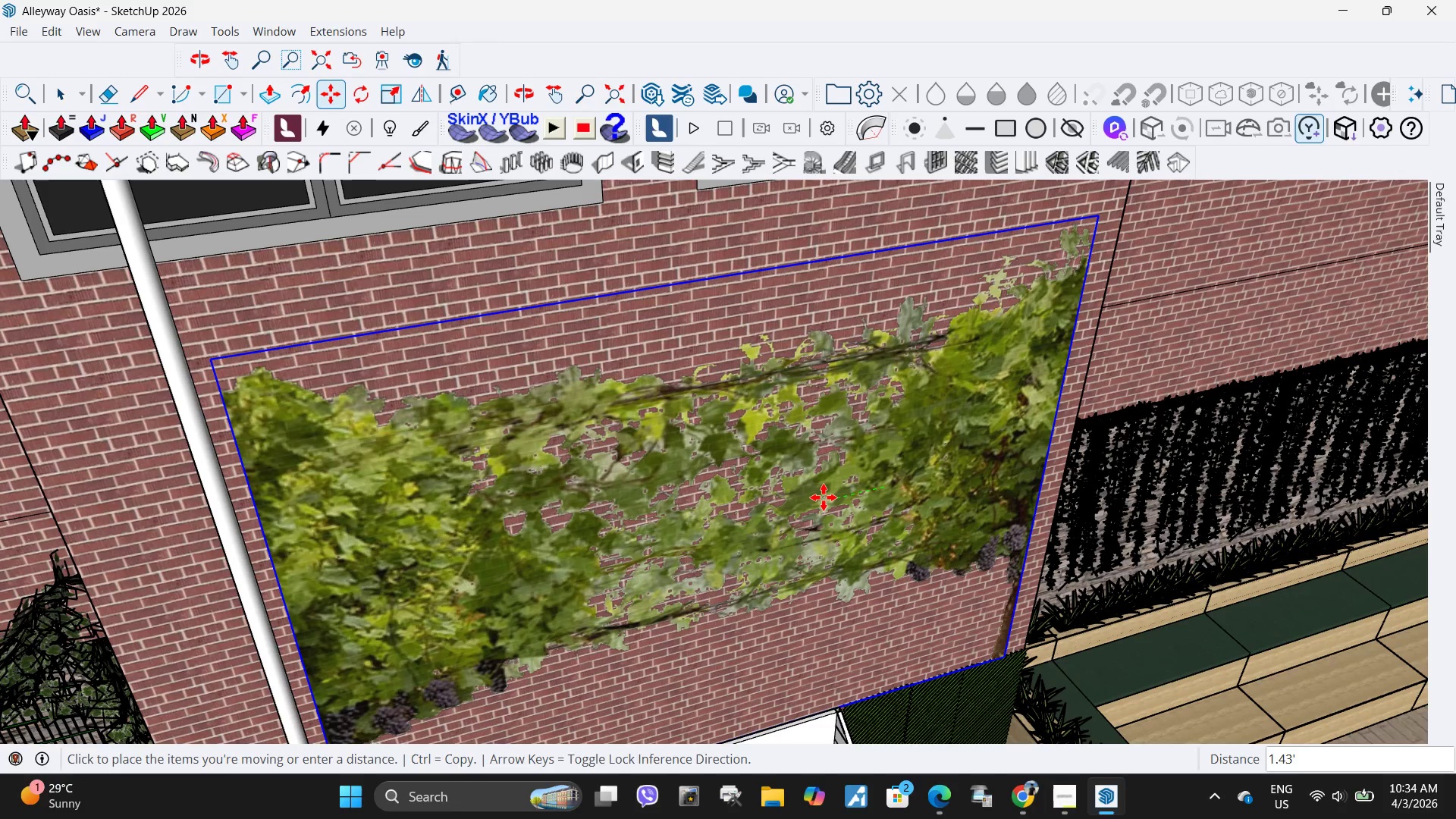 
left_click([830, 496])
 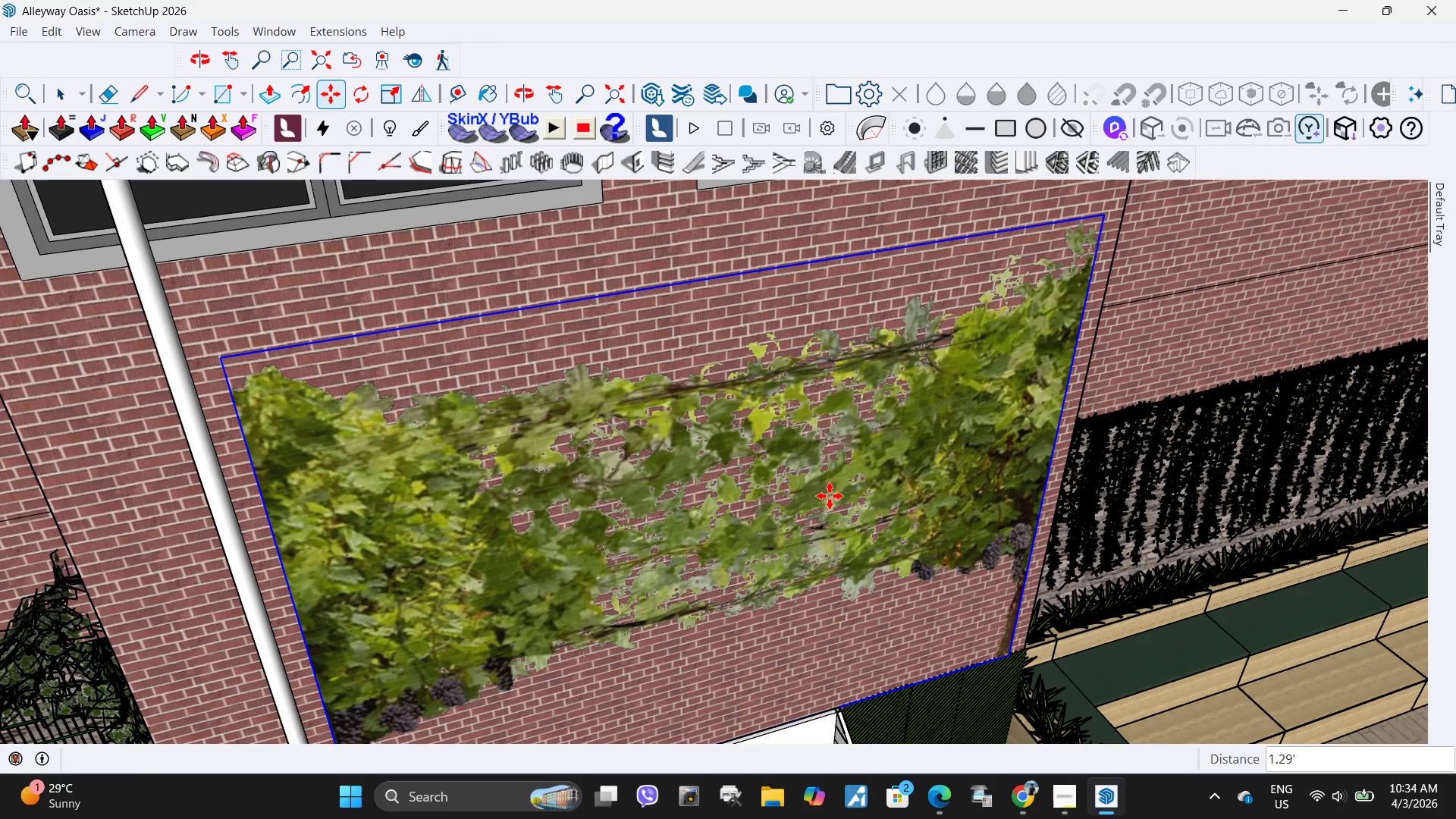 
key(Space)
 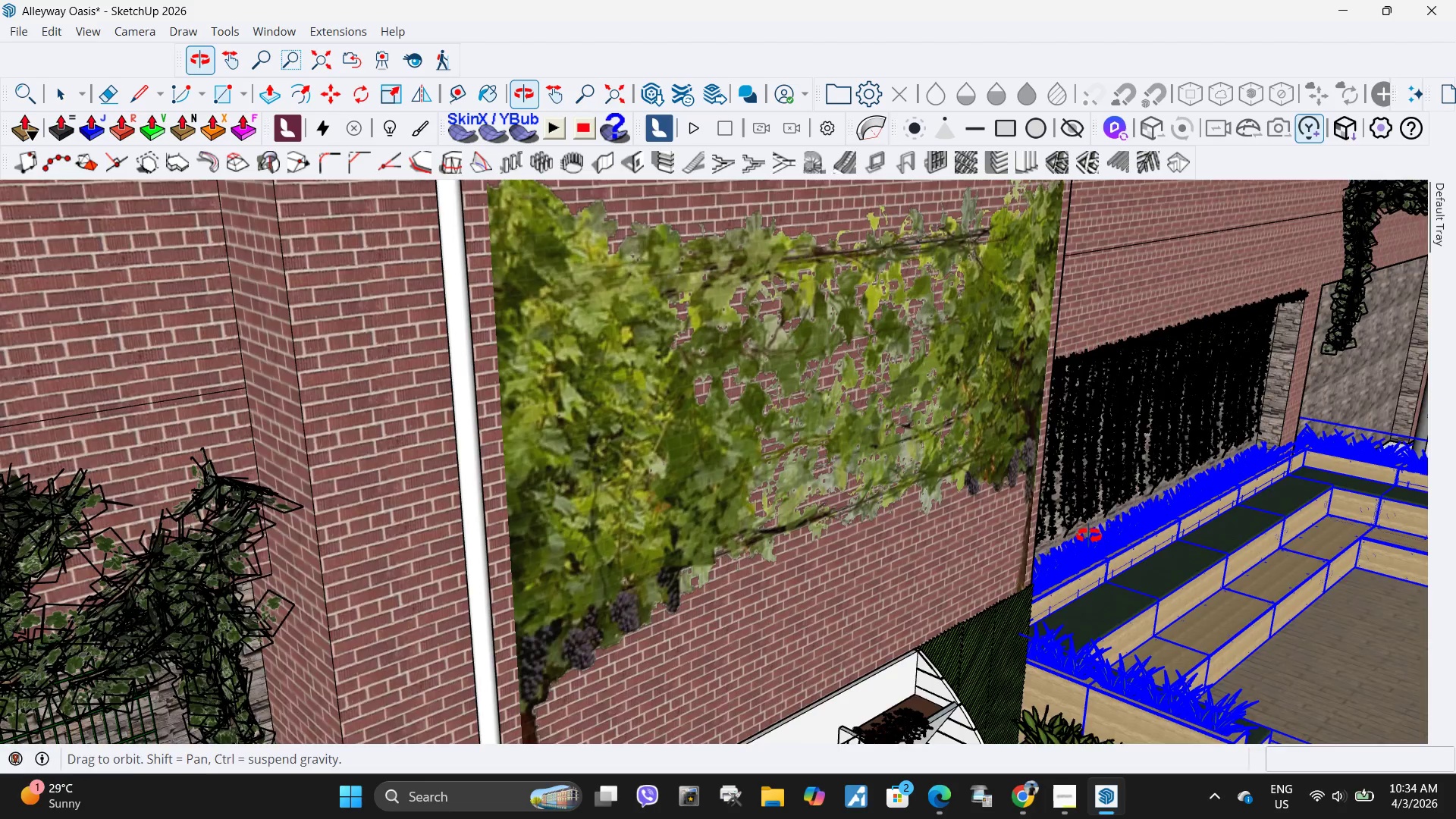 
scroll: coordinate [836, 554], scroll_direction: down, amount: 4.0
 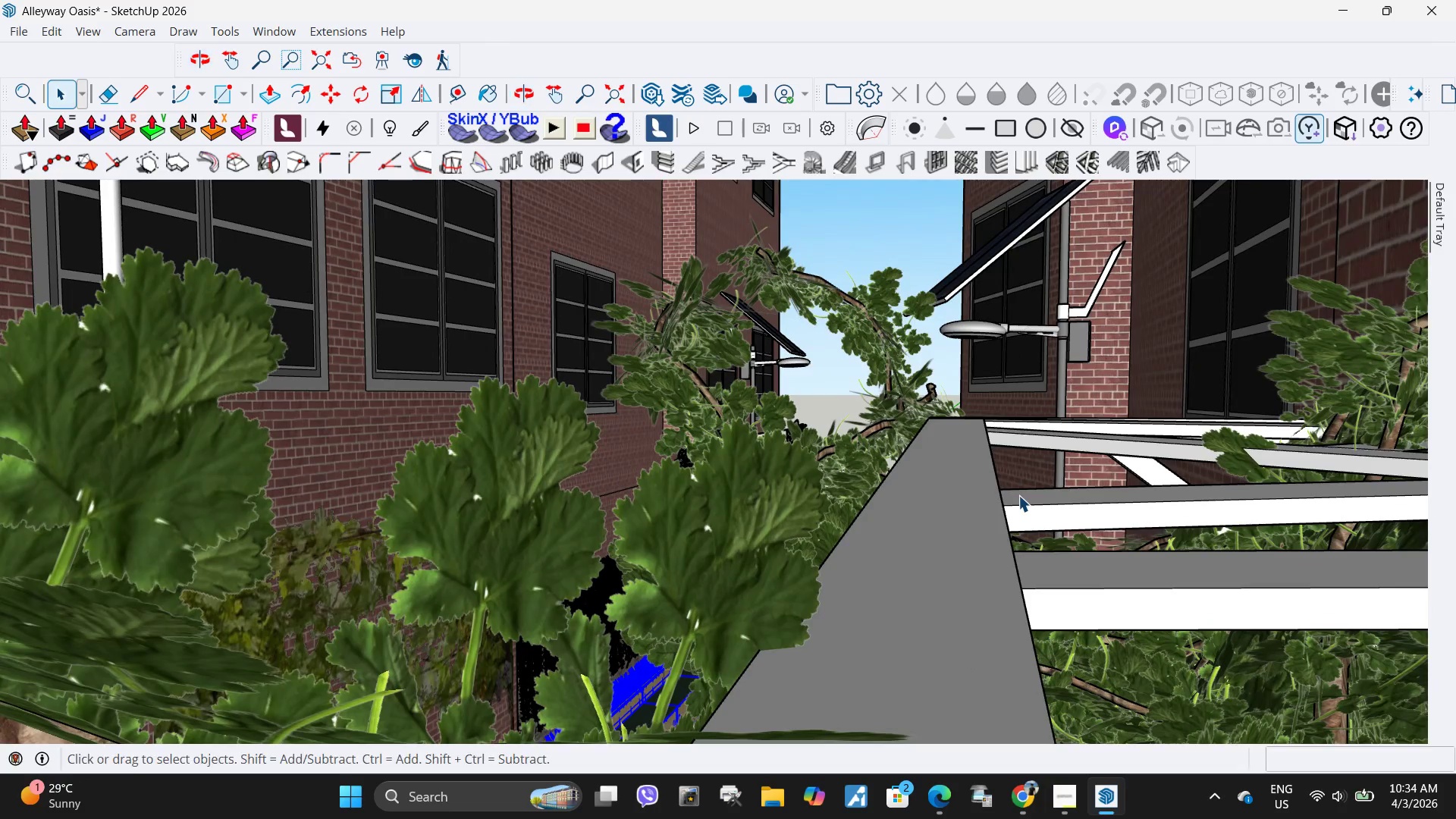 
key(H)
 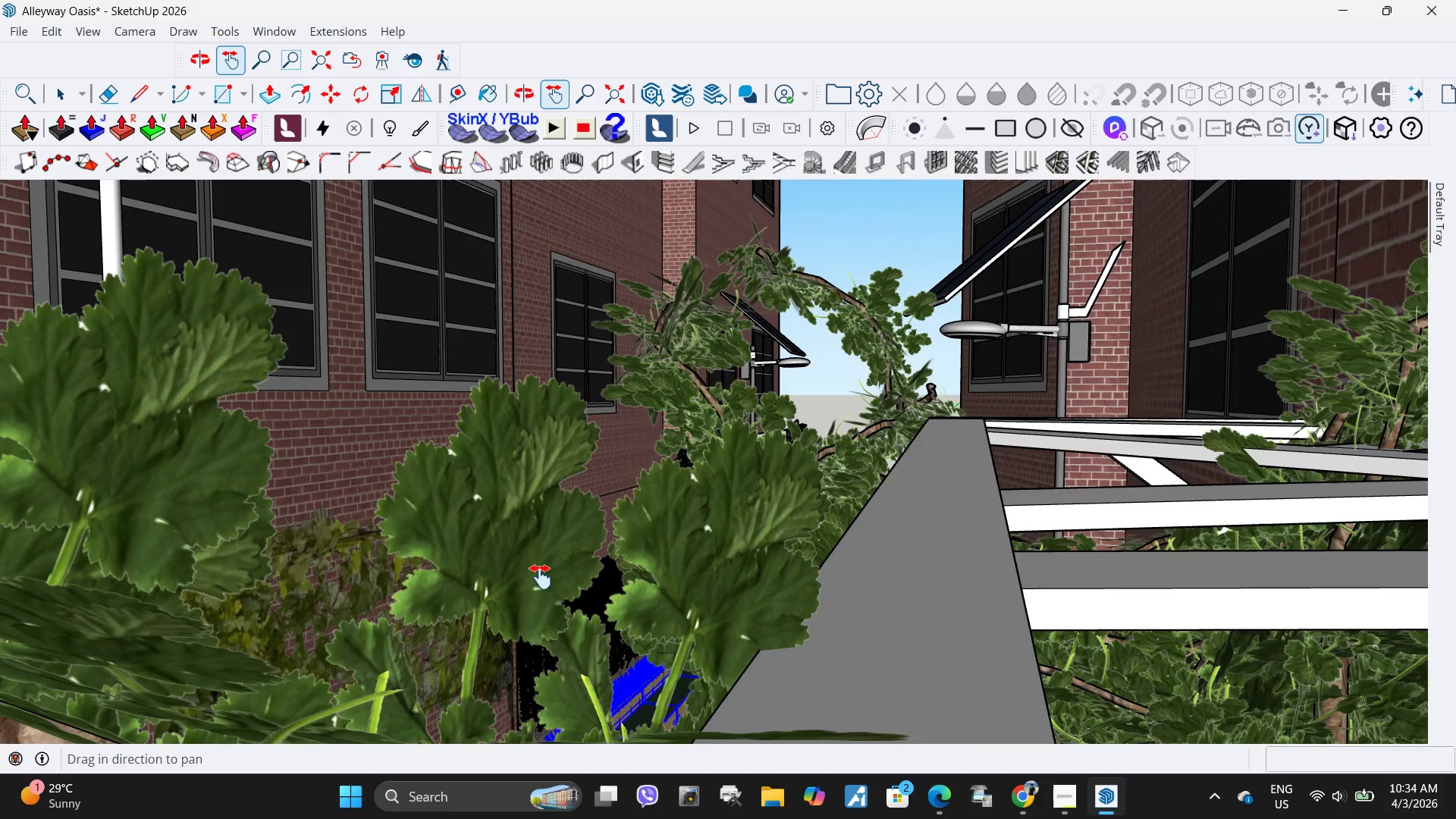 
left_click_drag(start_coordinate=[540, 585], to_coordinate=[1042, 402])
 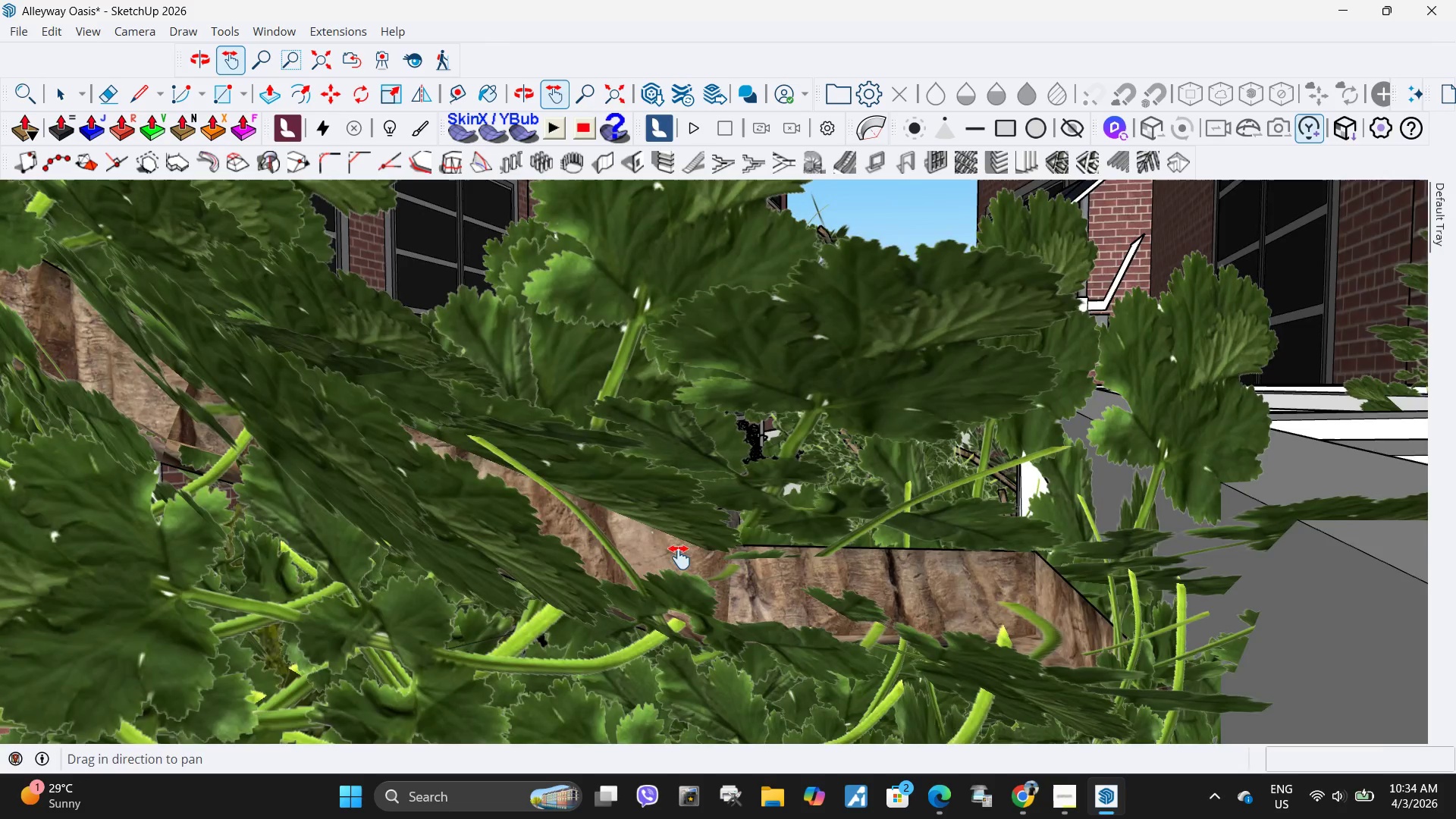 
left_click_drag(start_coordinate=[680, 558], to_coordinate=[1052, 400])
 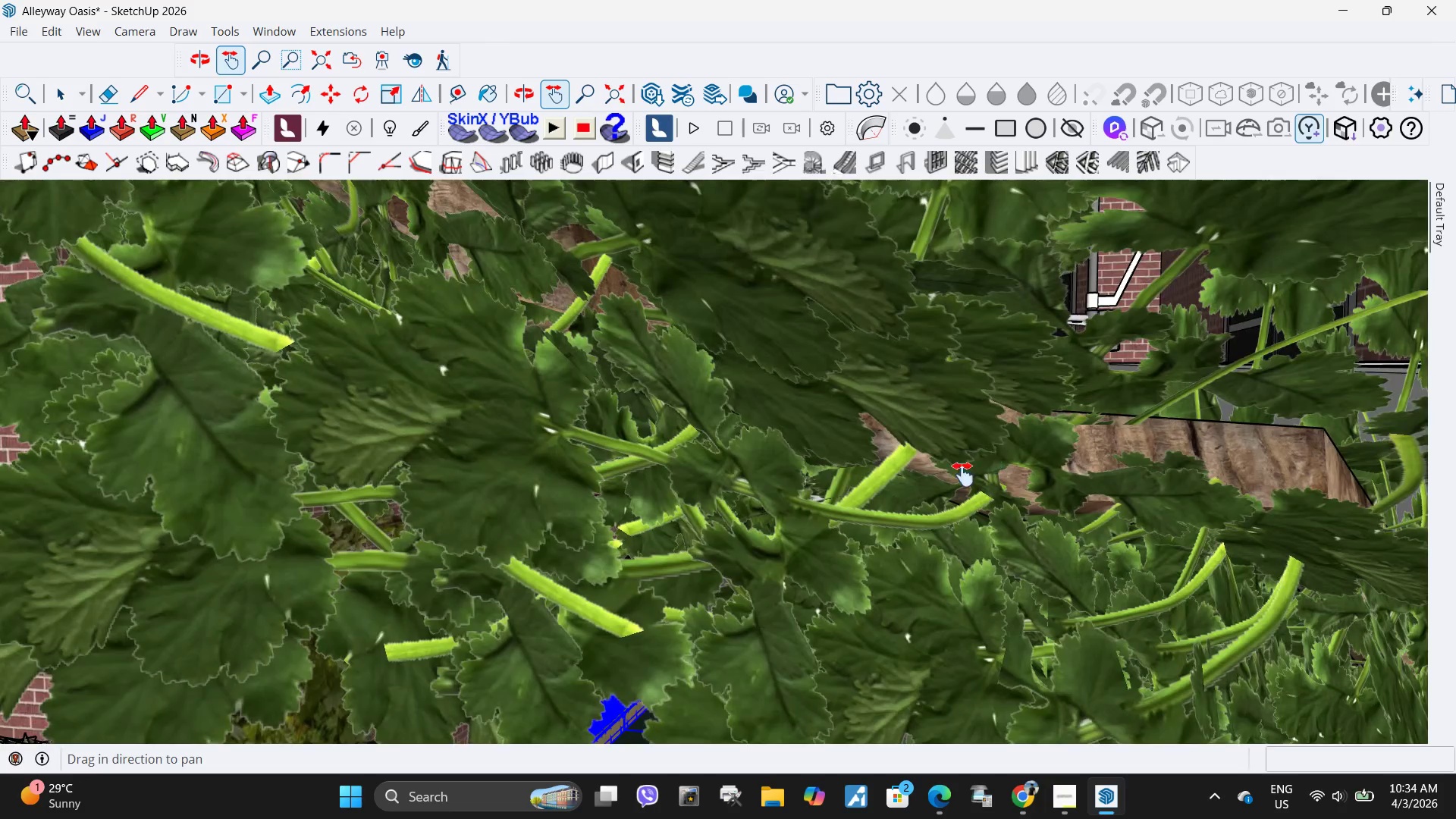 
left_click_drag(start_coordinate=[598, 605], to_coordinate=[803, 464])
 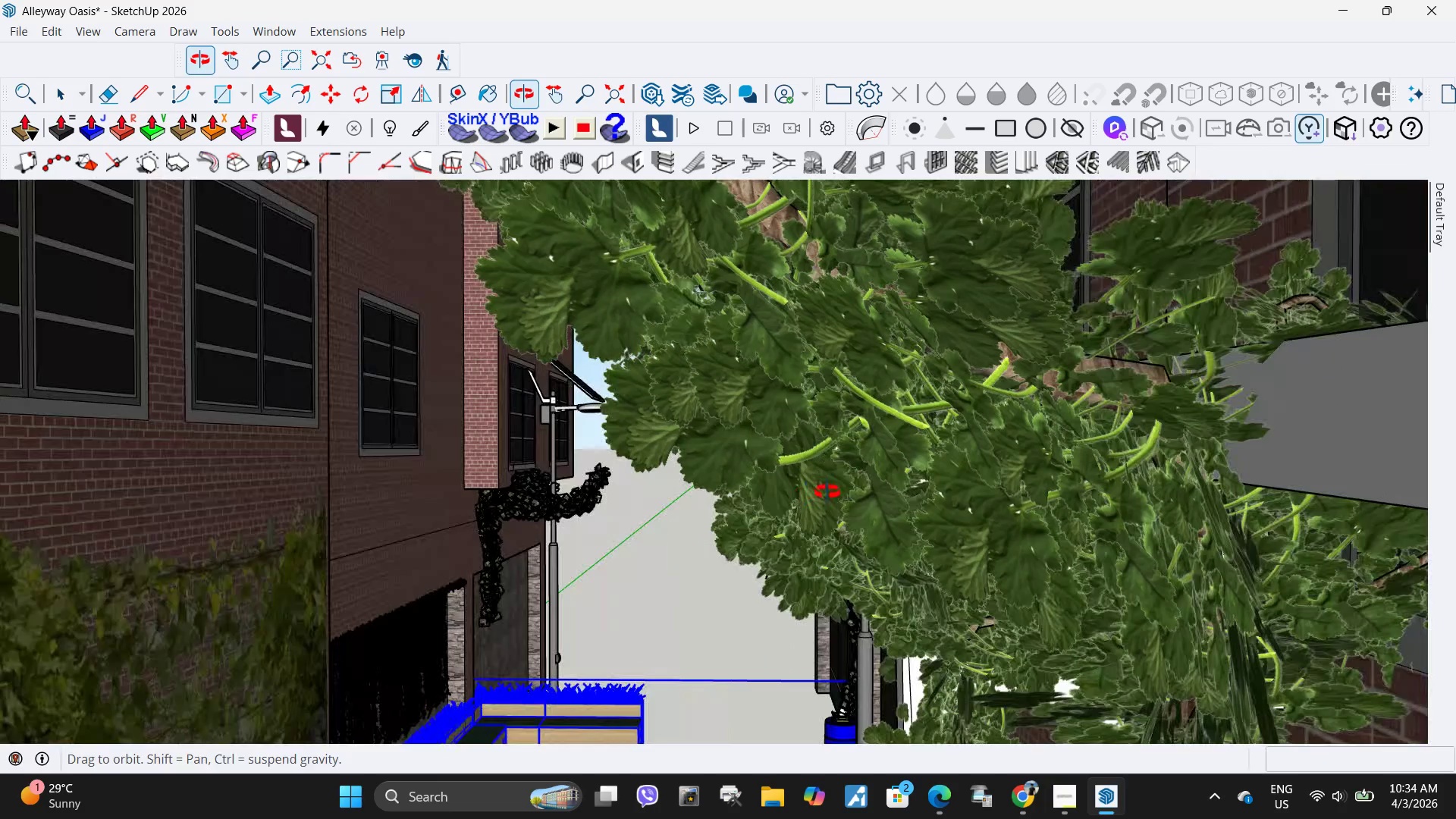 
scroll: coordinate [789, 507], scroll_direction: down, amount: 11.0
 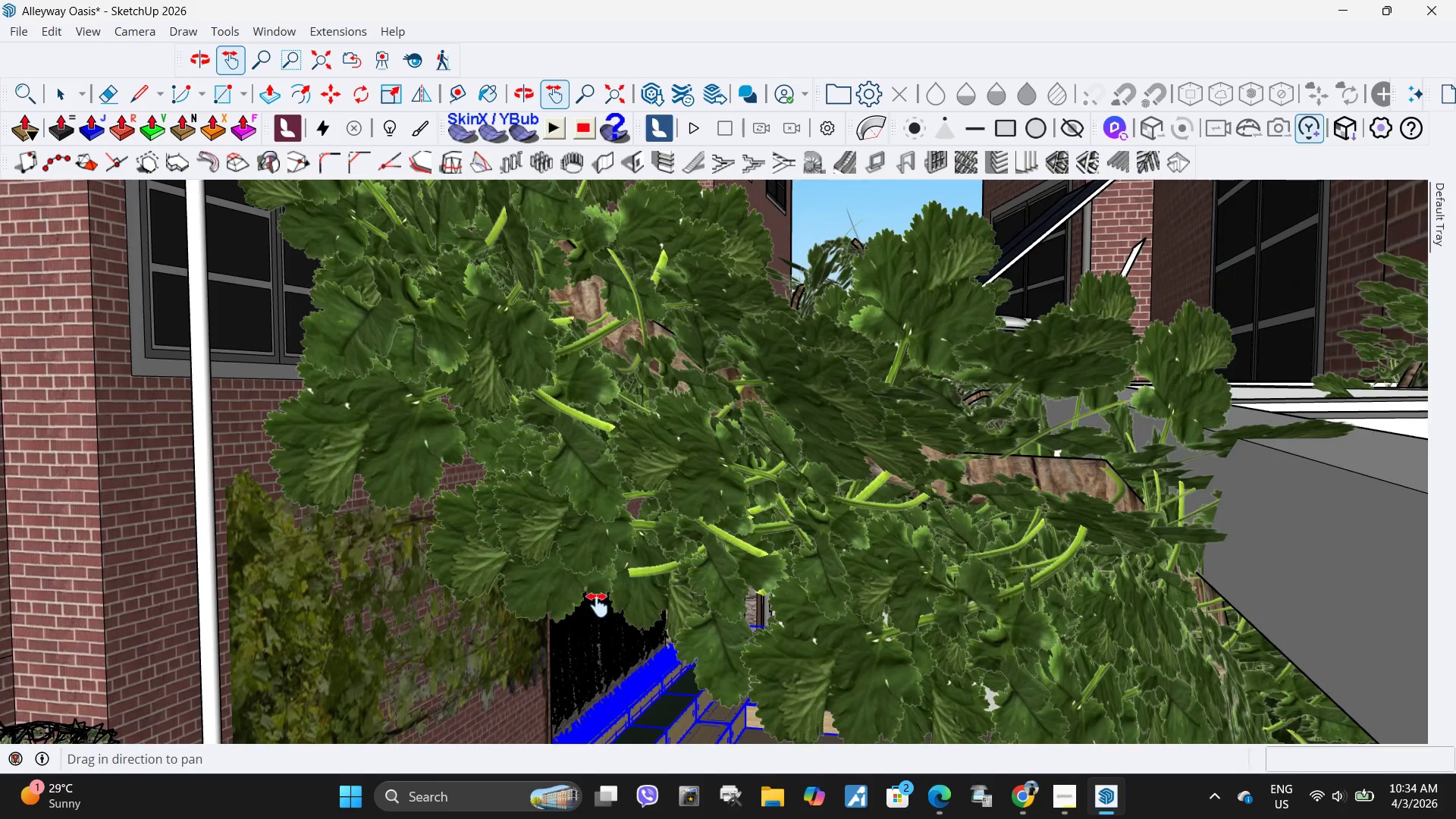 
key(Space)
 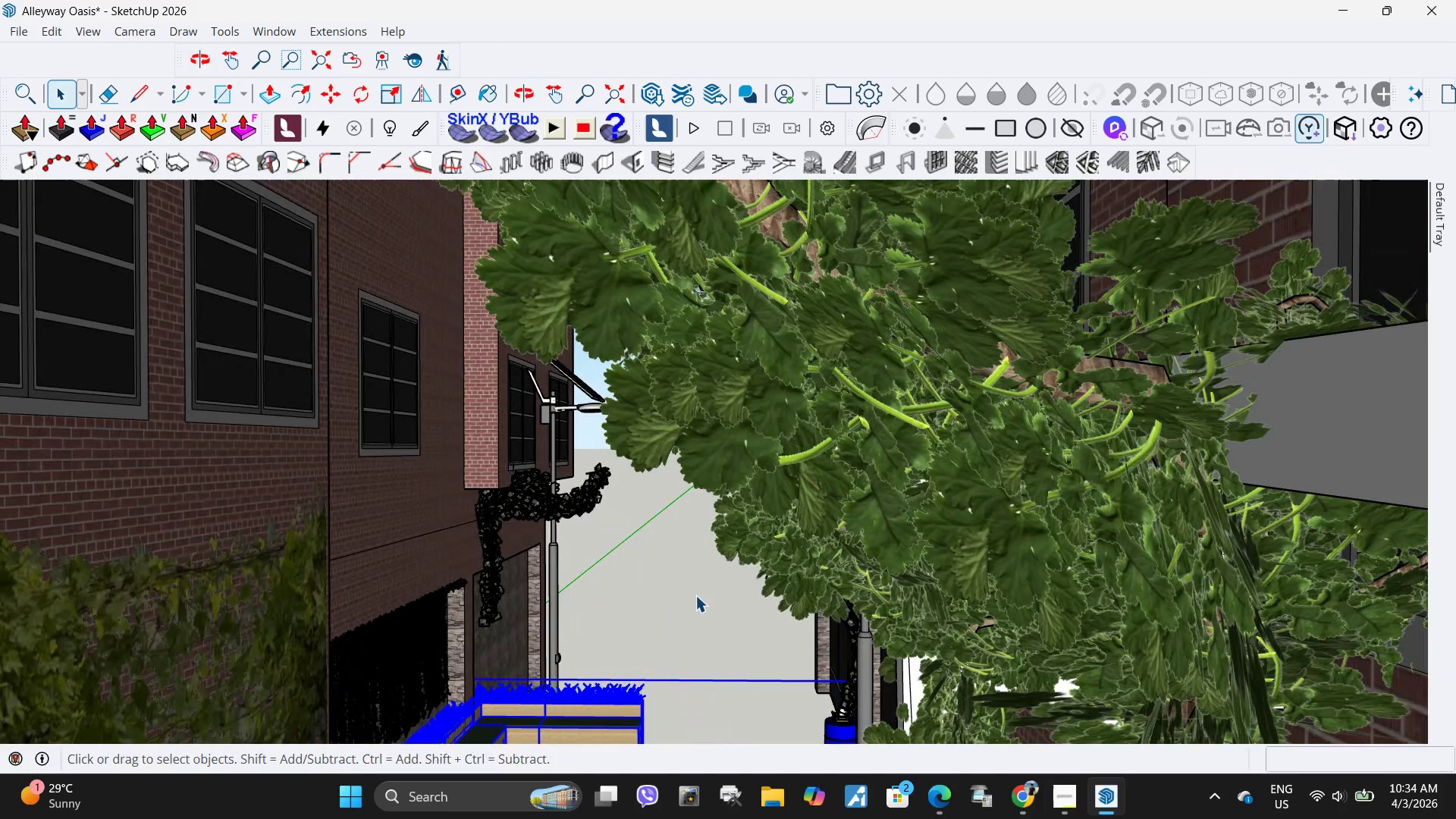 
left_click([691, 598])
 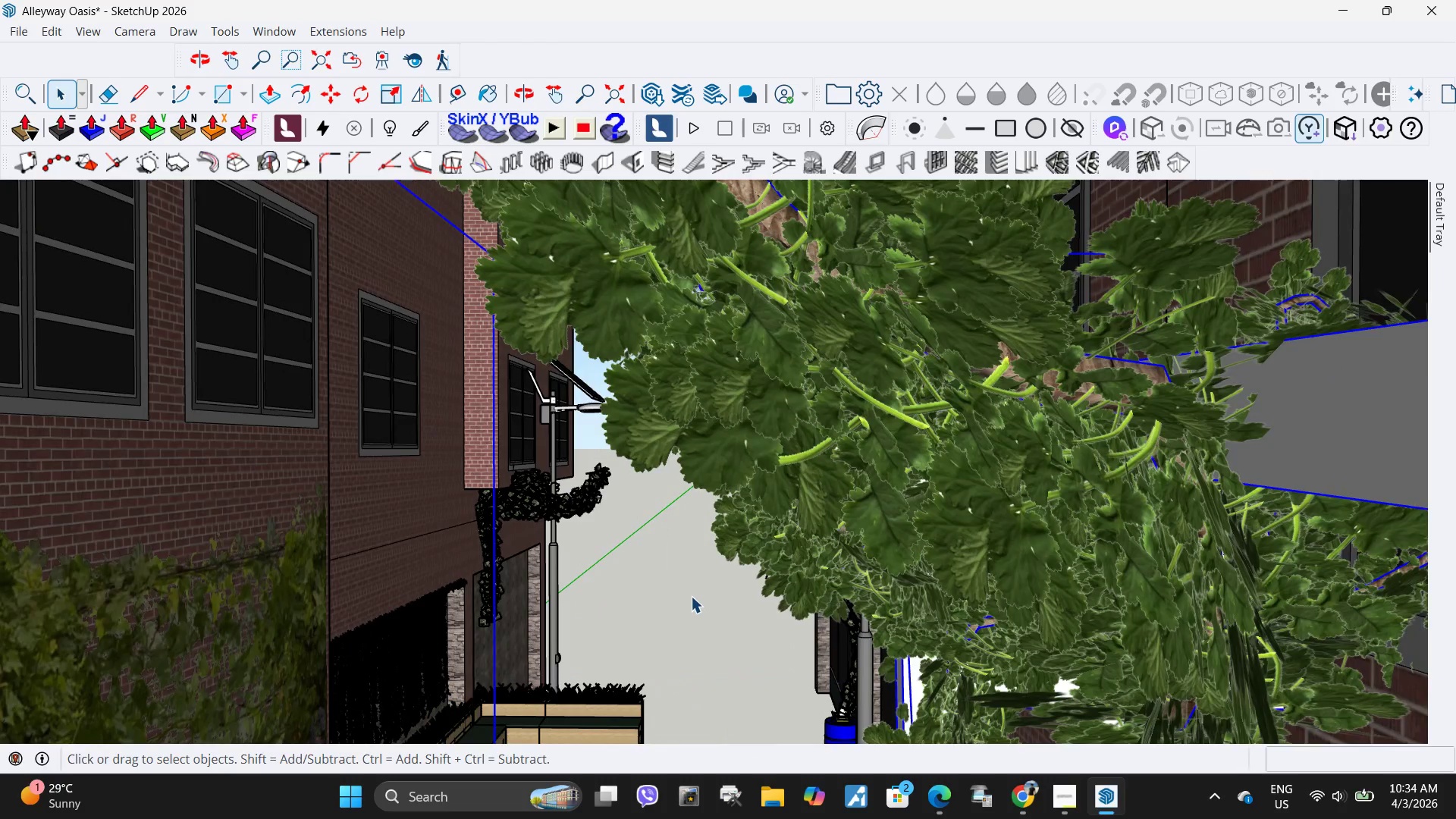 
scroll: coordinate [729, 528], scroll_direction: down, amount: 13.0
 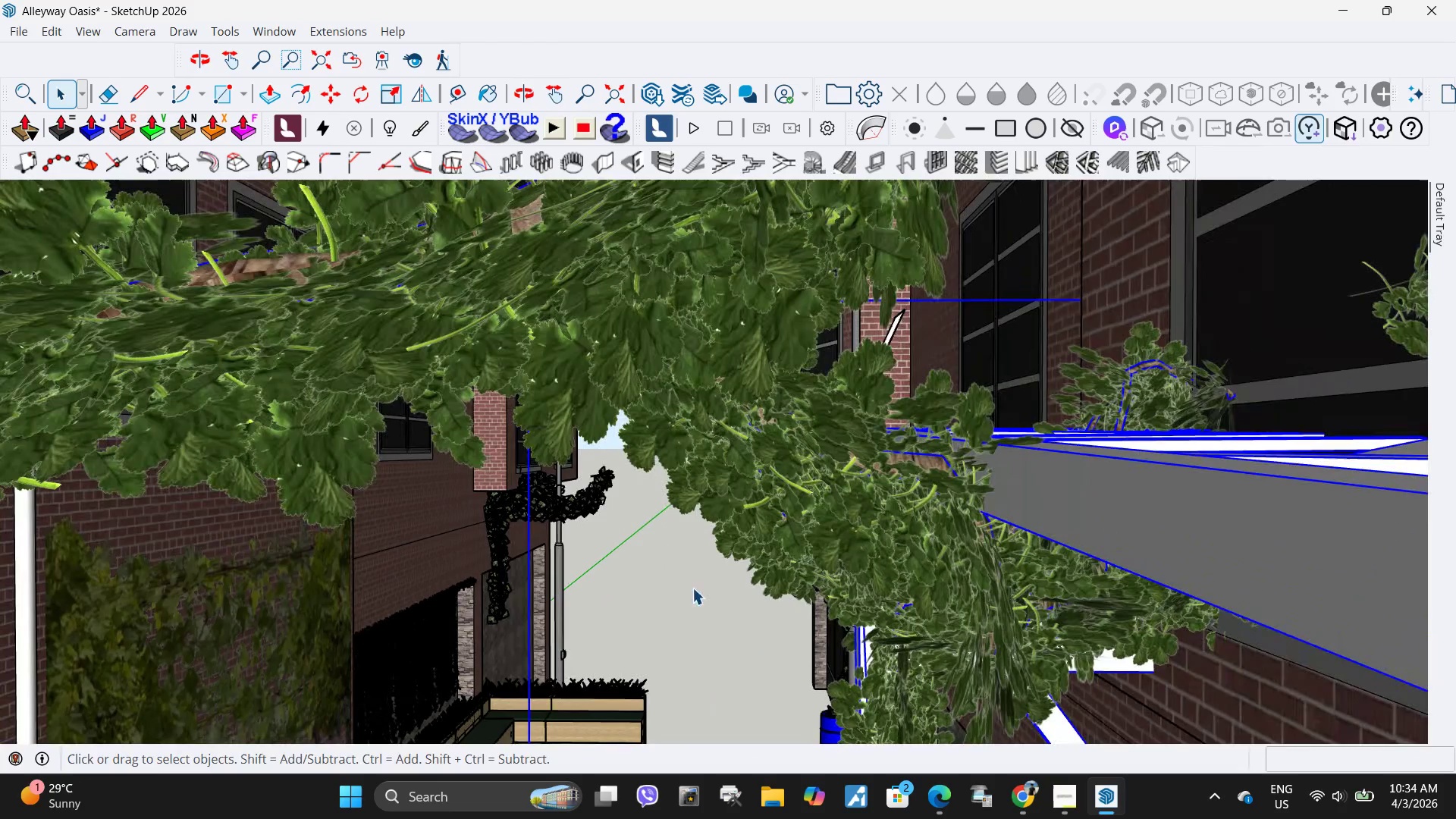 
key(H)
 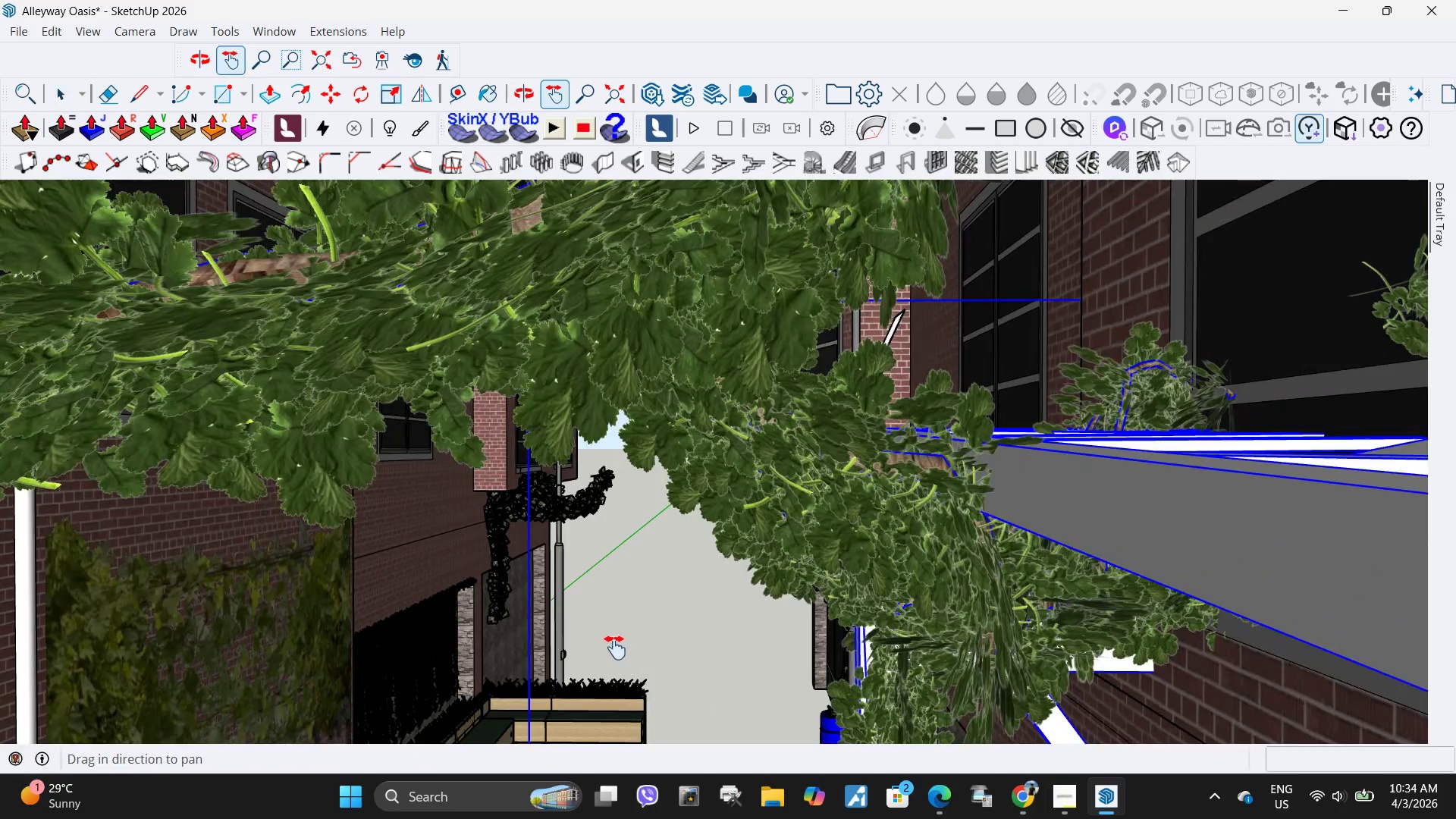 
left_click_drag(start_coordinate=[617, 645], to_coordinate=[927, 413])
 